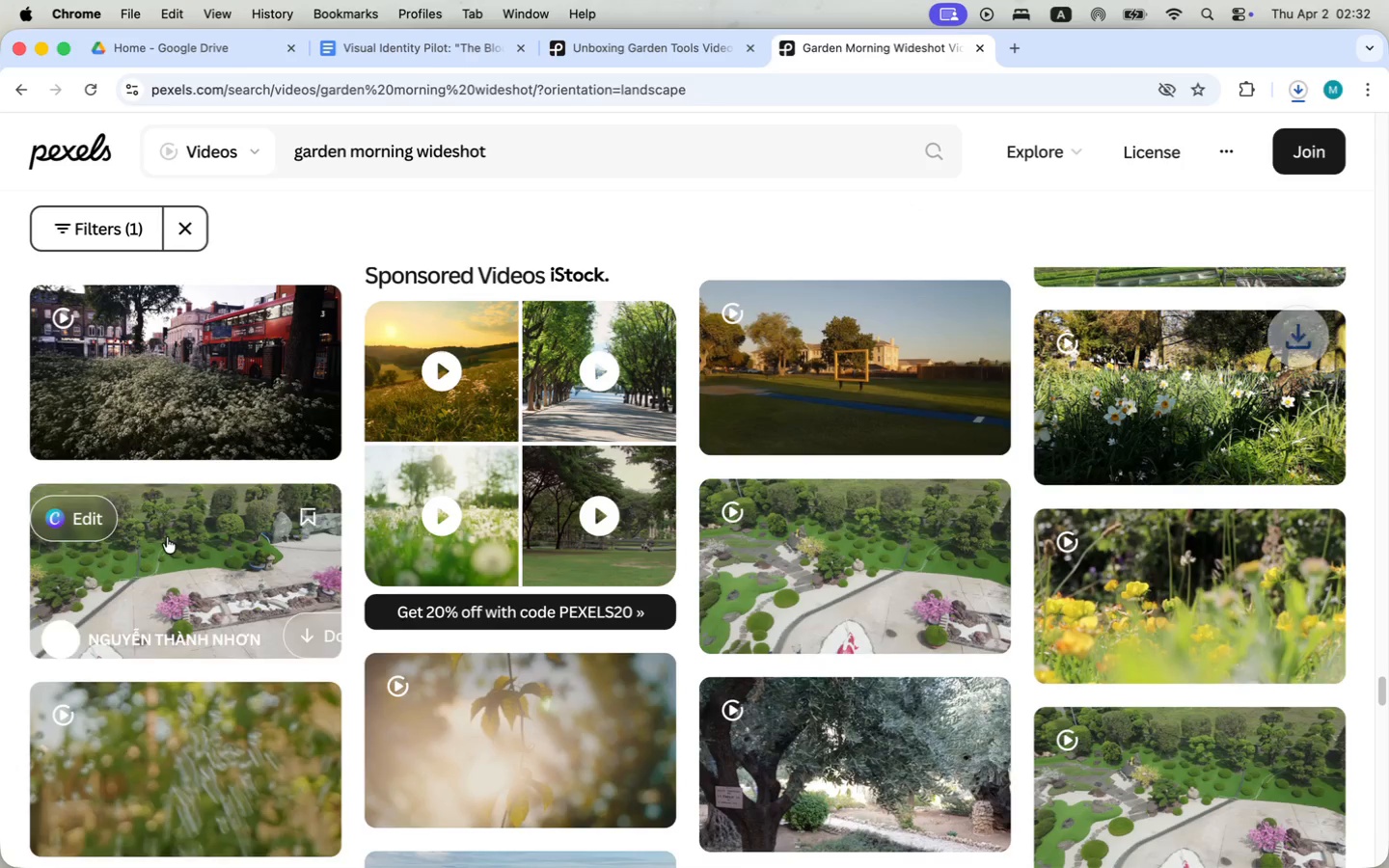 
scroll: coordinate [218, 588], scroll_direction: down, amount: 34.0
 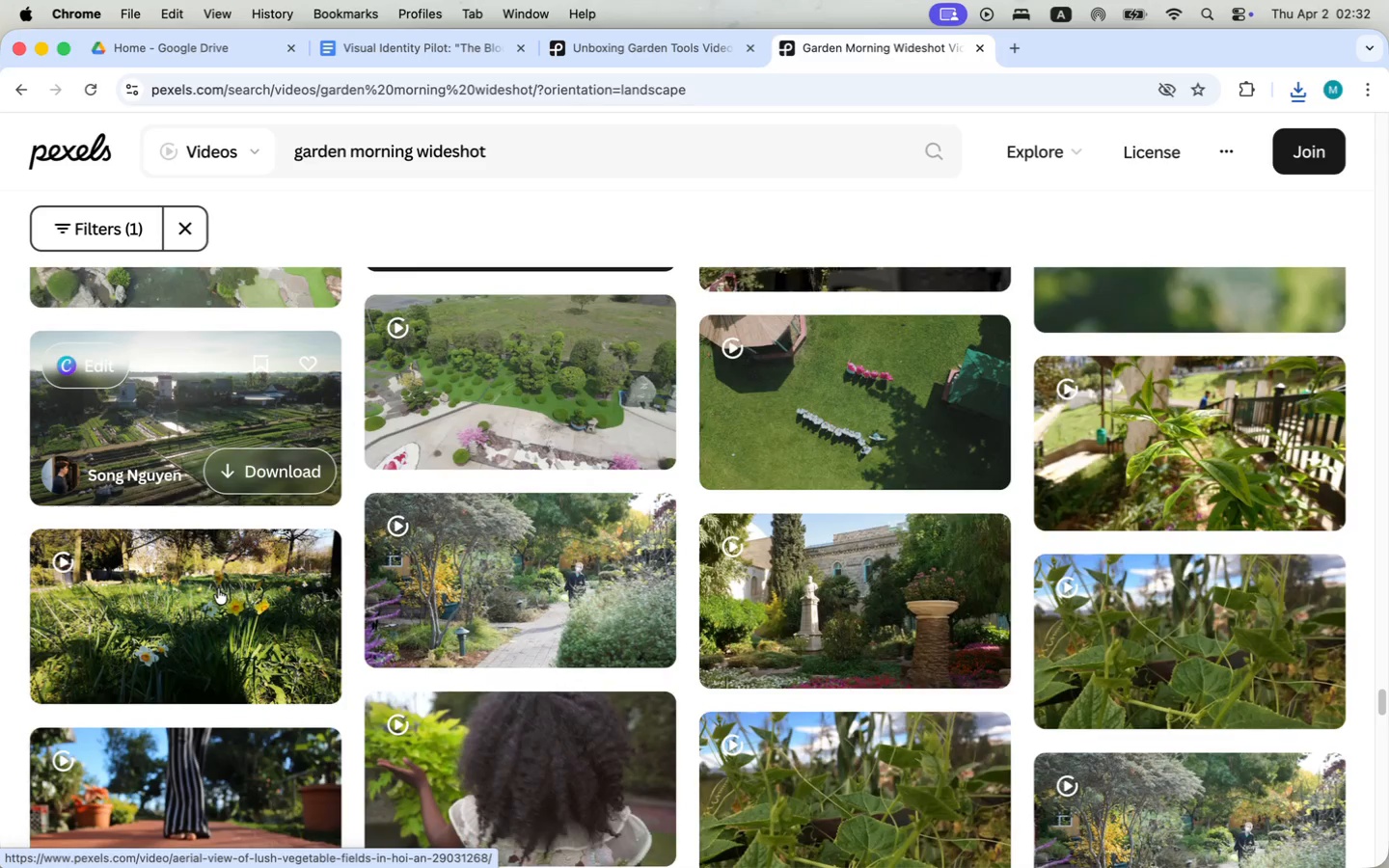 
scroll: coordinate [218, 588], scroll_direction: down, amount: 26.0
 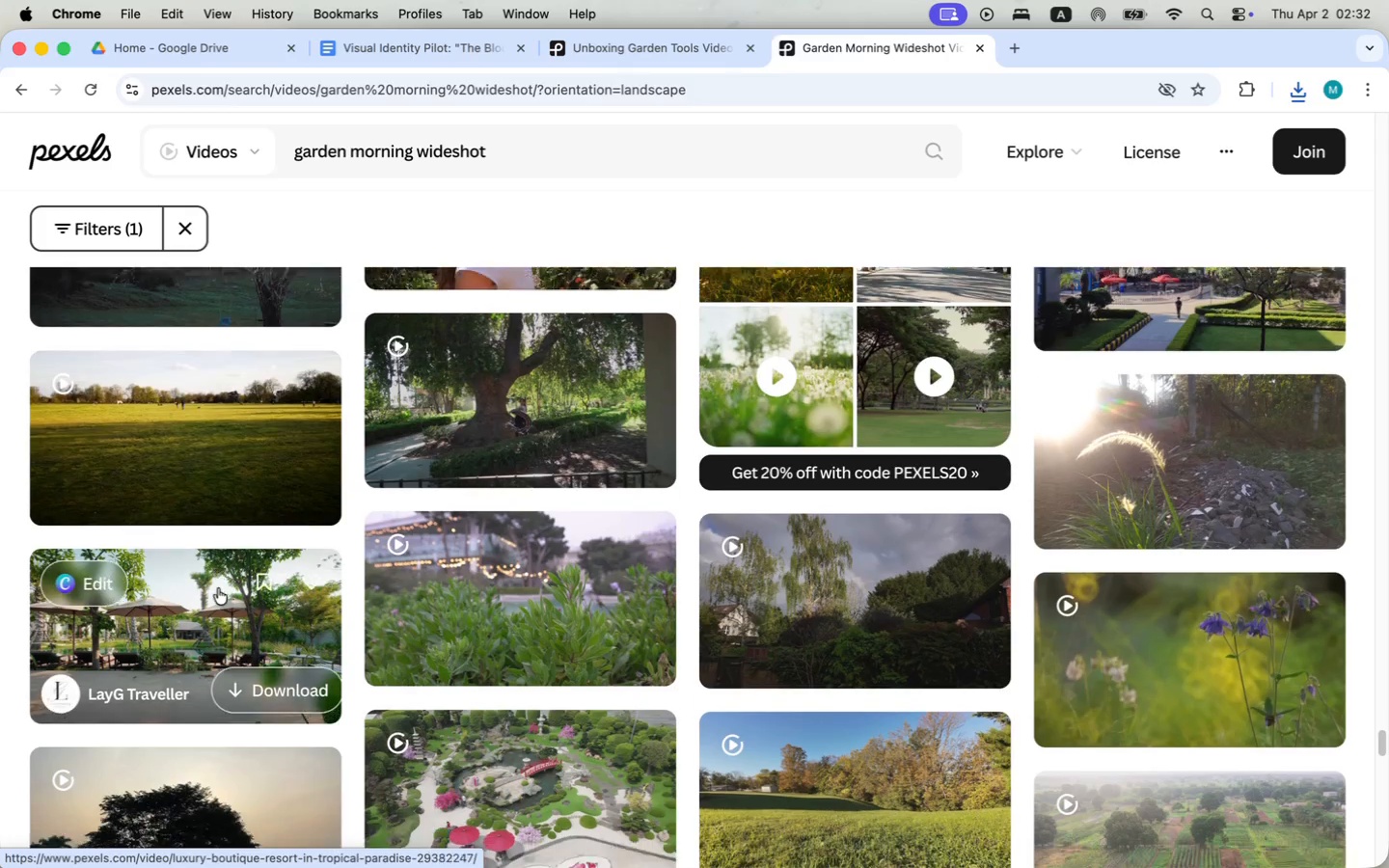 
mouse_move([497, 631])
 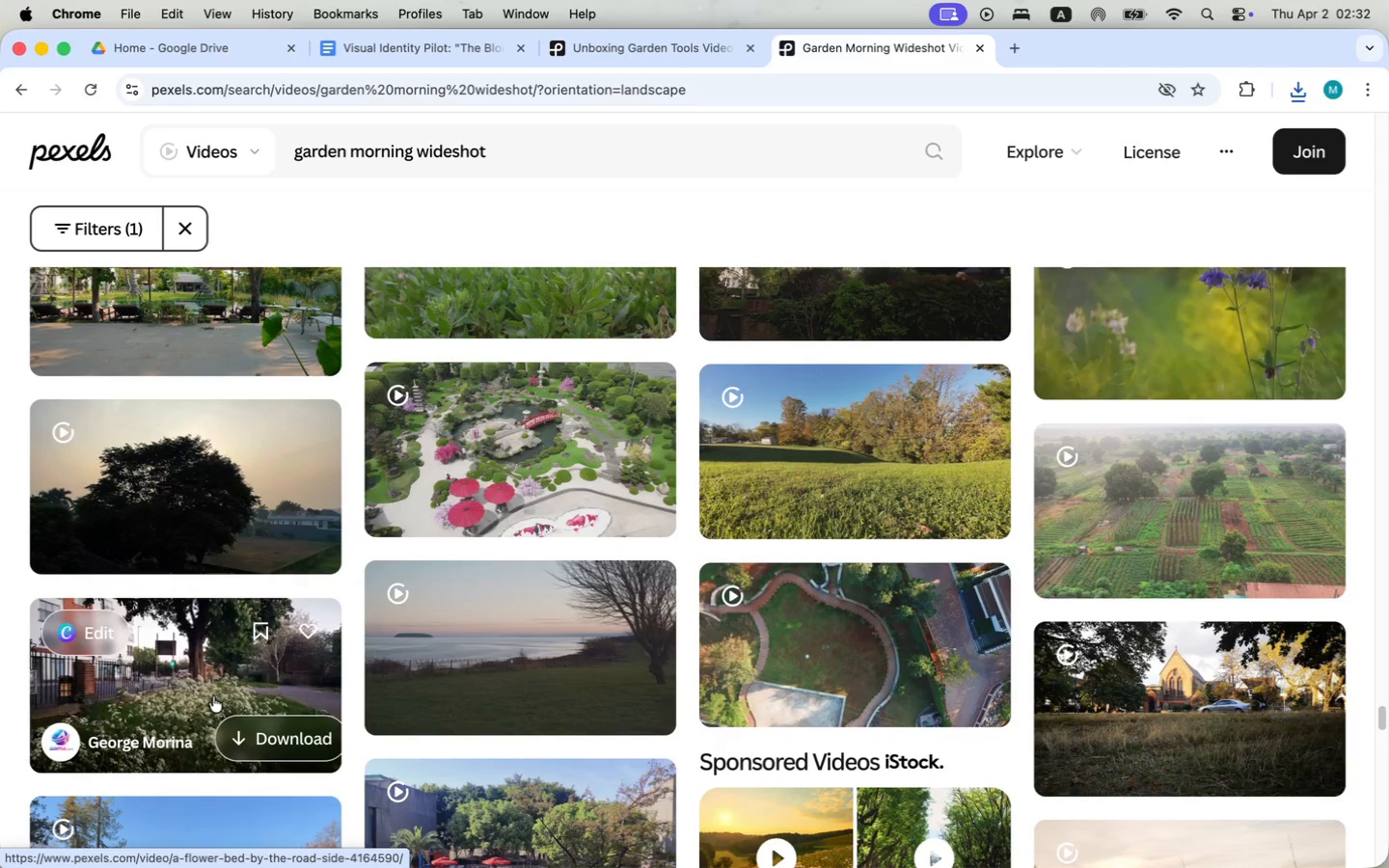 
wait(6.07)
 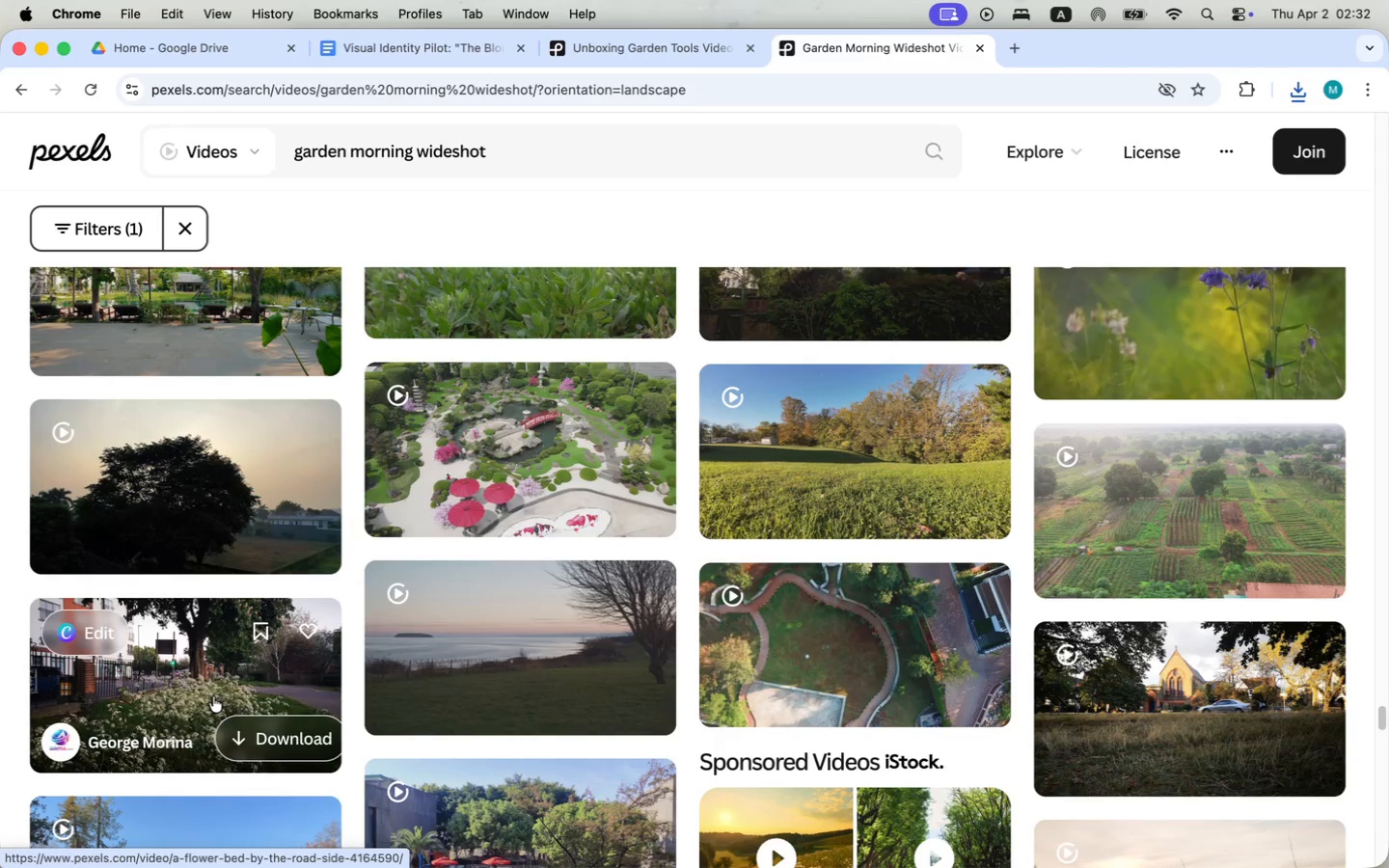 
scroll: coordinate [465, 522], scroll_direction: down, amount: 25.0
 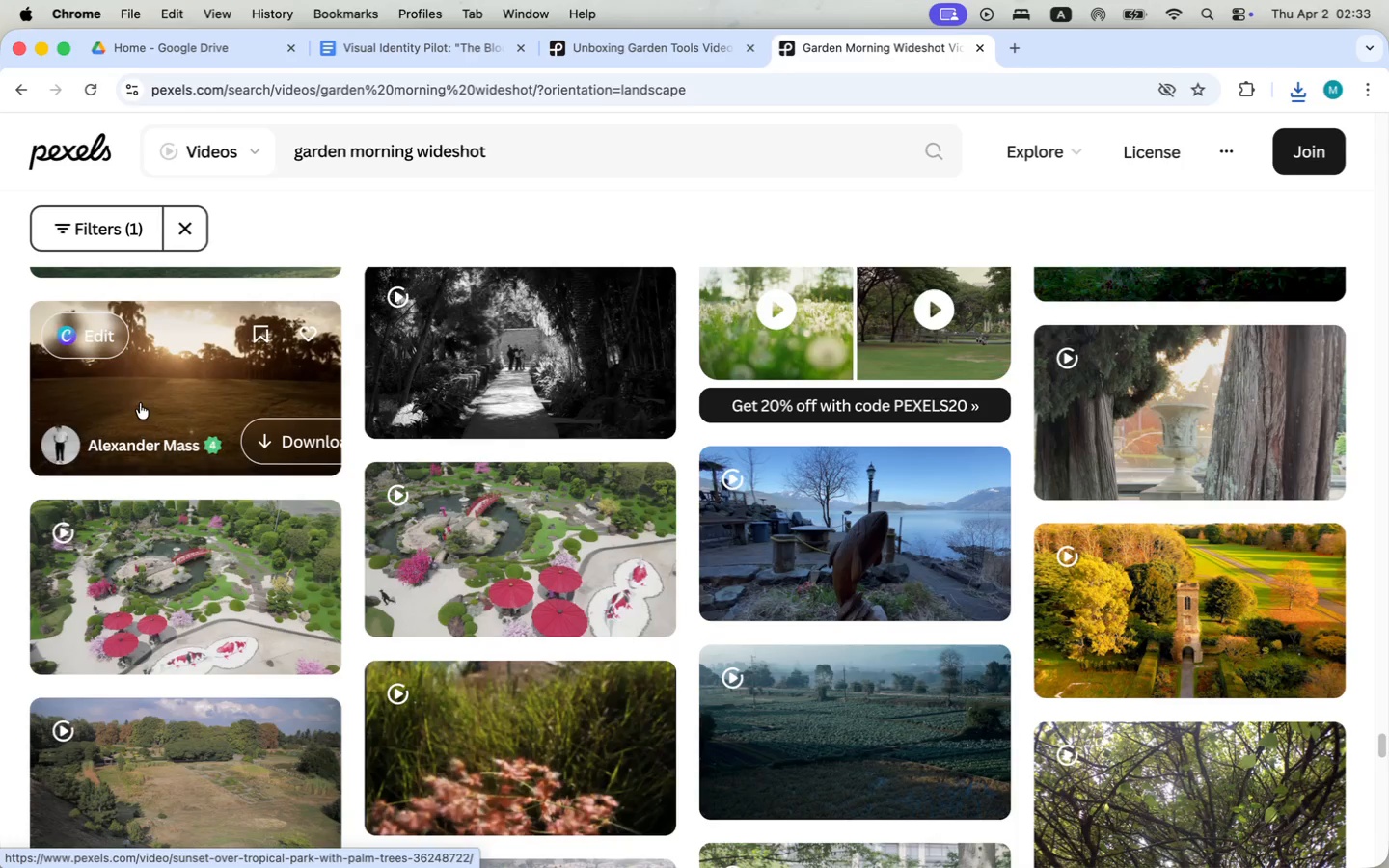 
wait(7.2)
 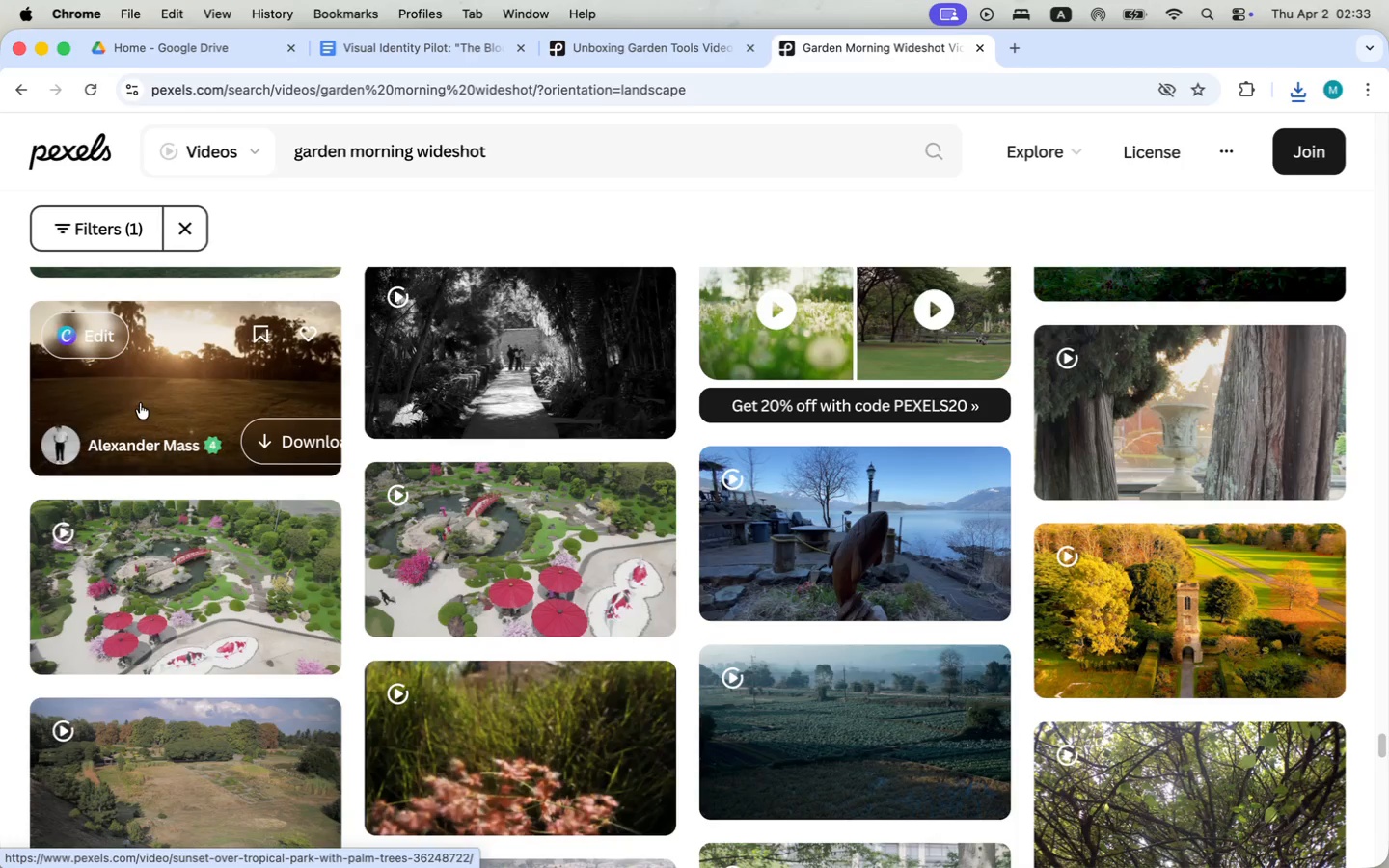 
left_click([276, 425])
 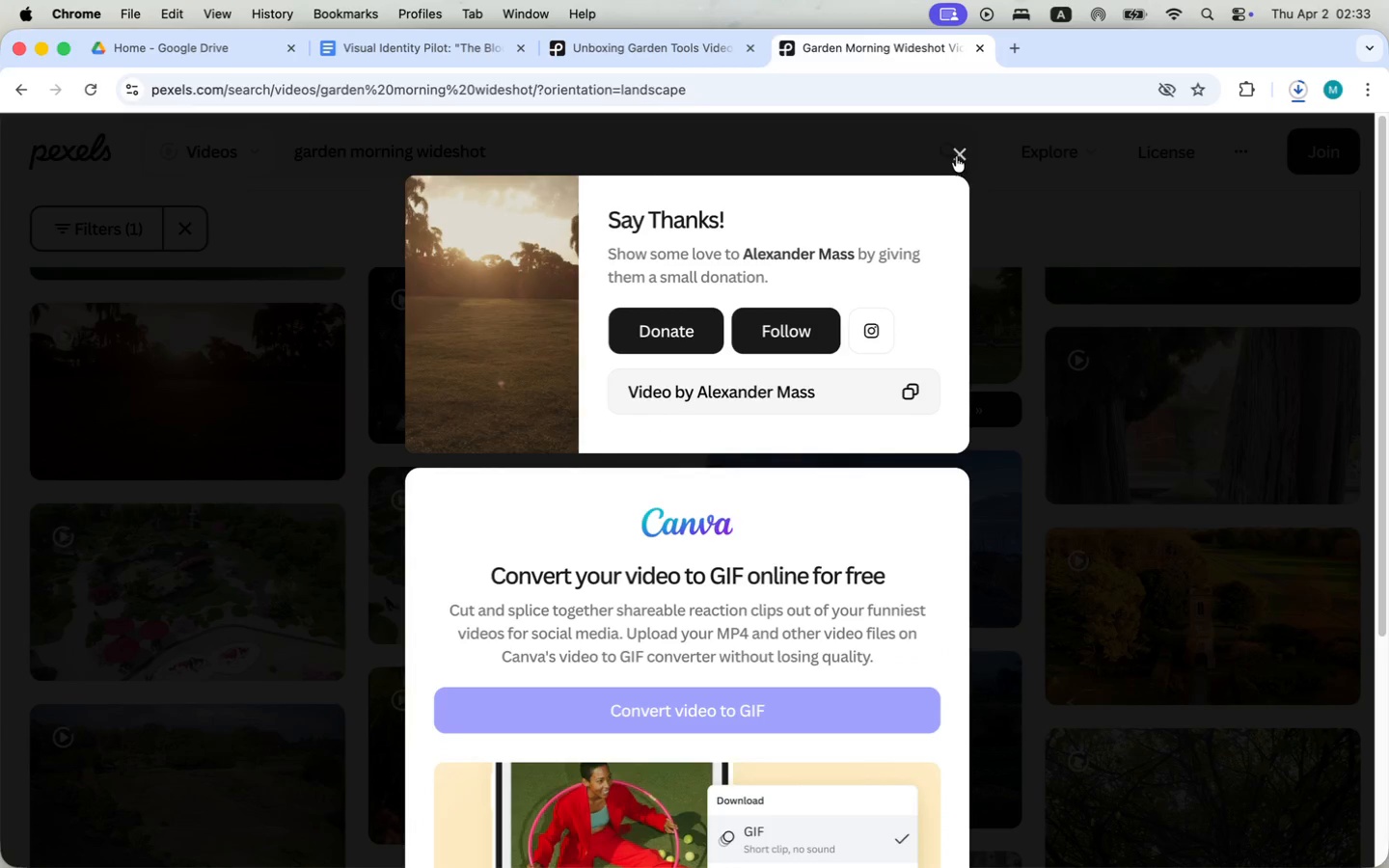 
double_click([636, 146])
 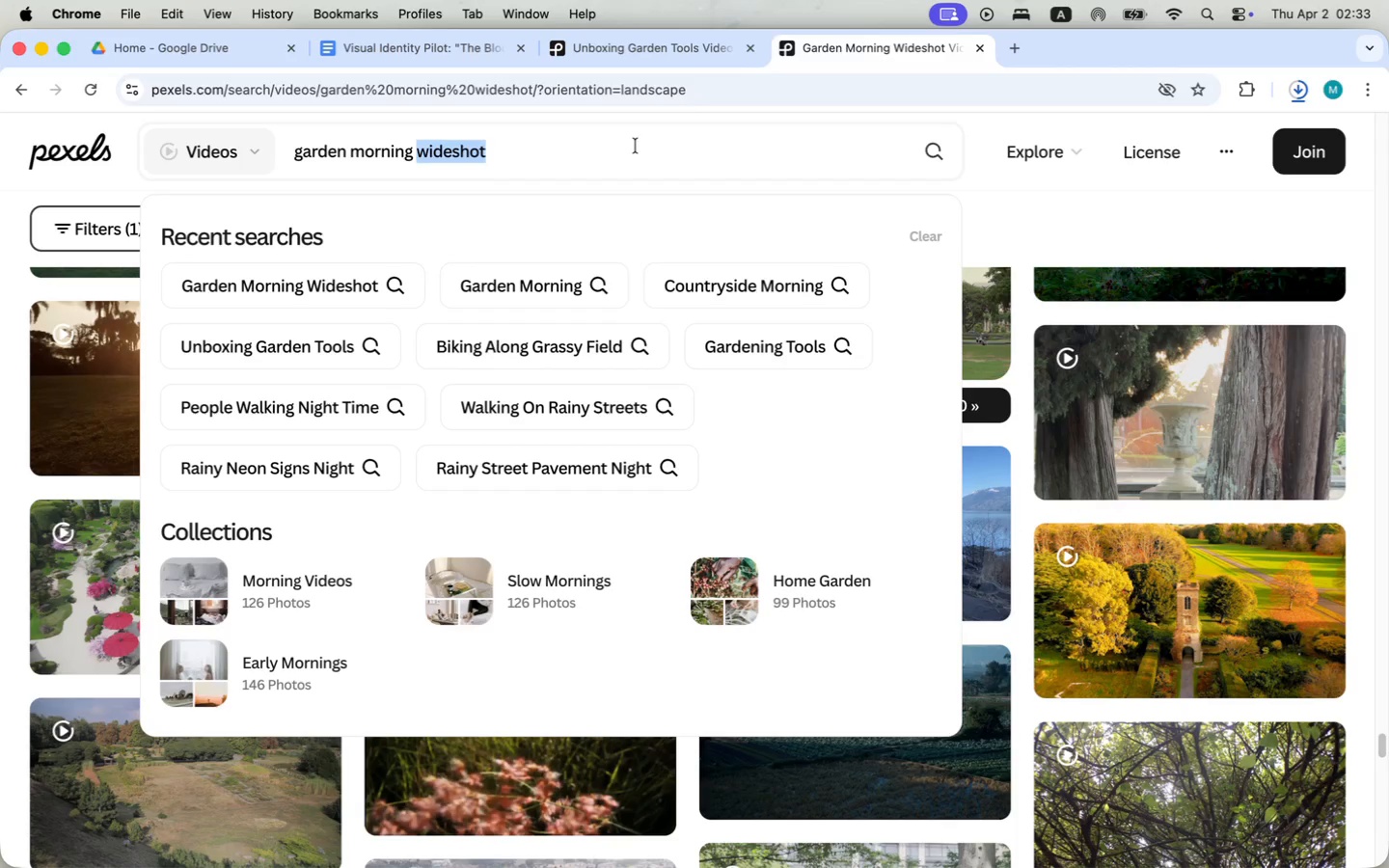 
triple_click([636, 146])
 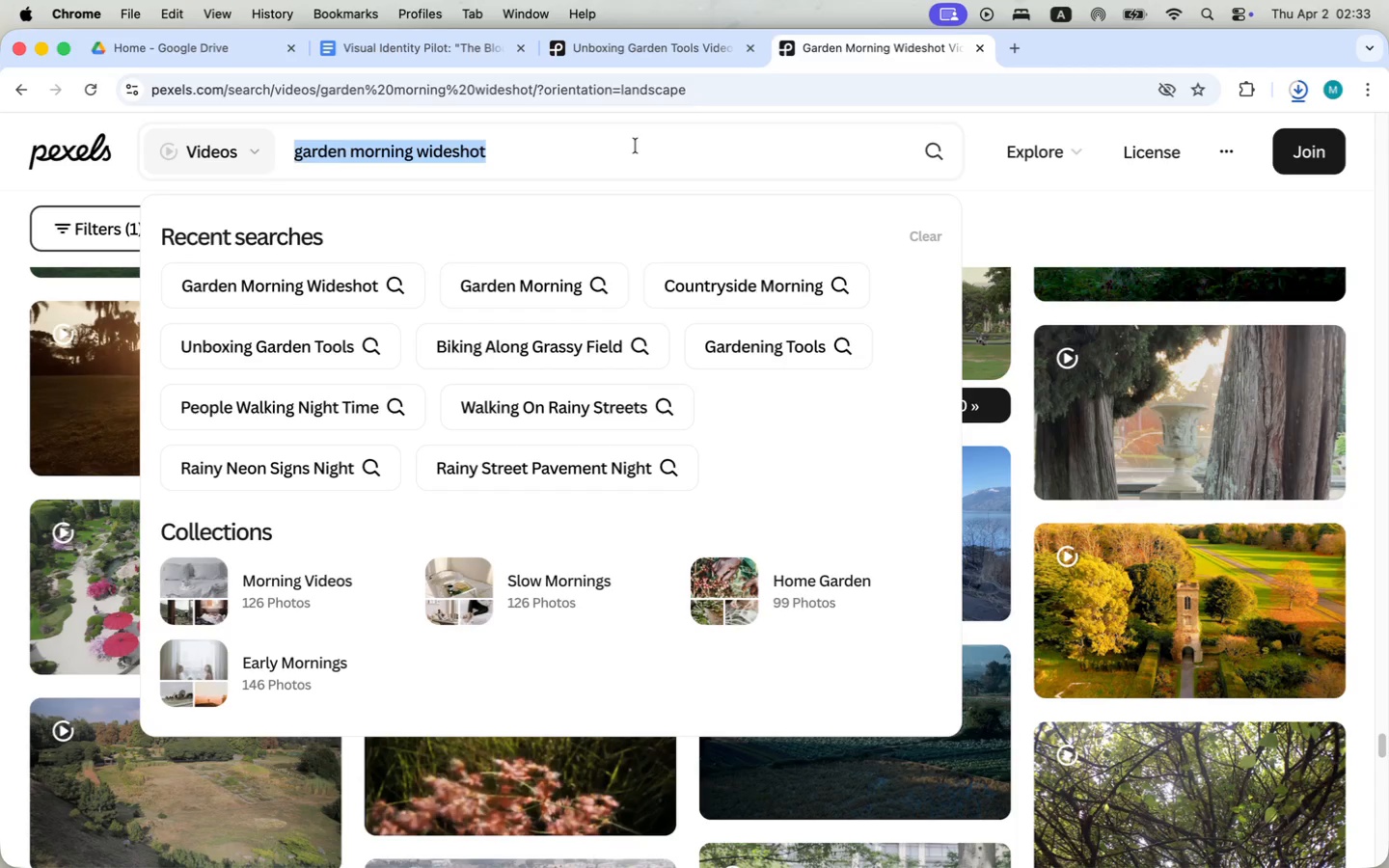 
type(book morning)
 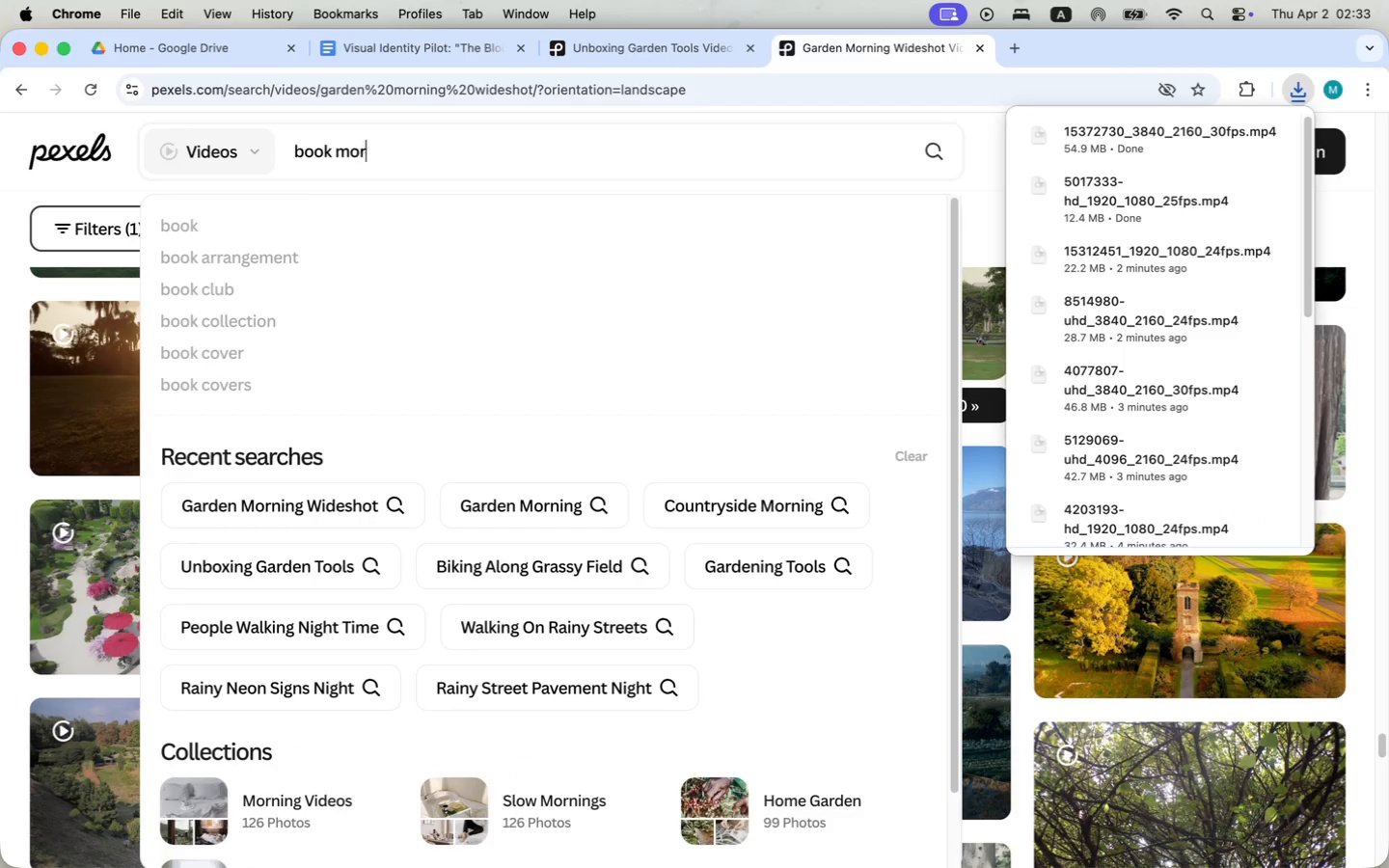 
key(Enter)
 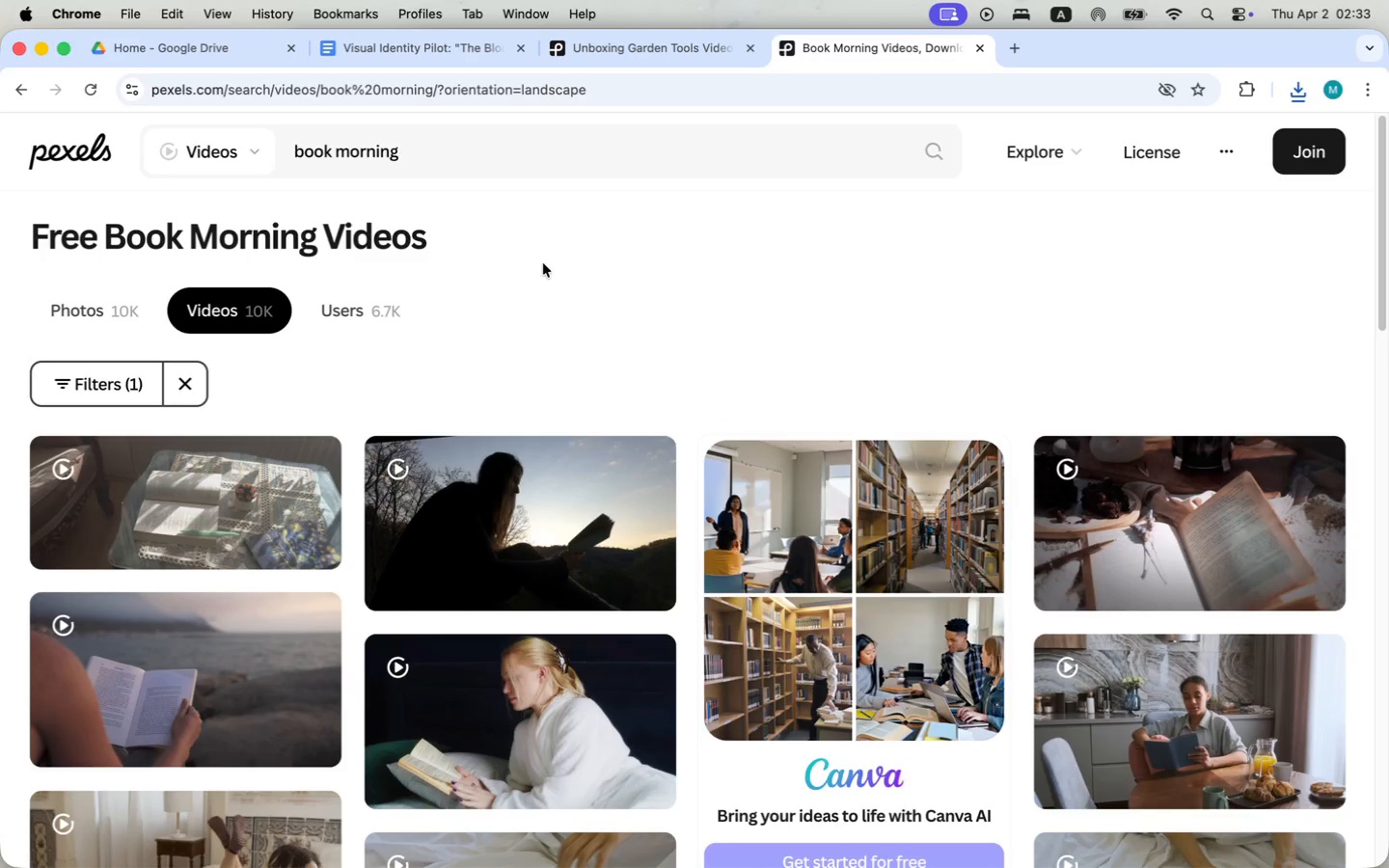 
wait(13.3)
 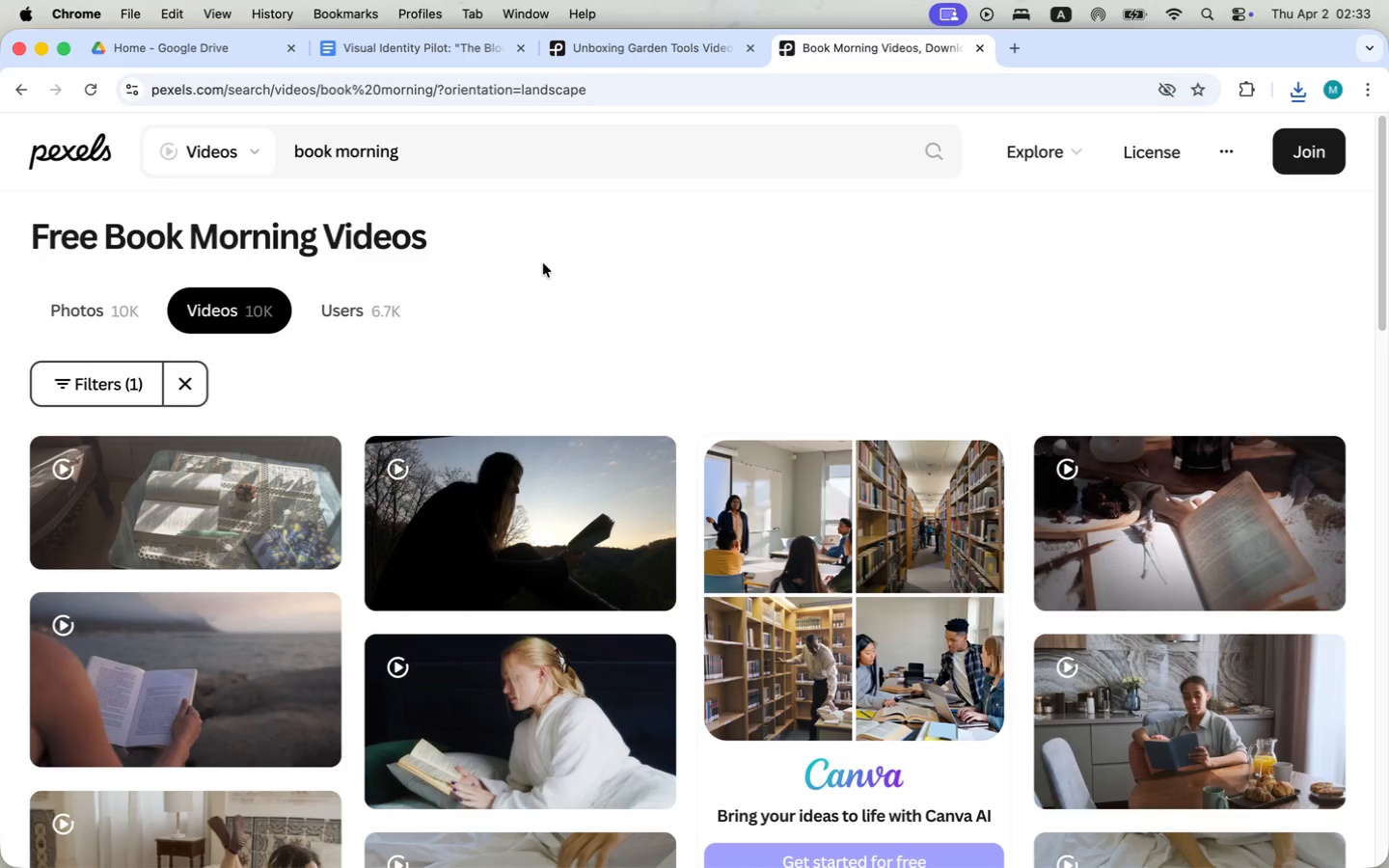 
scroll: coordinate [1146, 503], scroll_direction: down, amount: 34.0
 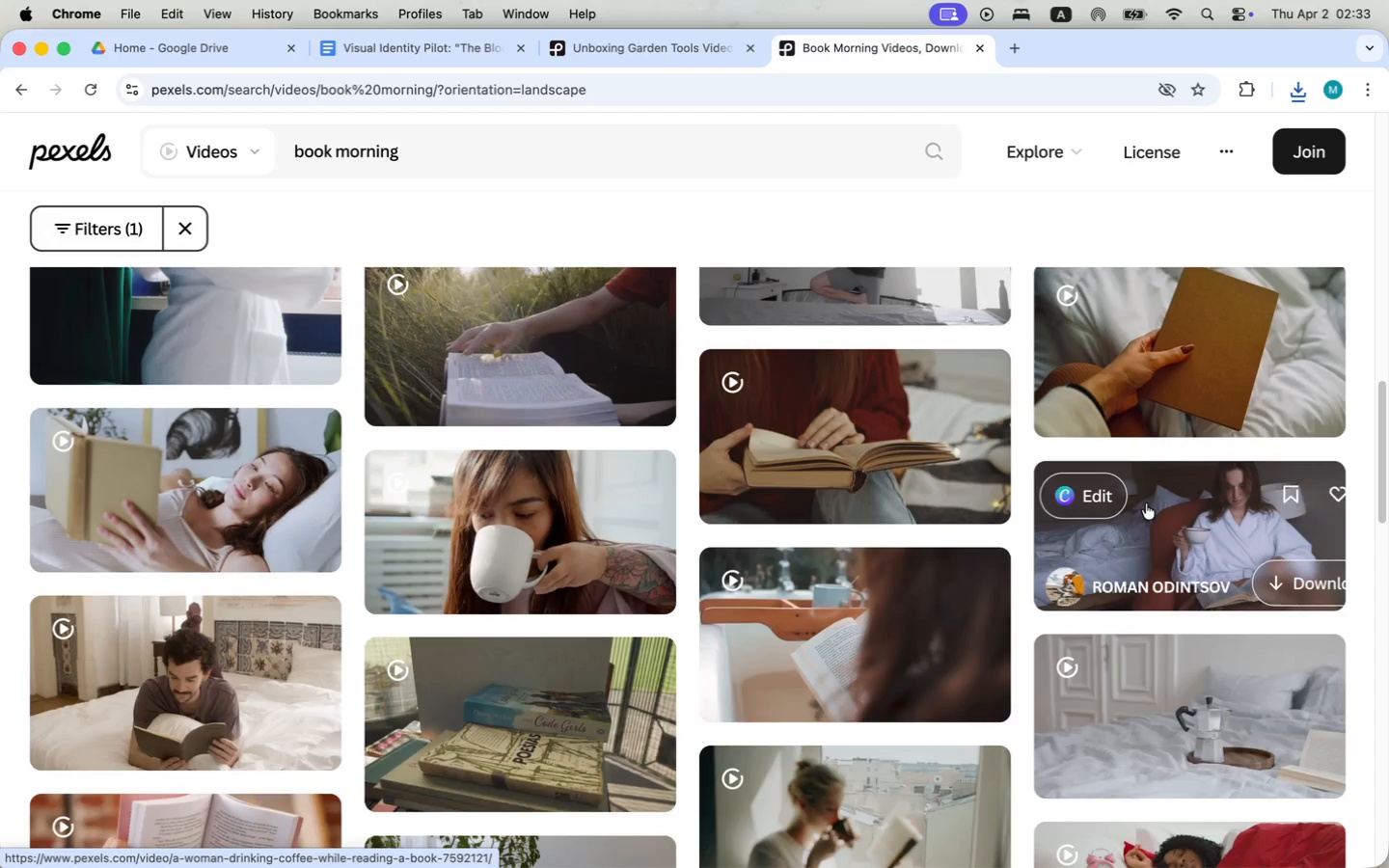 
scroll: coordinate [1145, 505], scroll_direction: down, amount: 7.0
 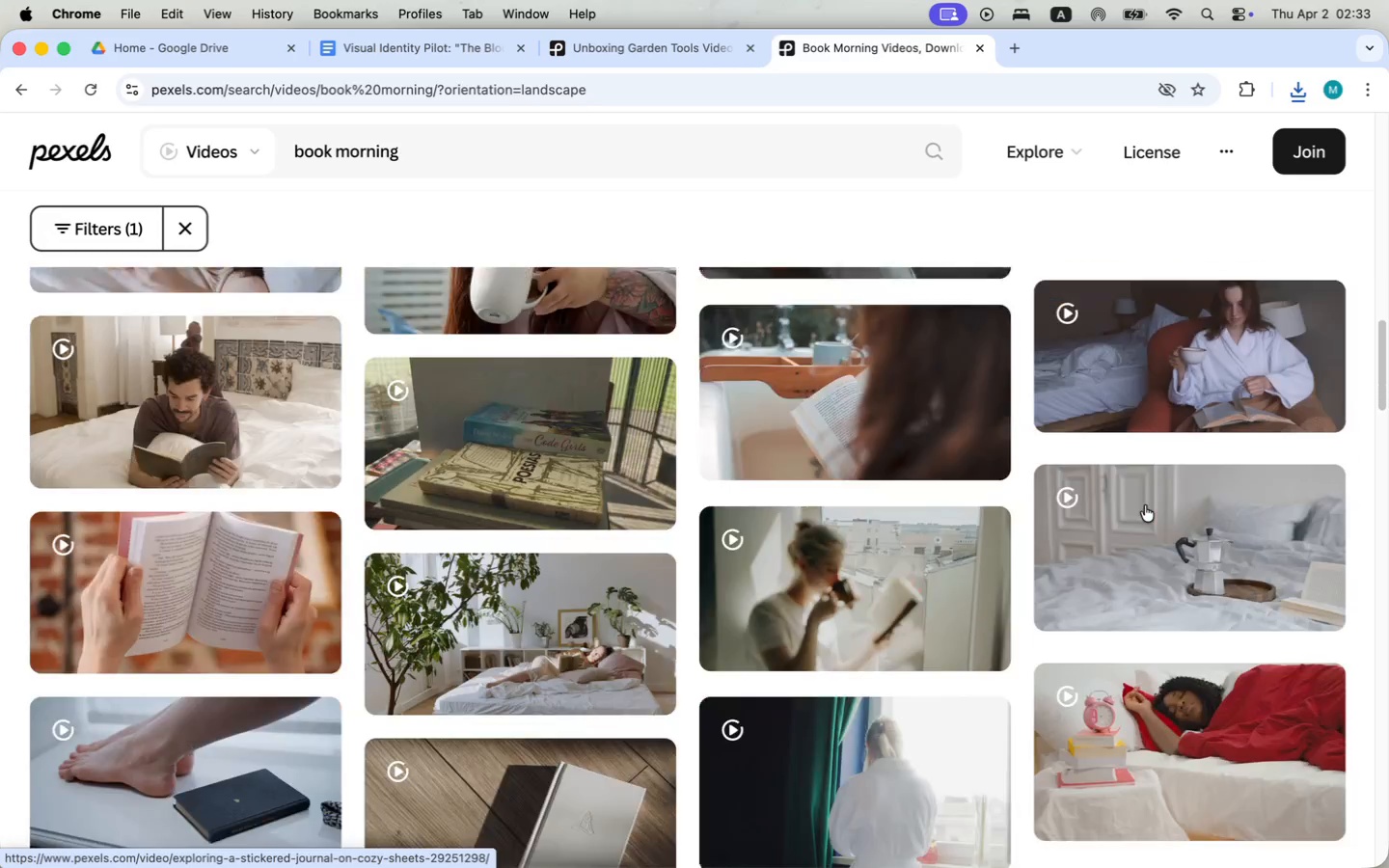 
scroll: coordinate [1145, 505], scroll_direction: up, amount: 38.0
 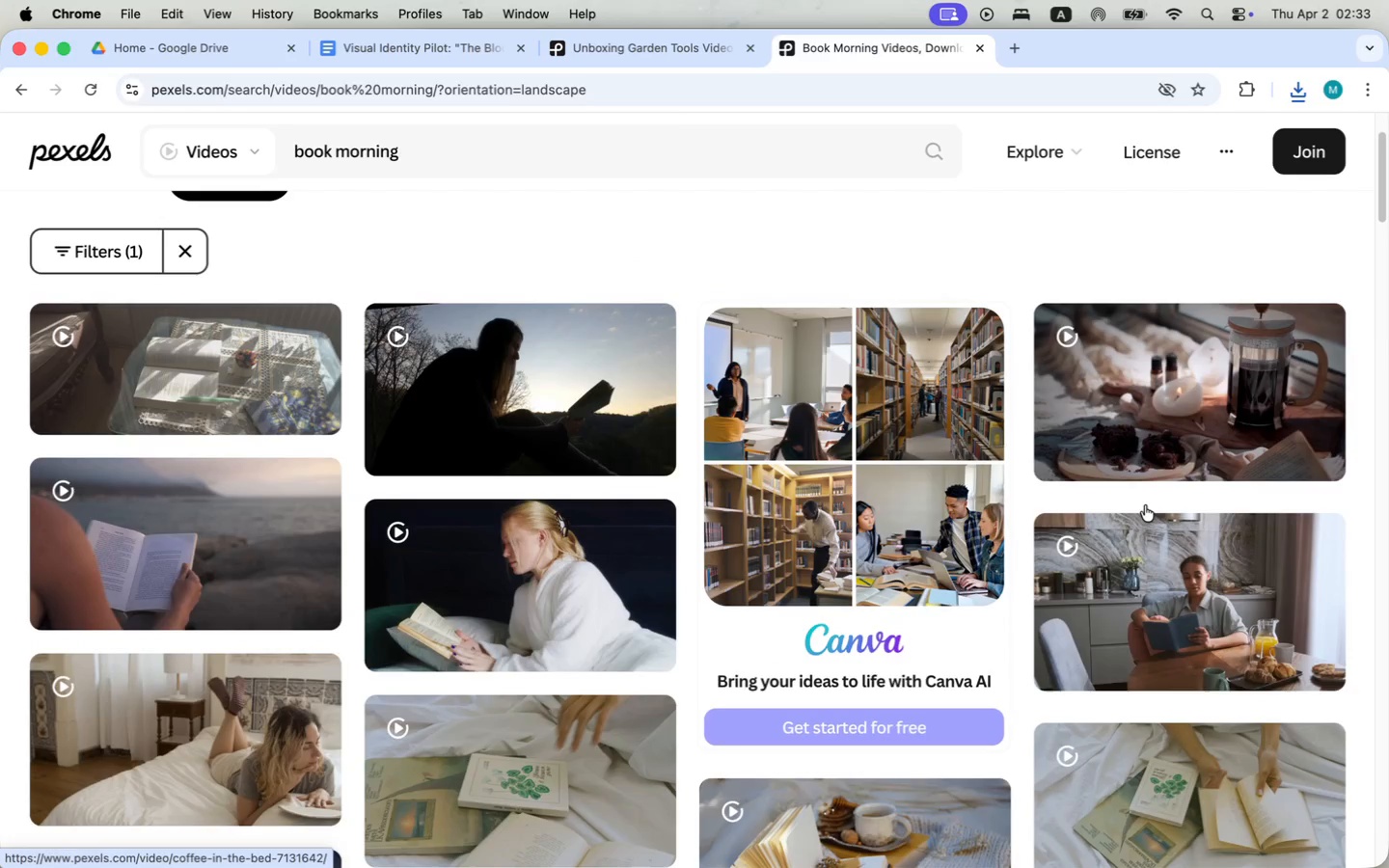 
left_click([1179, 385])
 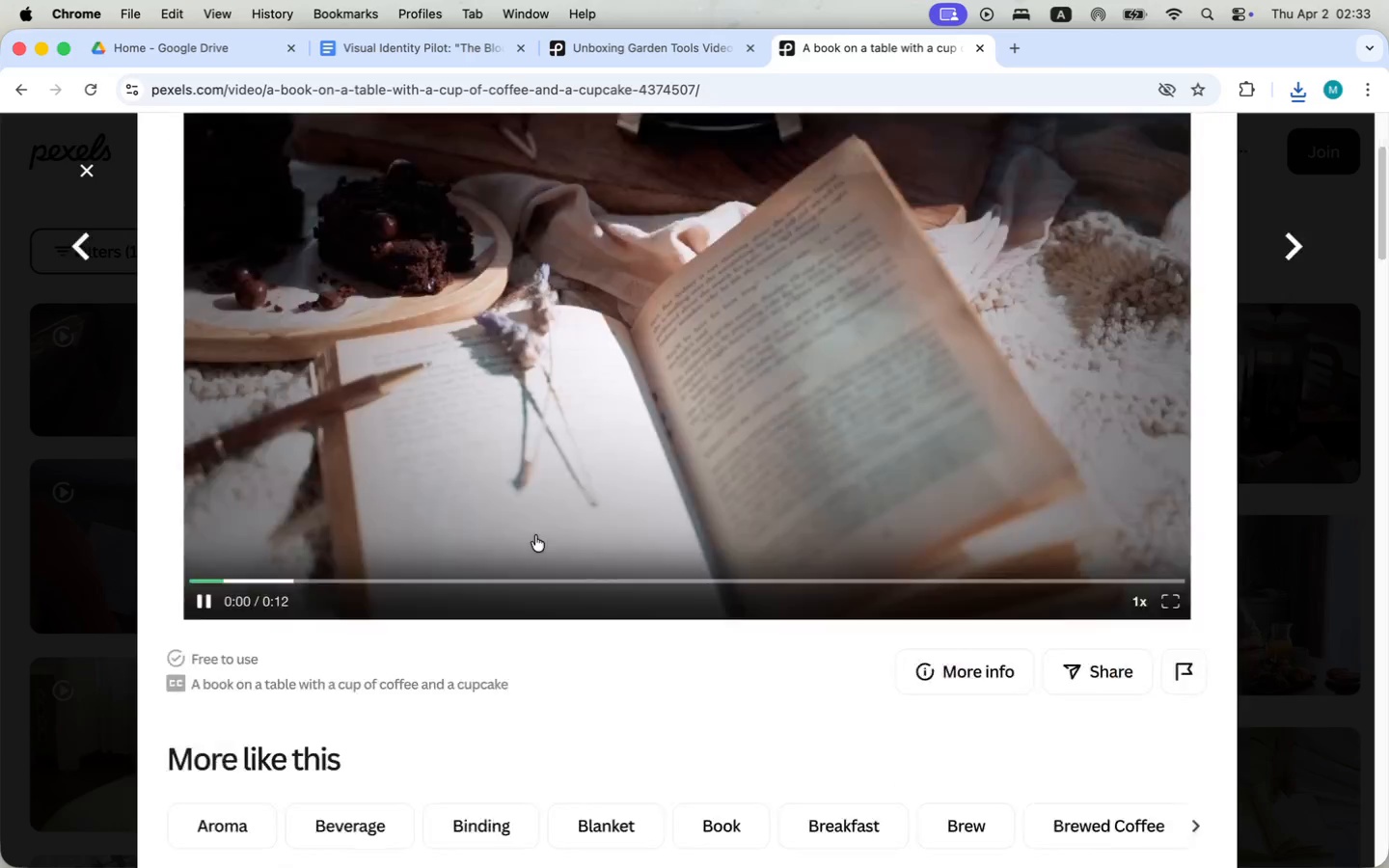 
scroll: coordinate [535, 535], scroll_direction: down, amount: 9.0
 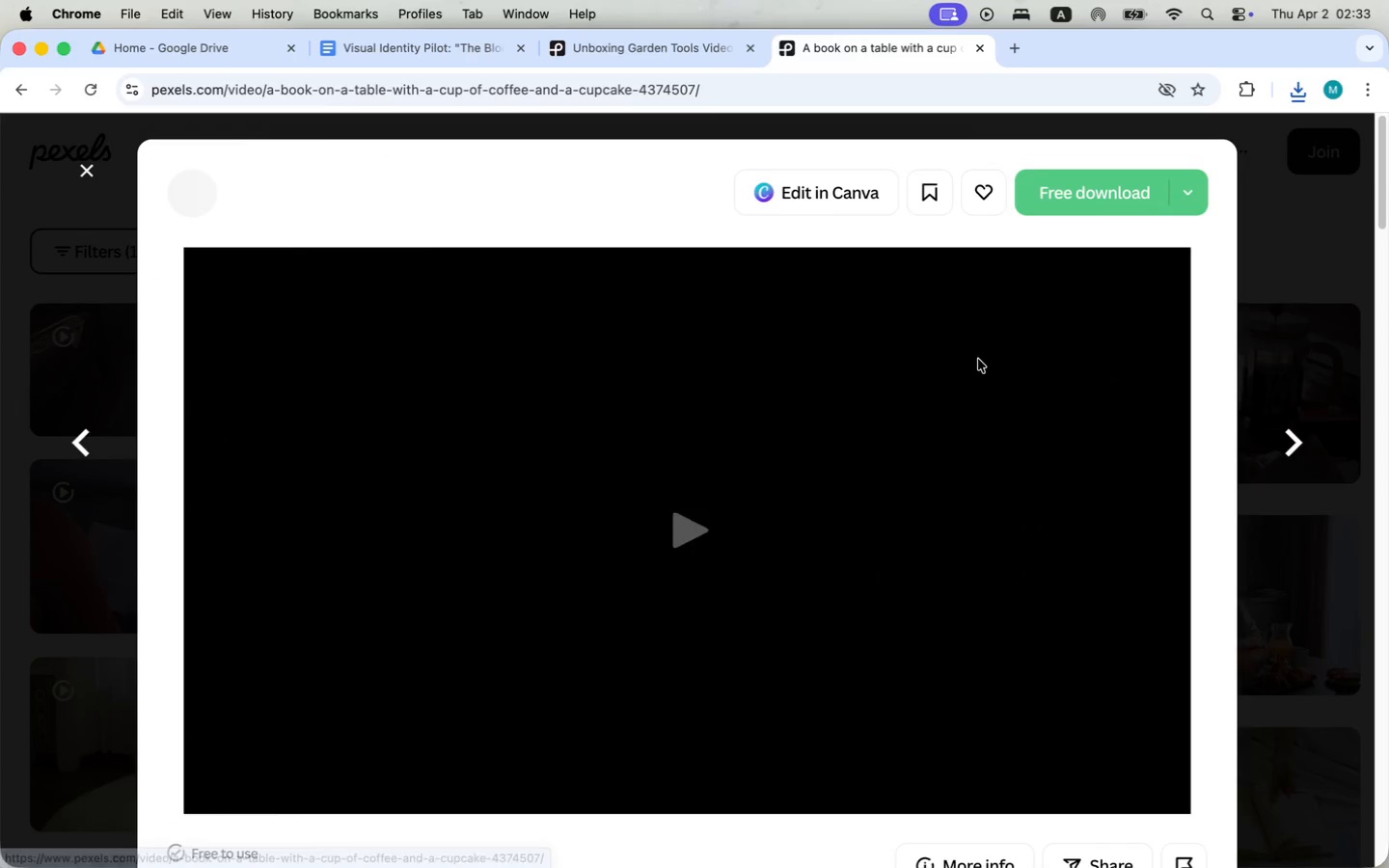 
scroll: coordinate [536, 534], scroll_direction: up, amount: 24.0
 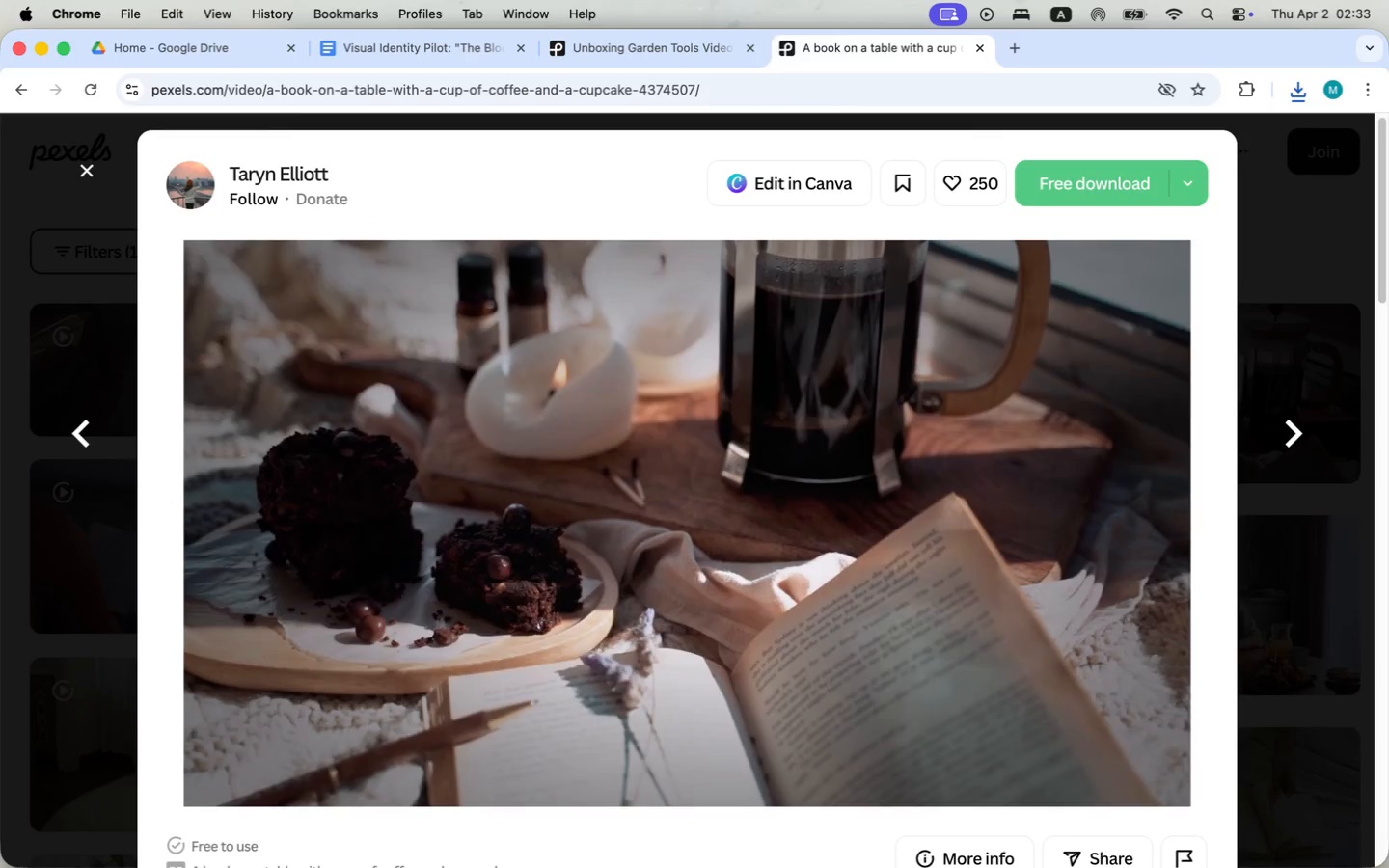 
scroll: coordinate [630, 516], scroll_direction: down, amount: 34.0
 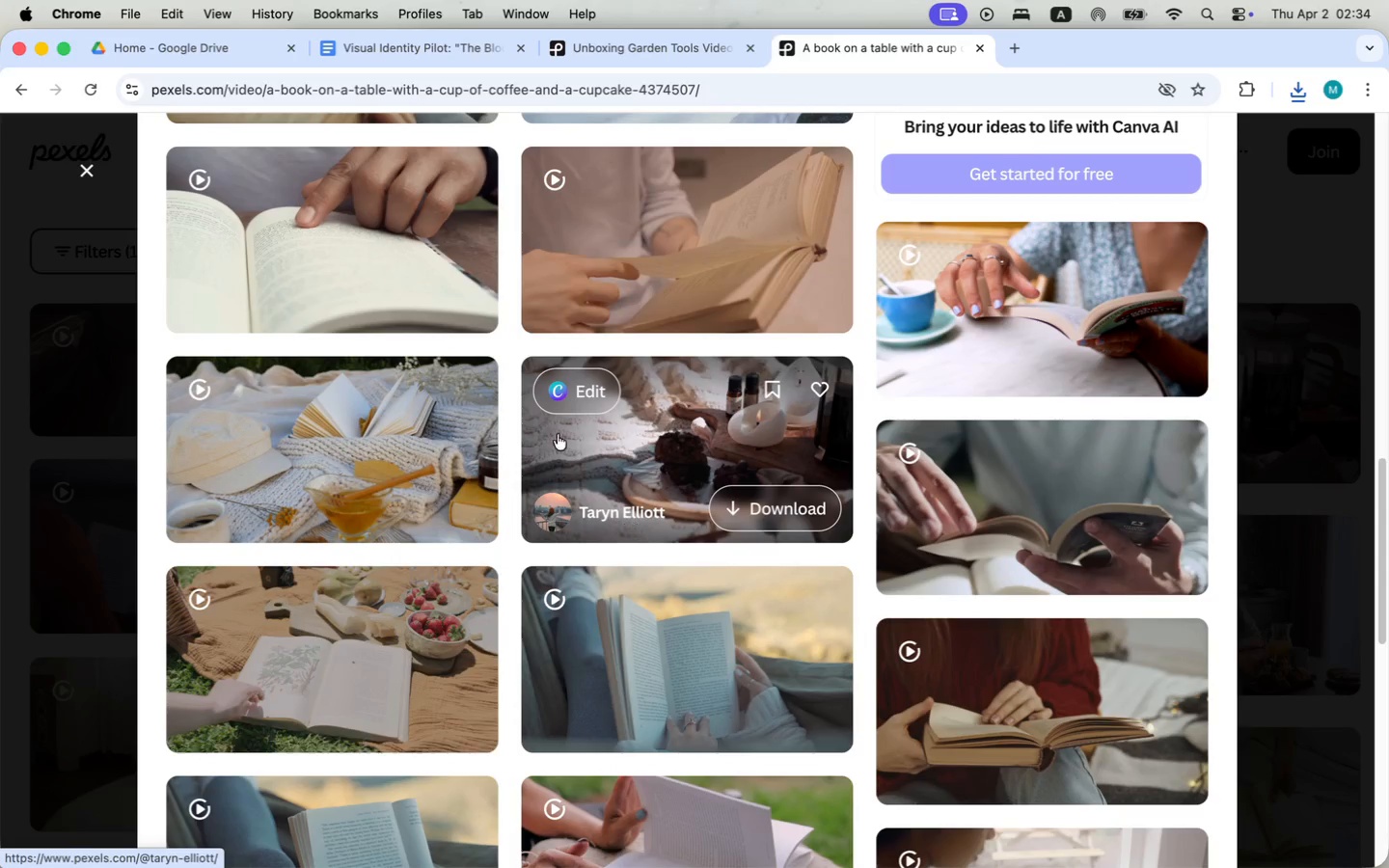 
left_click([88, 167])
 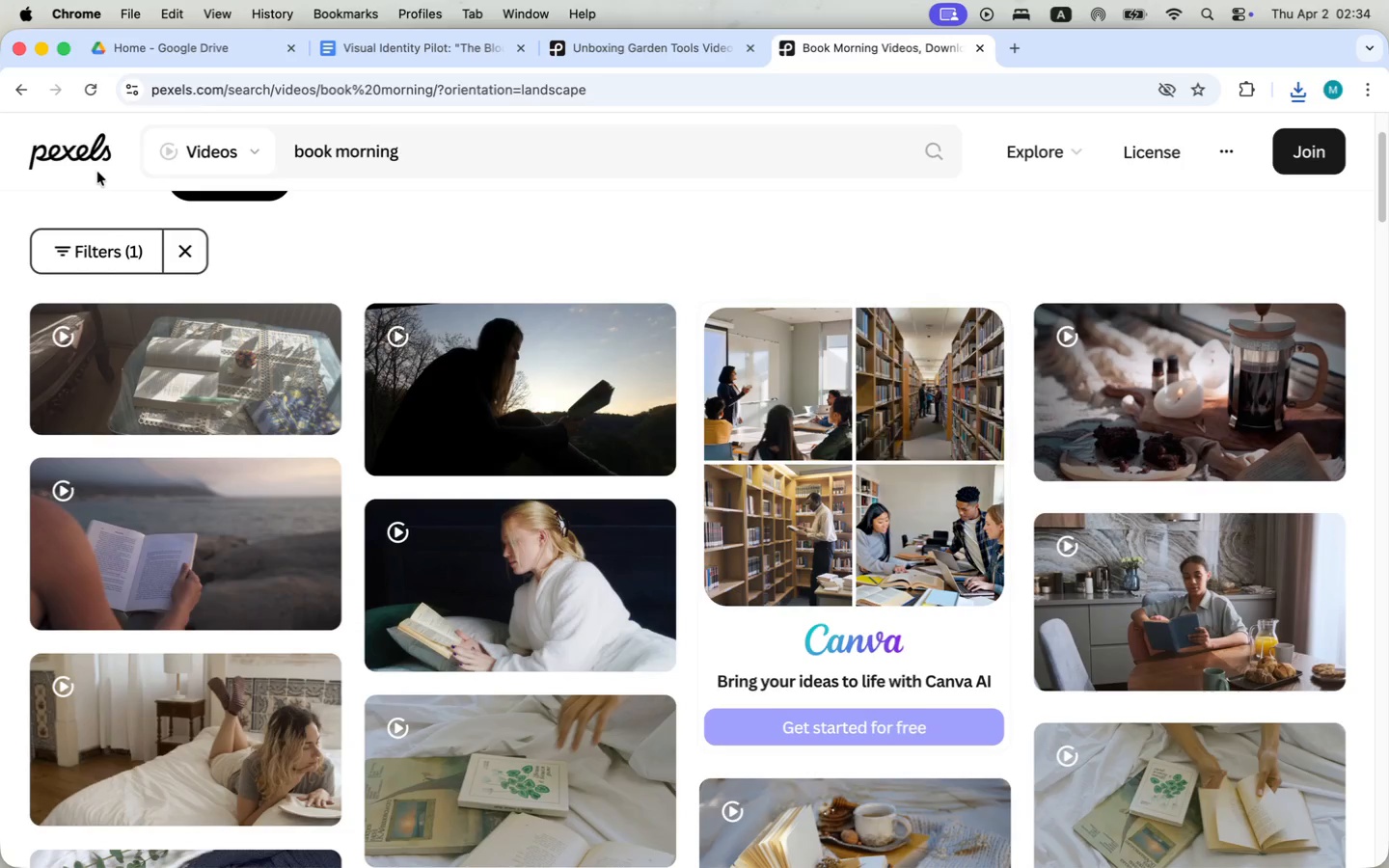 
scroll: coordinate [172, 617], scroll_direction: down, amount: 58.0
 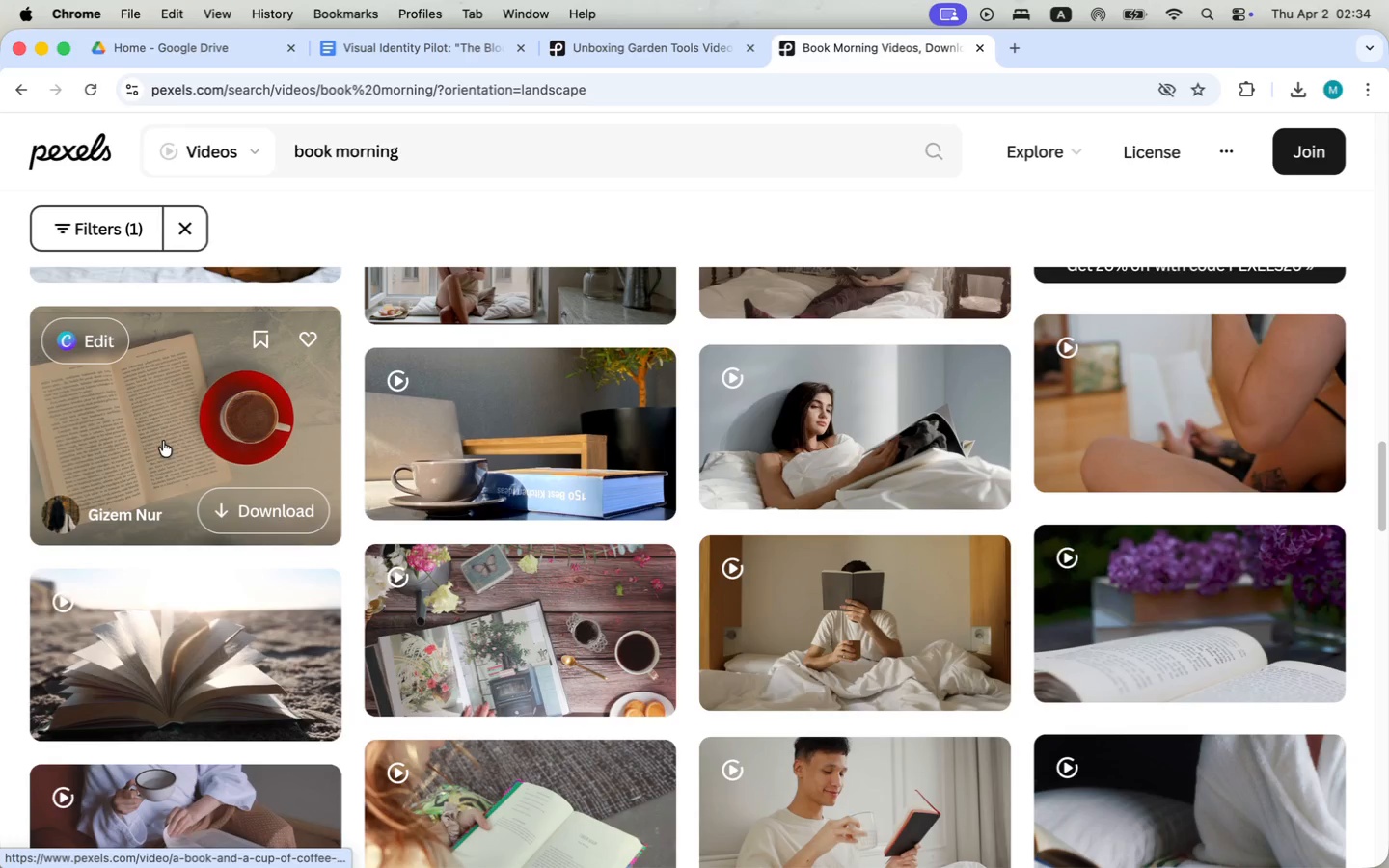 
wait(17.54)
 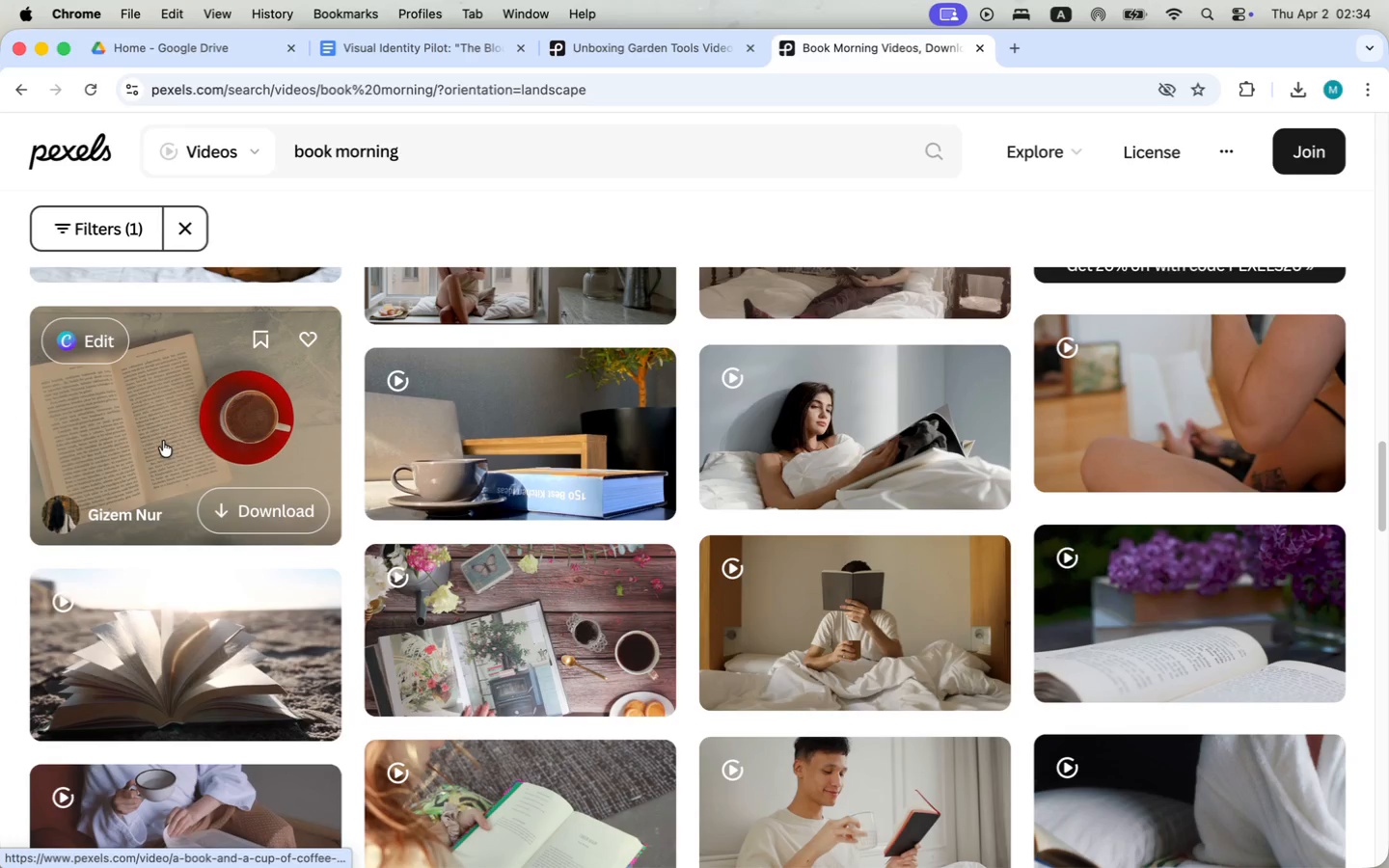 
scroll: coordinate [174, 438], scroll_direction: down, amount: 41.0
 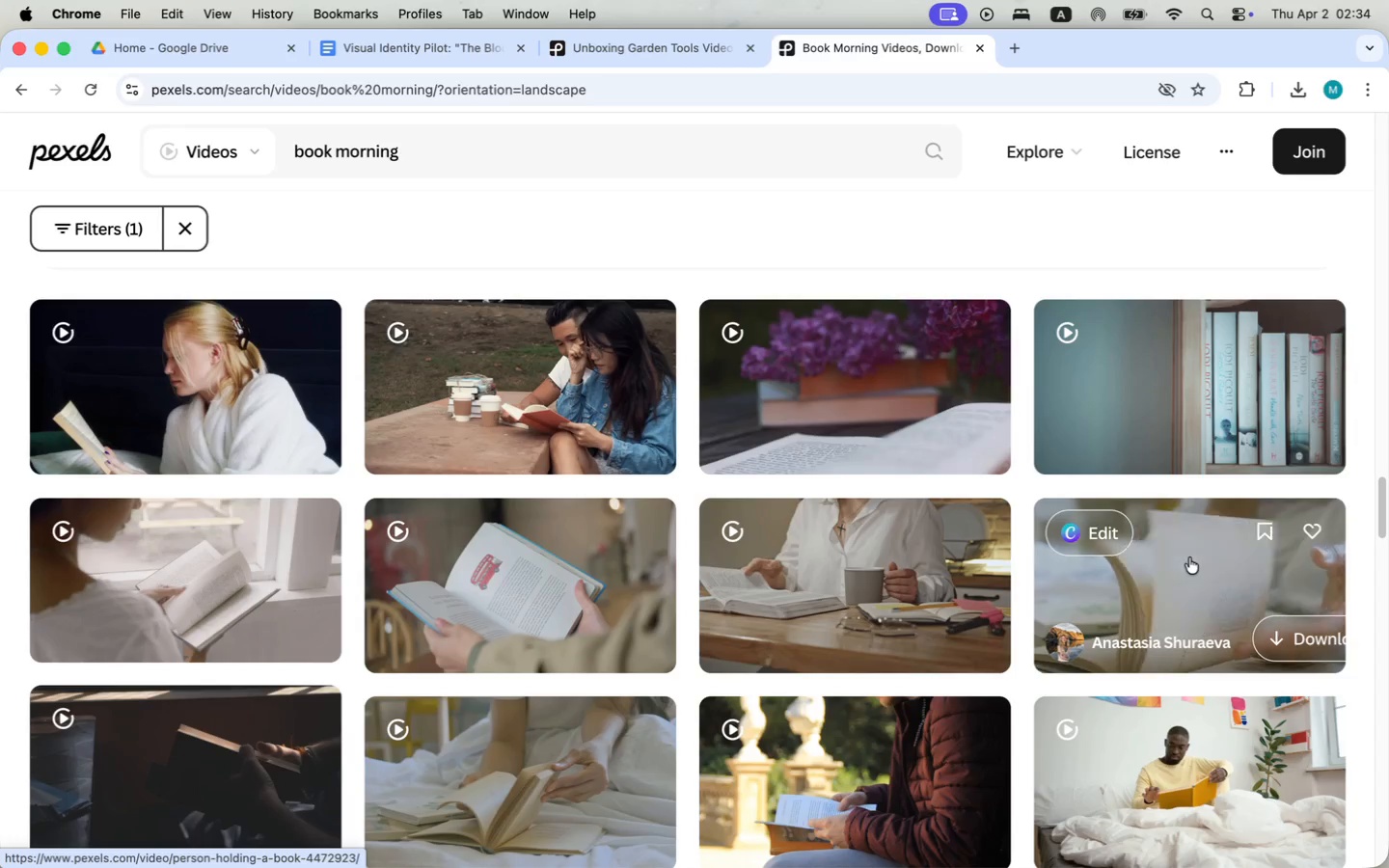 
wait(6.02)
 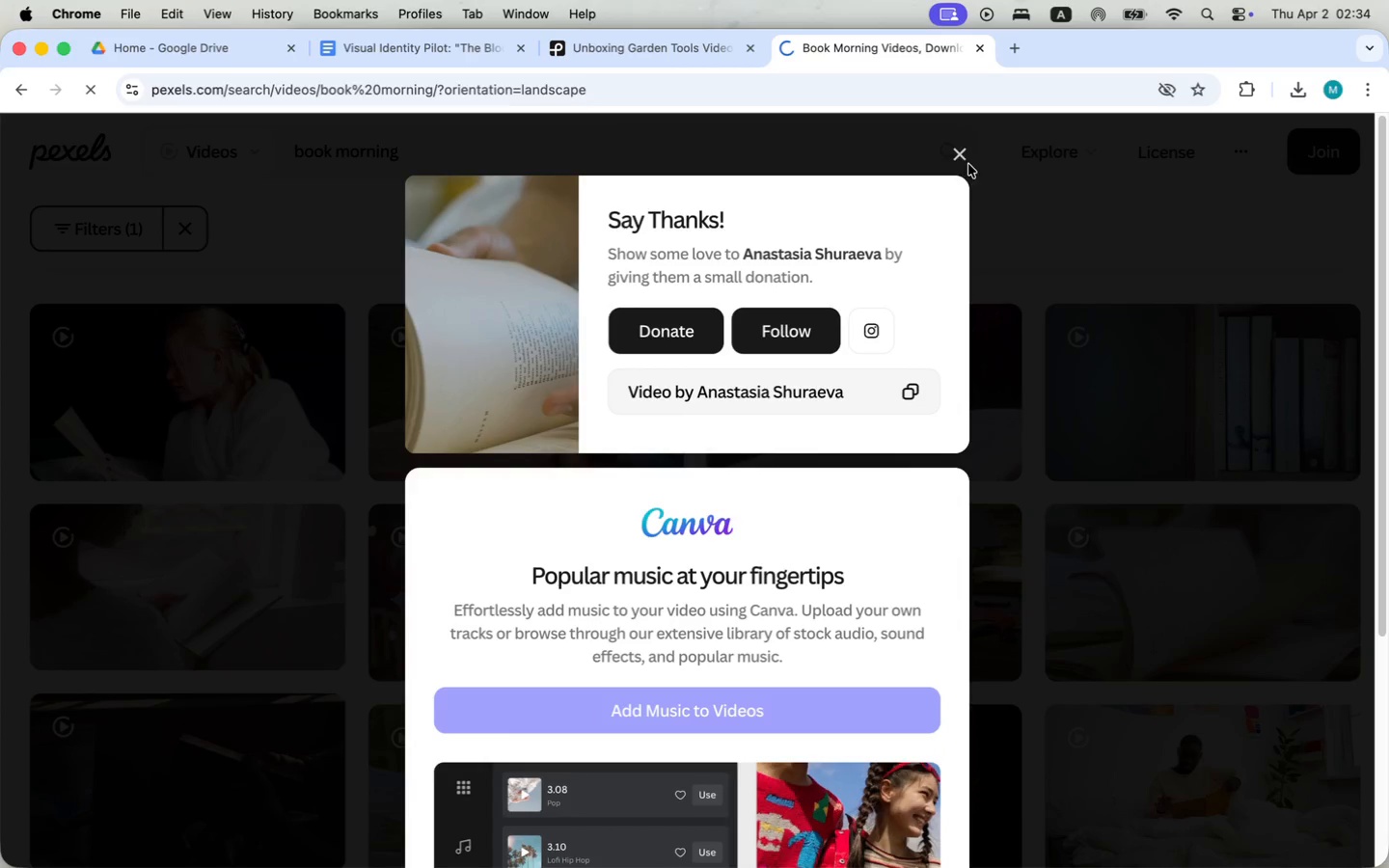 
left_click([962, 151])
 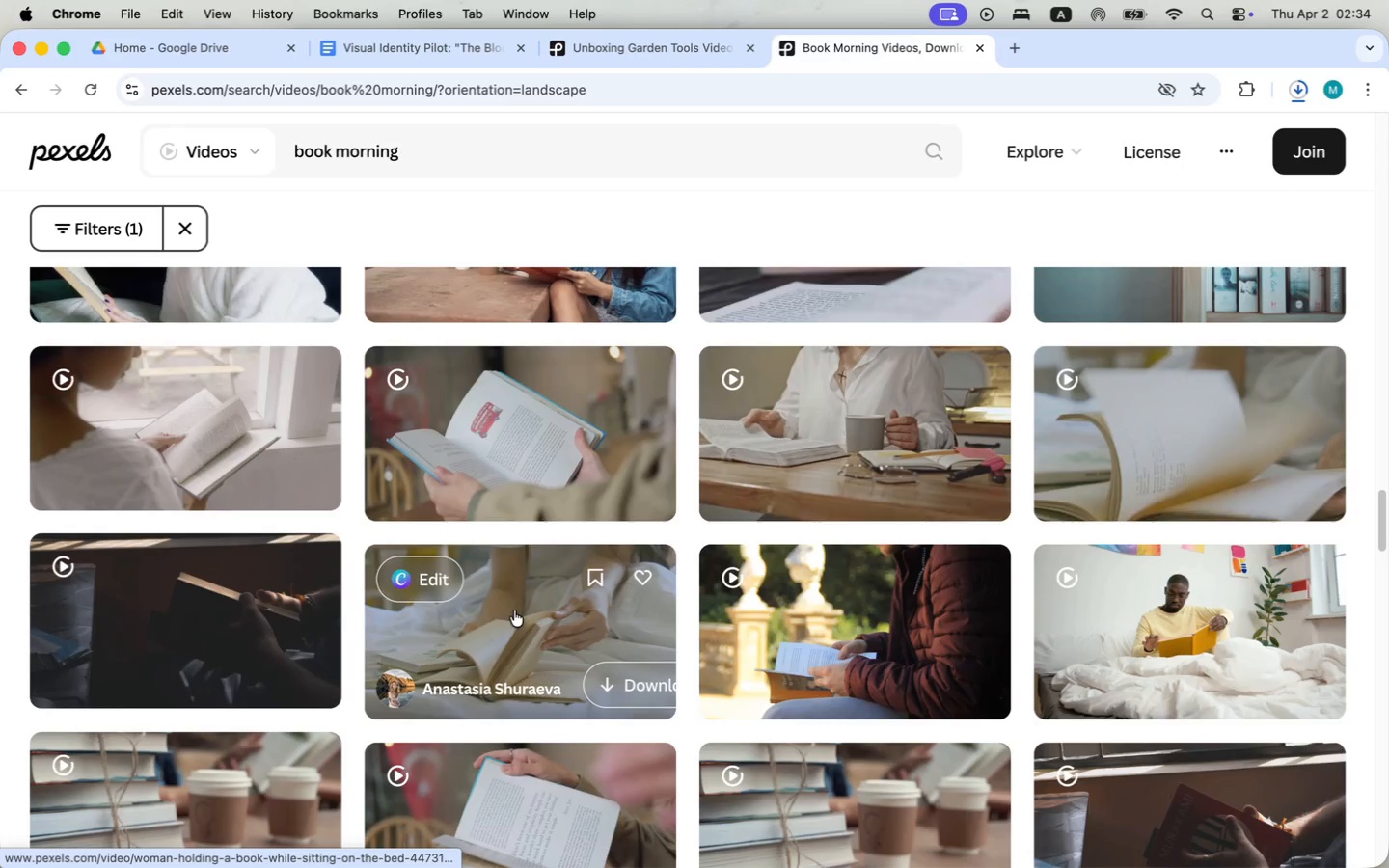 
scroll: coordinate [514, 610], scroll_direction: down, amount: 11.0
 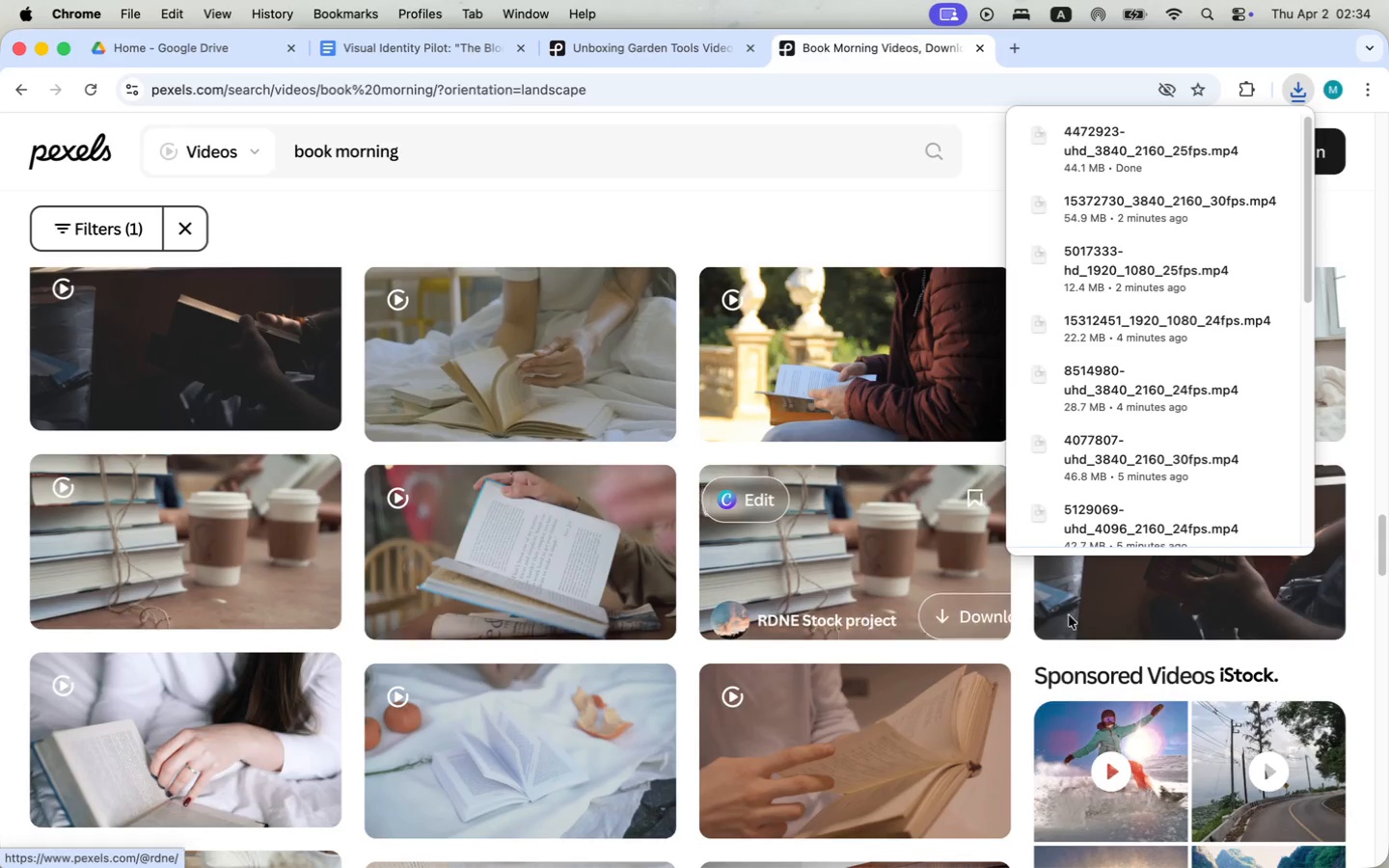 
mouse_move([879, 542])
 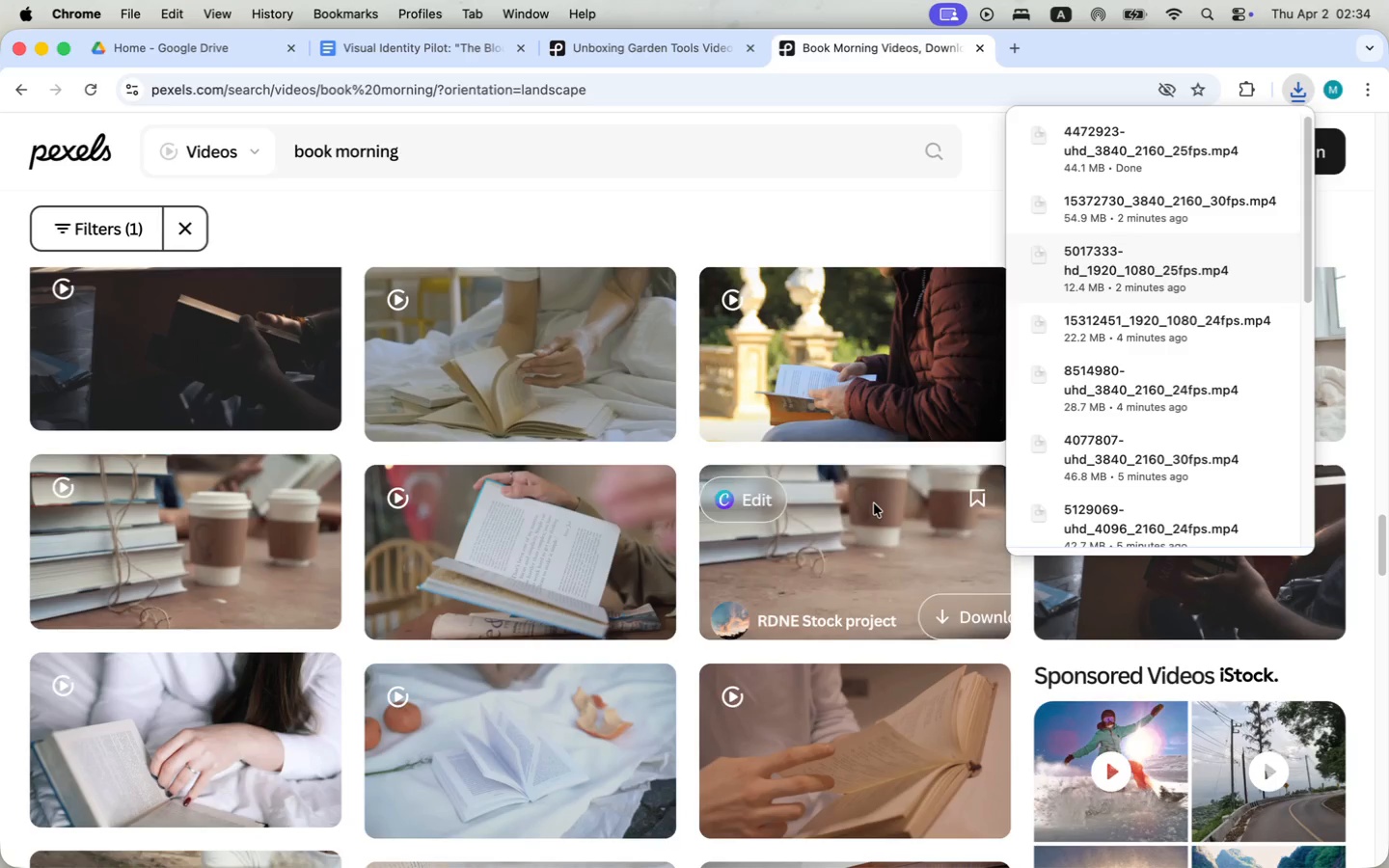 
scroll: coordinate [1197, 644], scroll_direction: up, amount: 6.0
 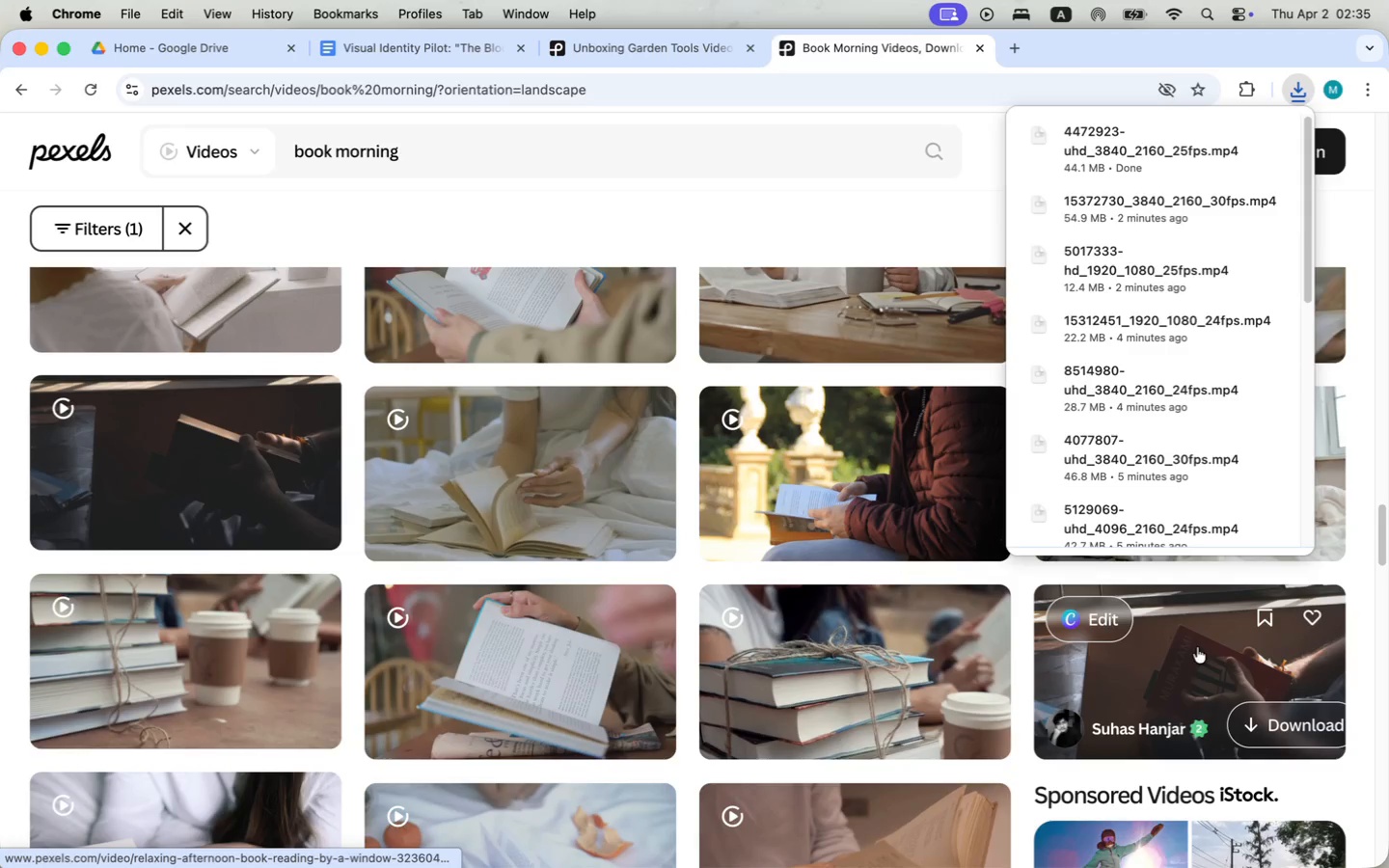 
mouse_move([1159, 670])
 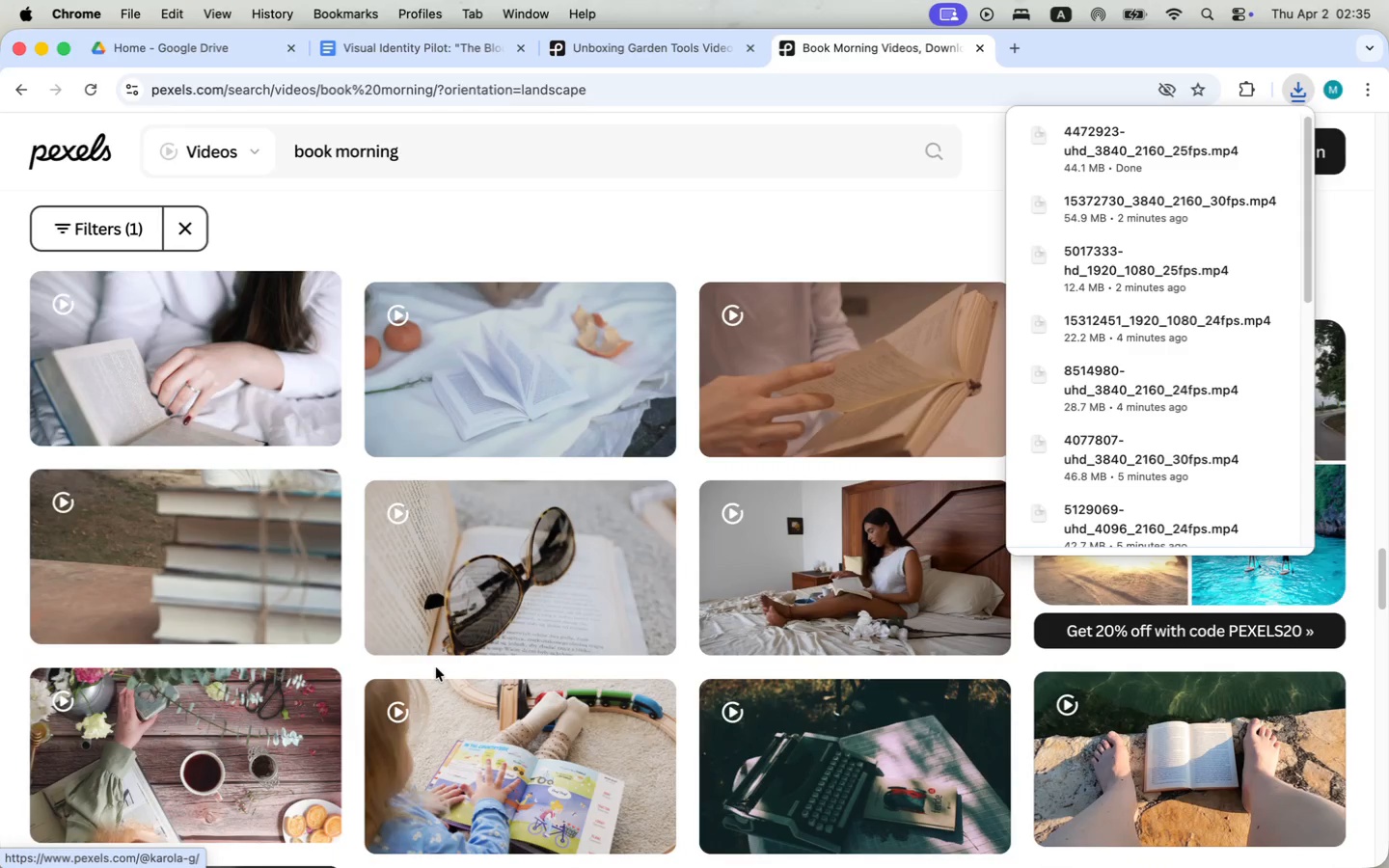 
scroll: coordinate [436, 666], scroll_direction: down, amount: 20.0
 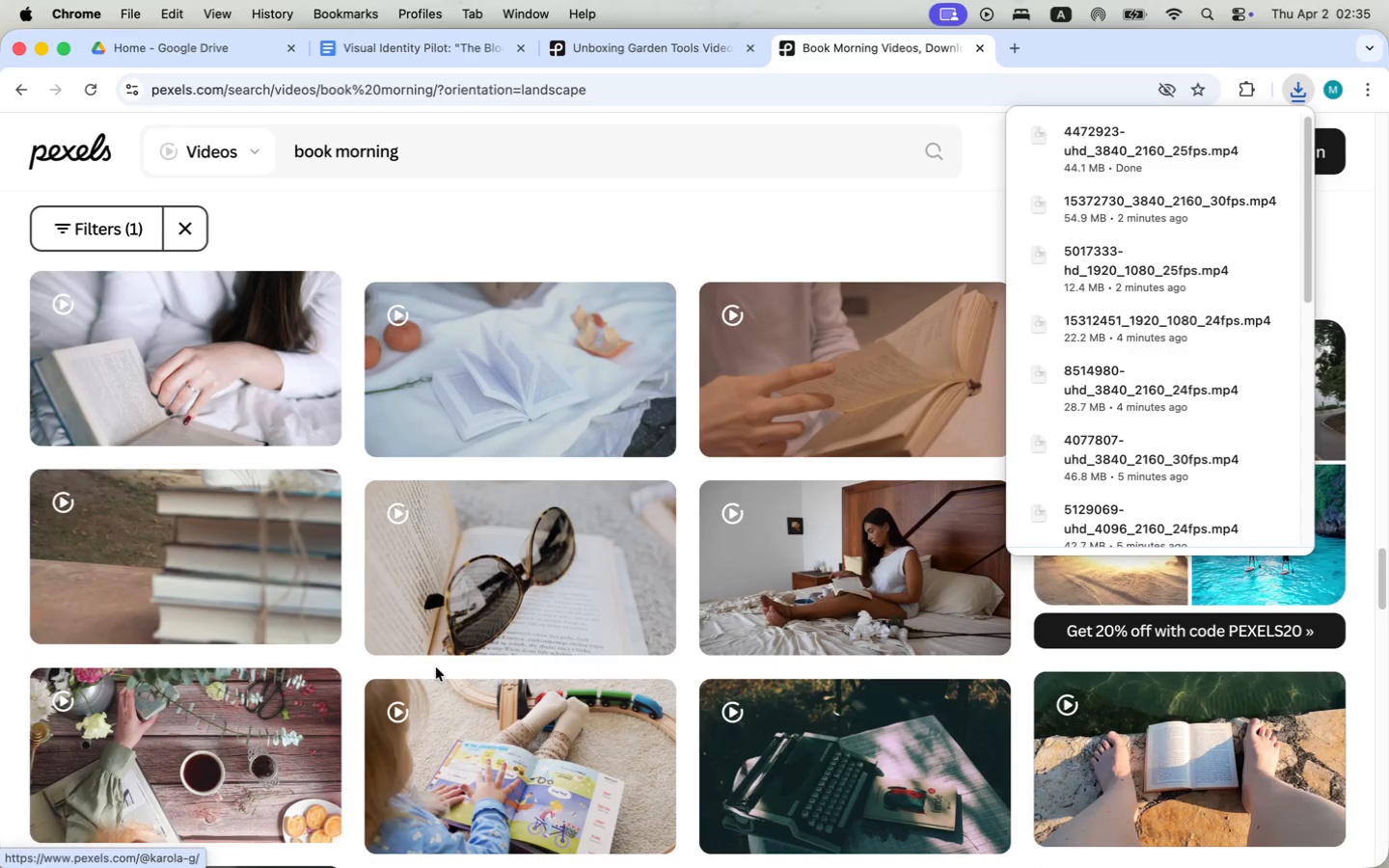 
scroll: coordinate [436, 666], scroll_direction: up, amount: 4.0
 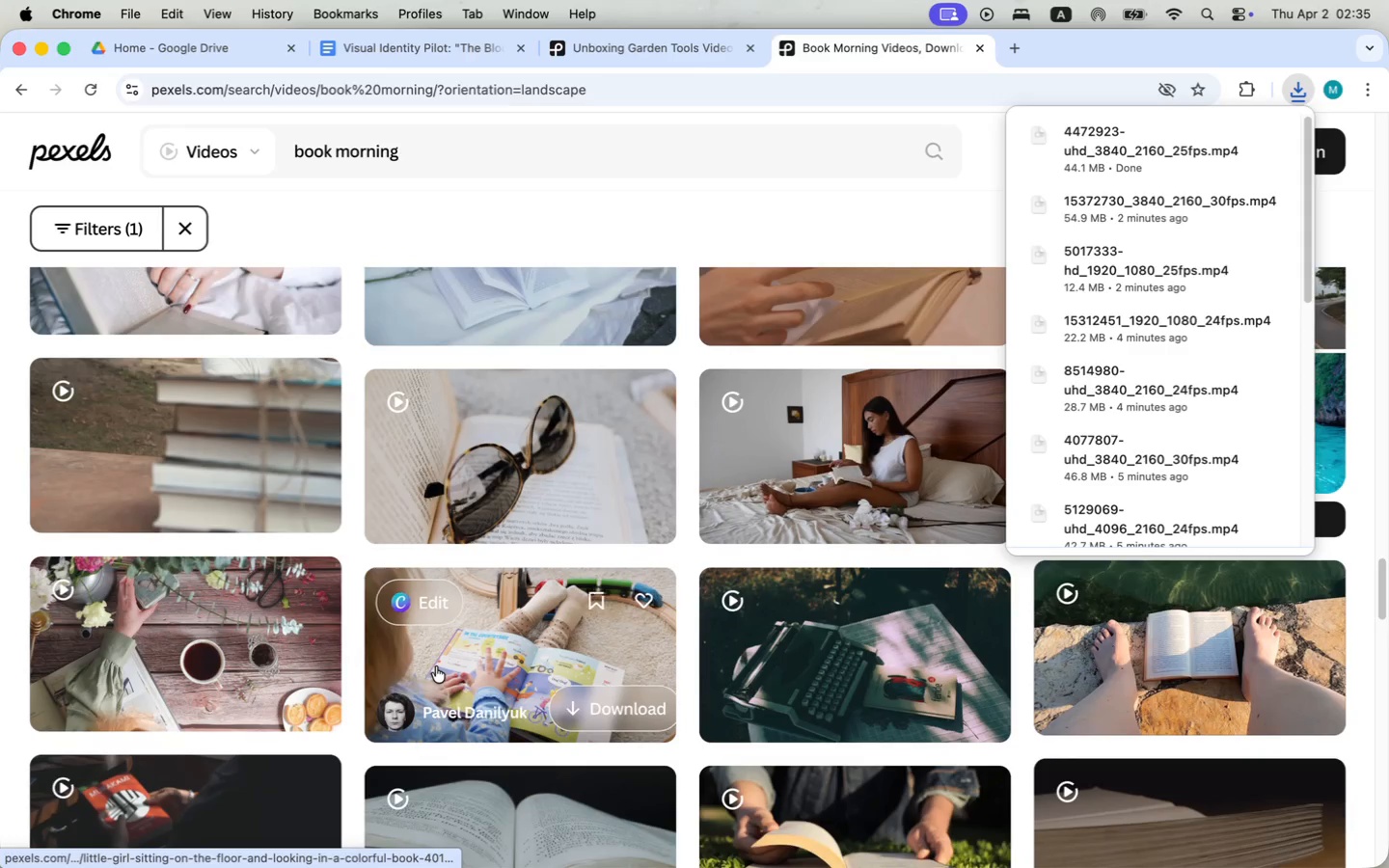 
double_click([395, 157])
 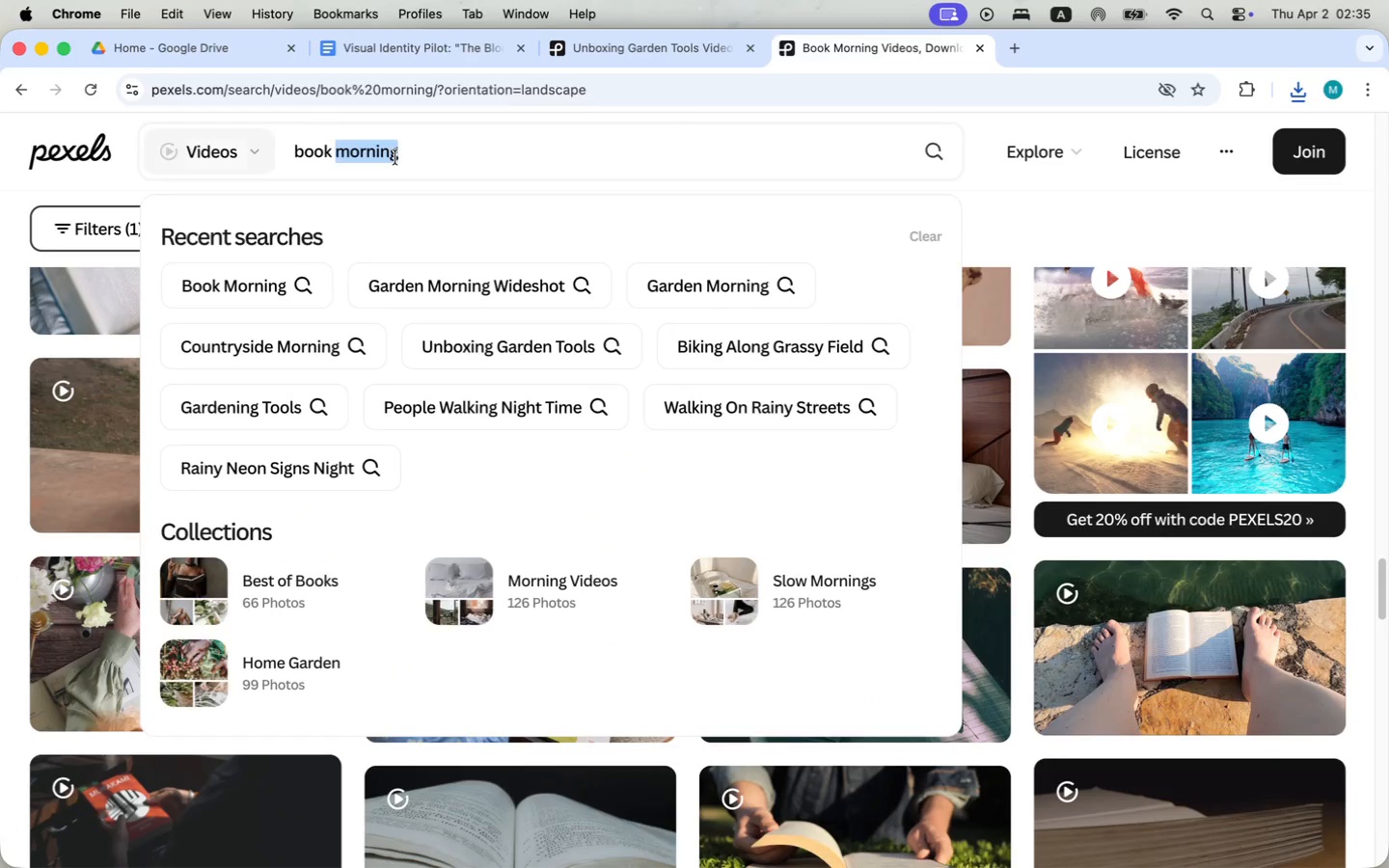 
triple_click([395, 157])
 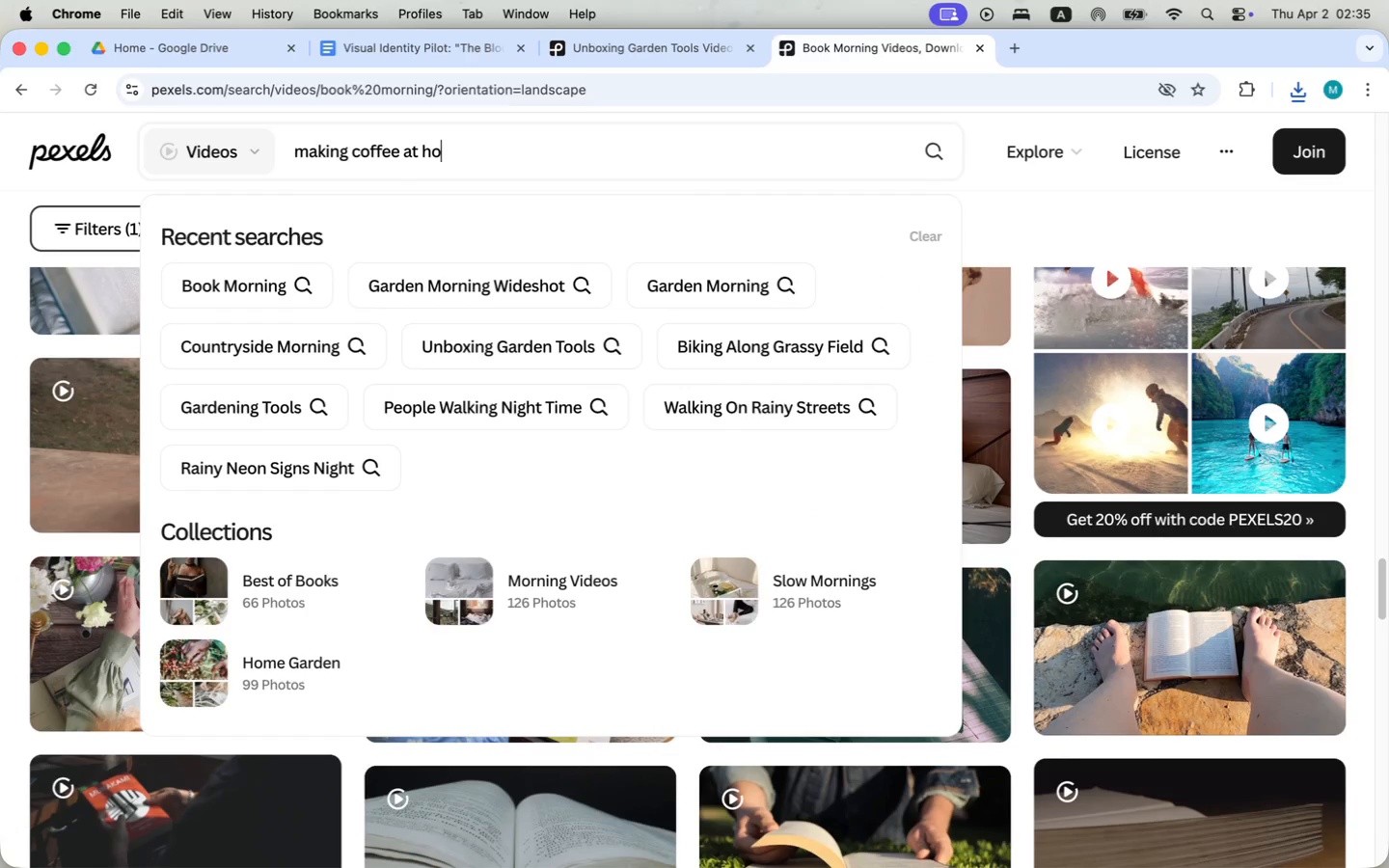 
type(making coffee at home )
key(Backspace)
 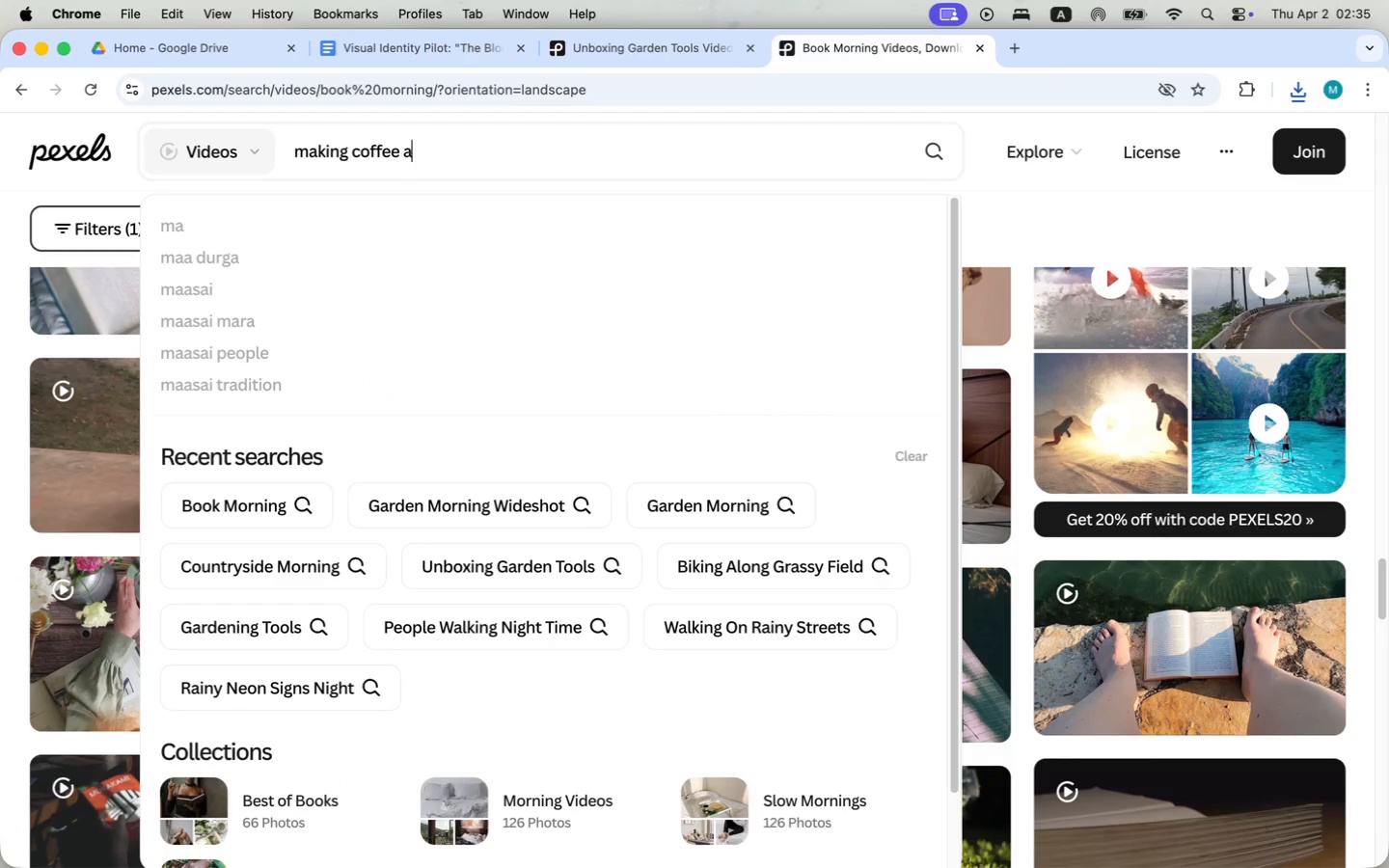 
key(Enter)
 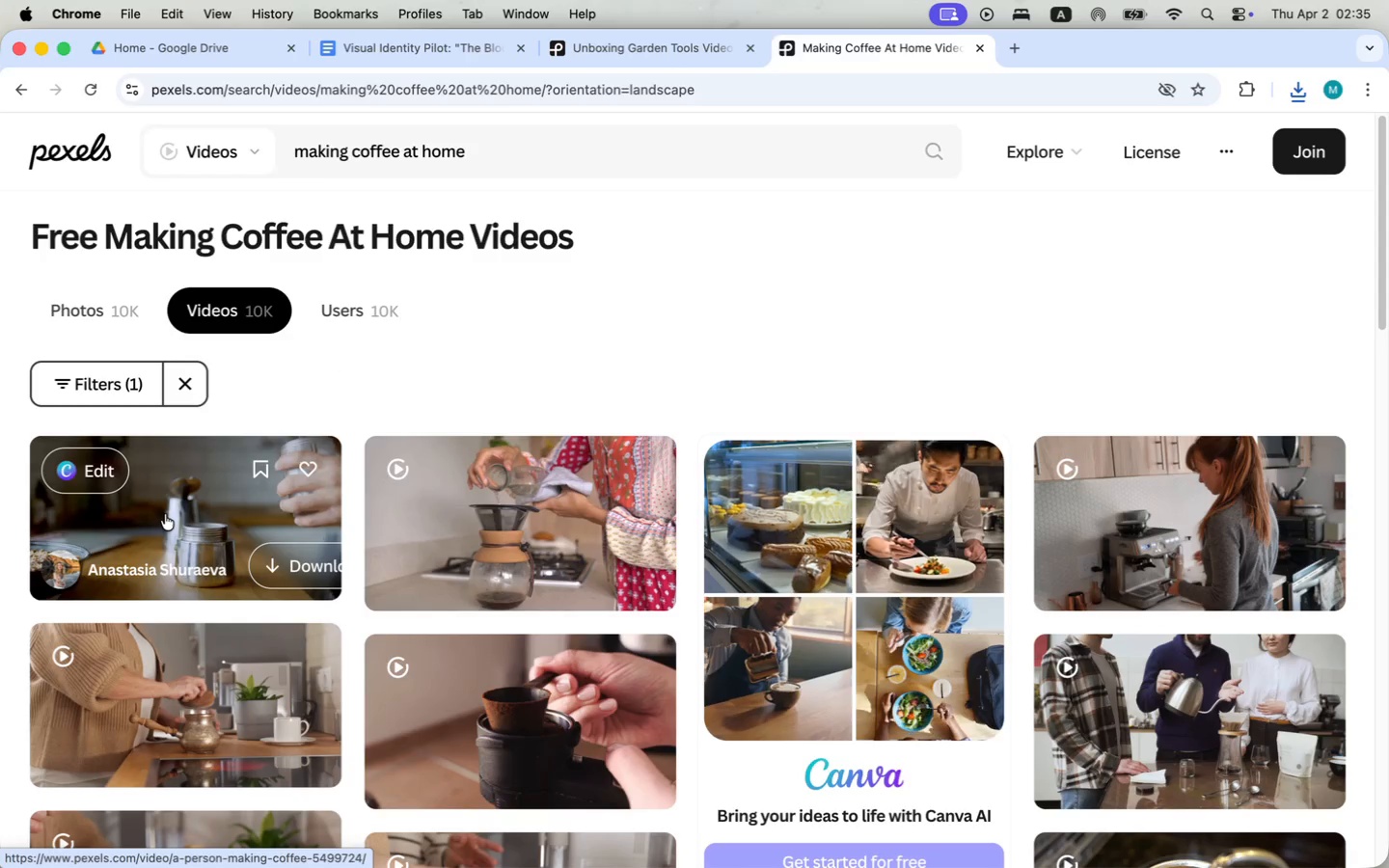 
wait(16.57)
 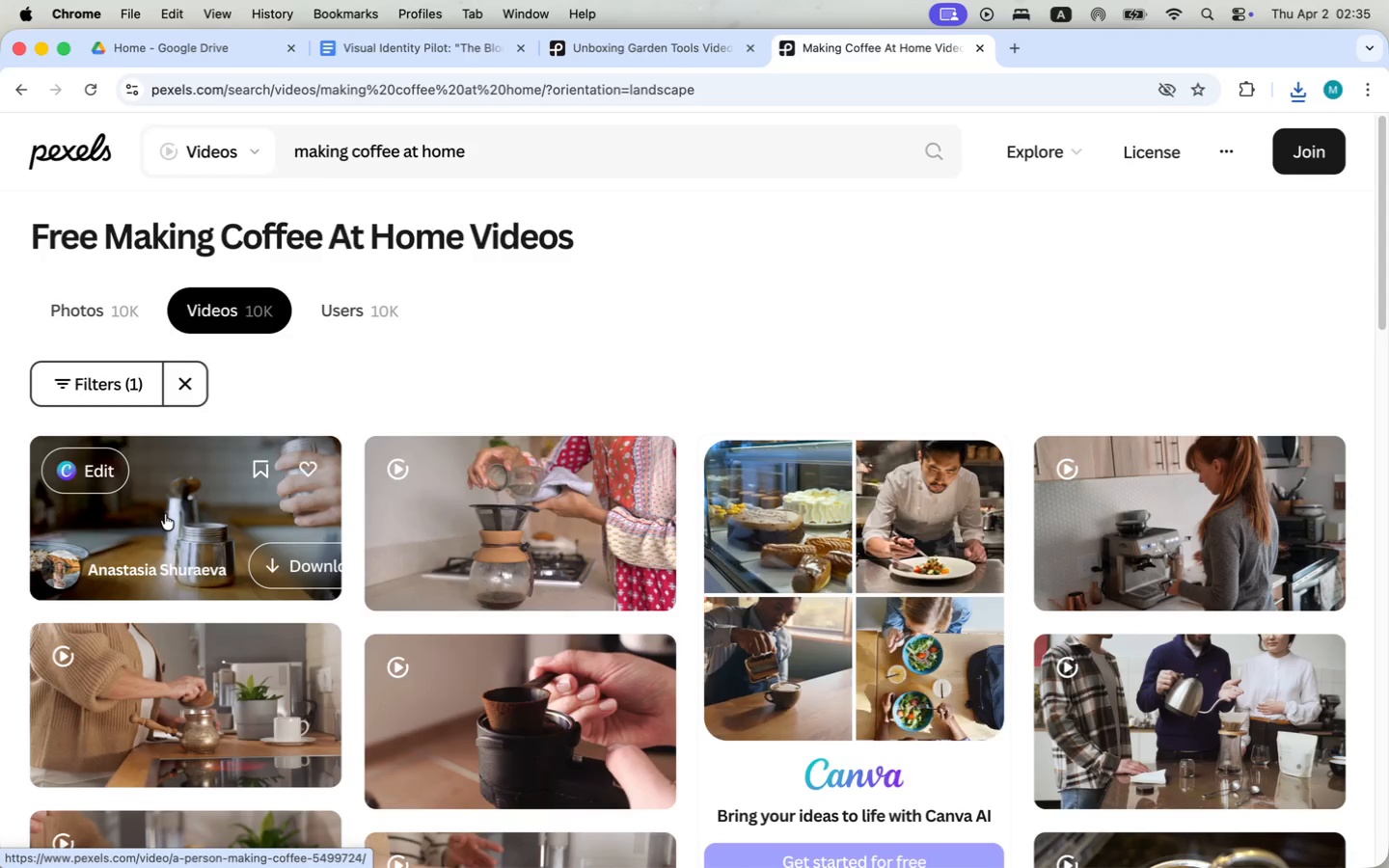 
mouse_move([504, 528])
 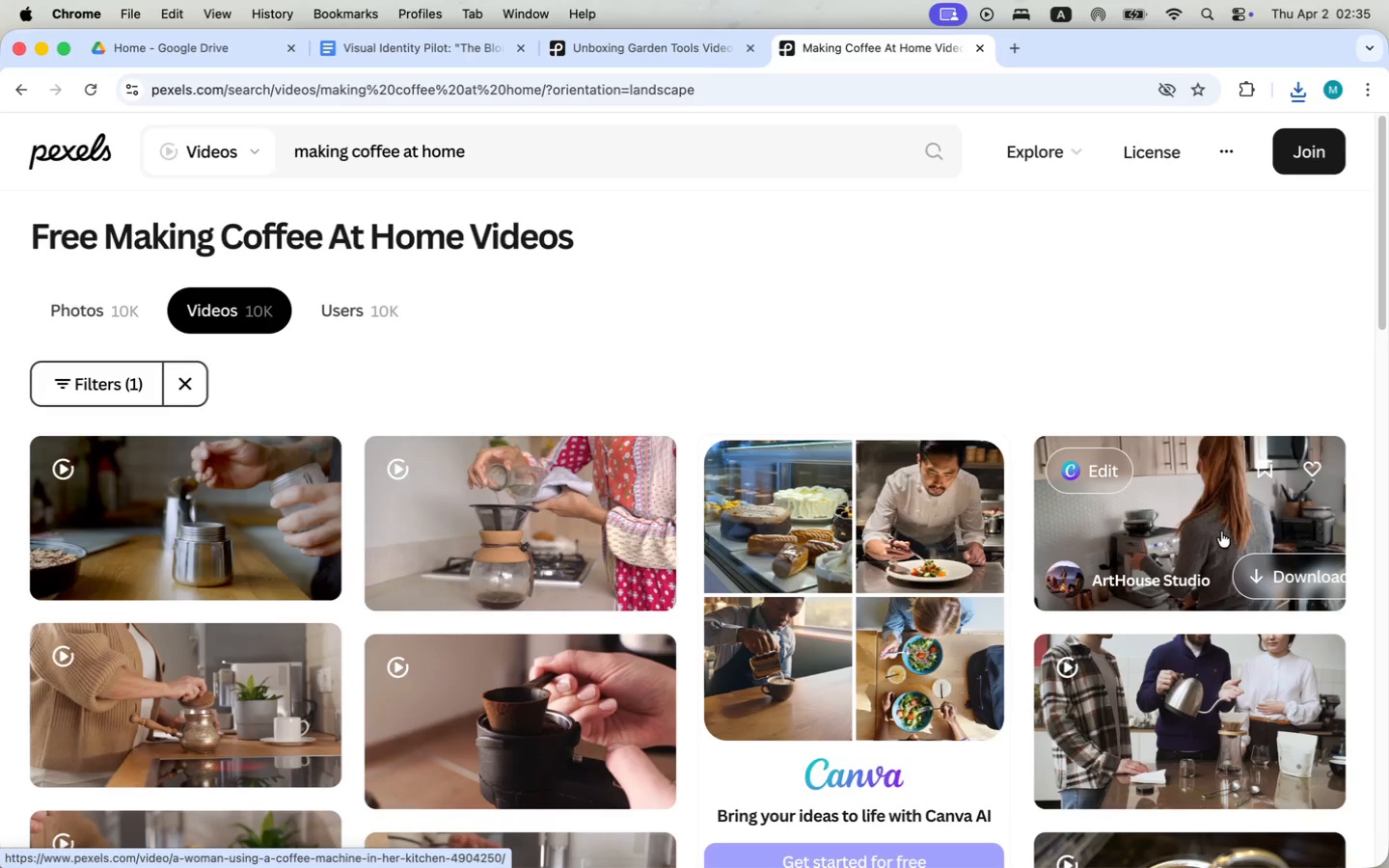 
wait(5.87)
 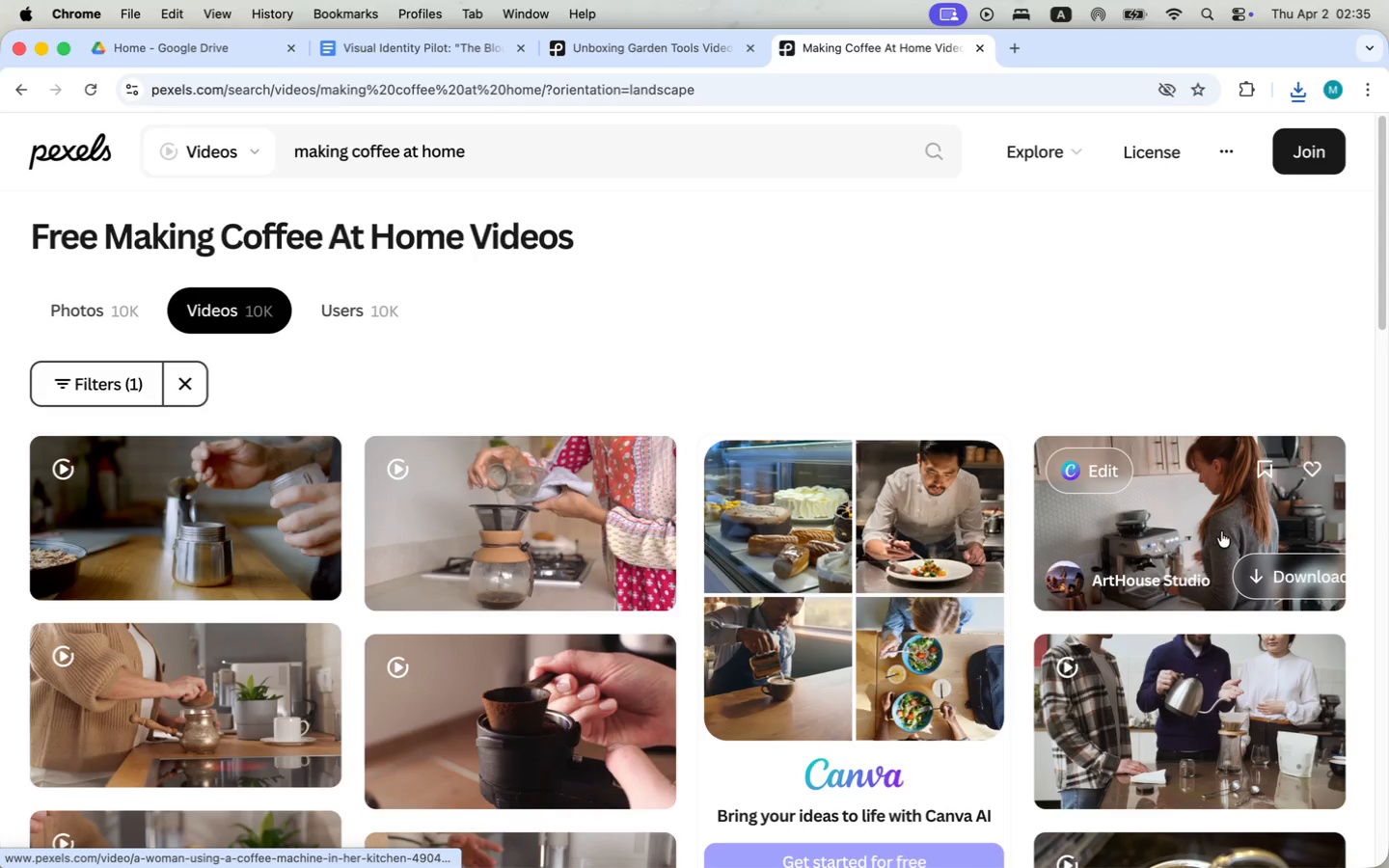 
left_click([1123, 576])
 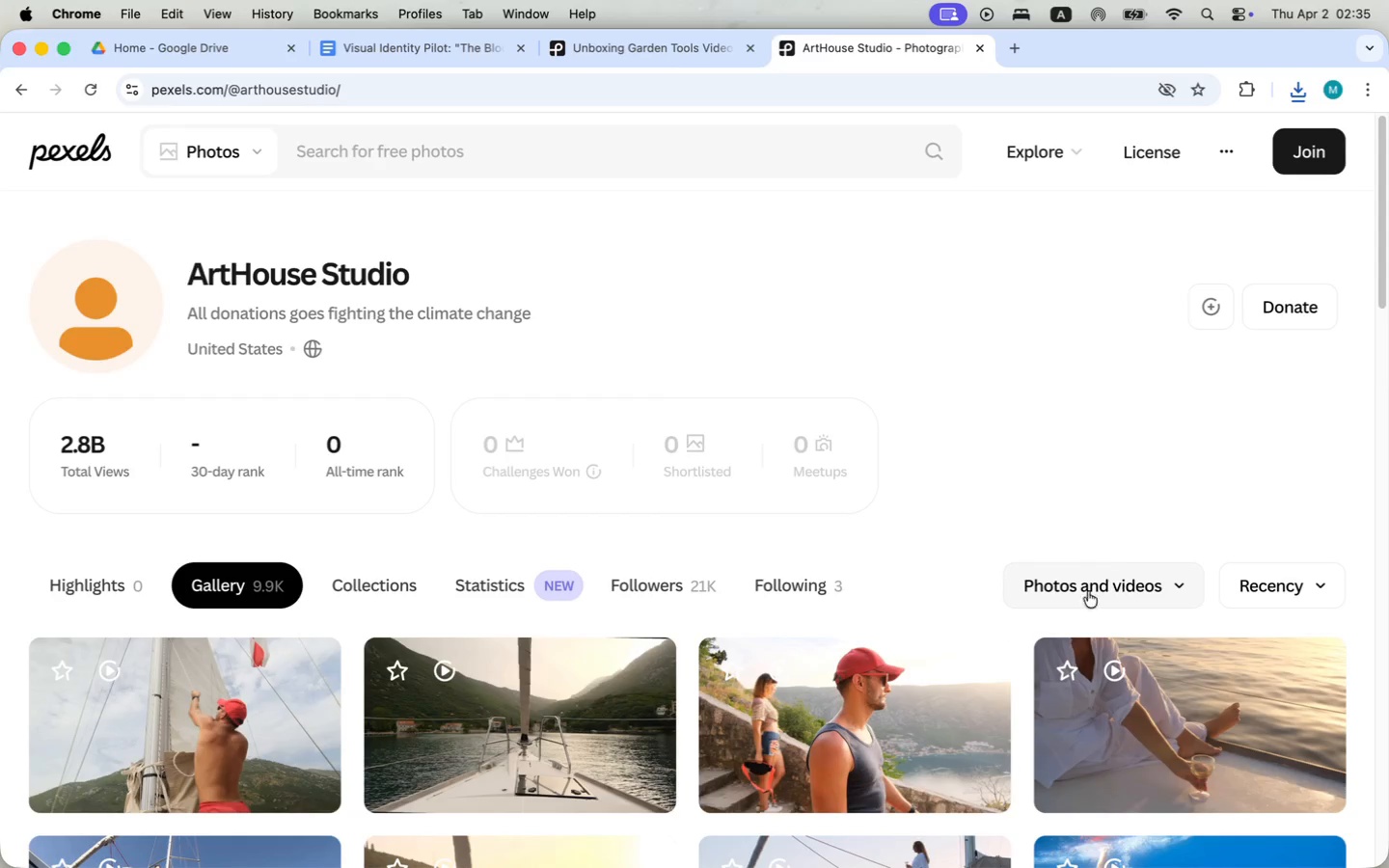 
scroll: coordinate [900, 497], scroll_direction: down, amount: 3.0
 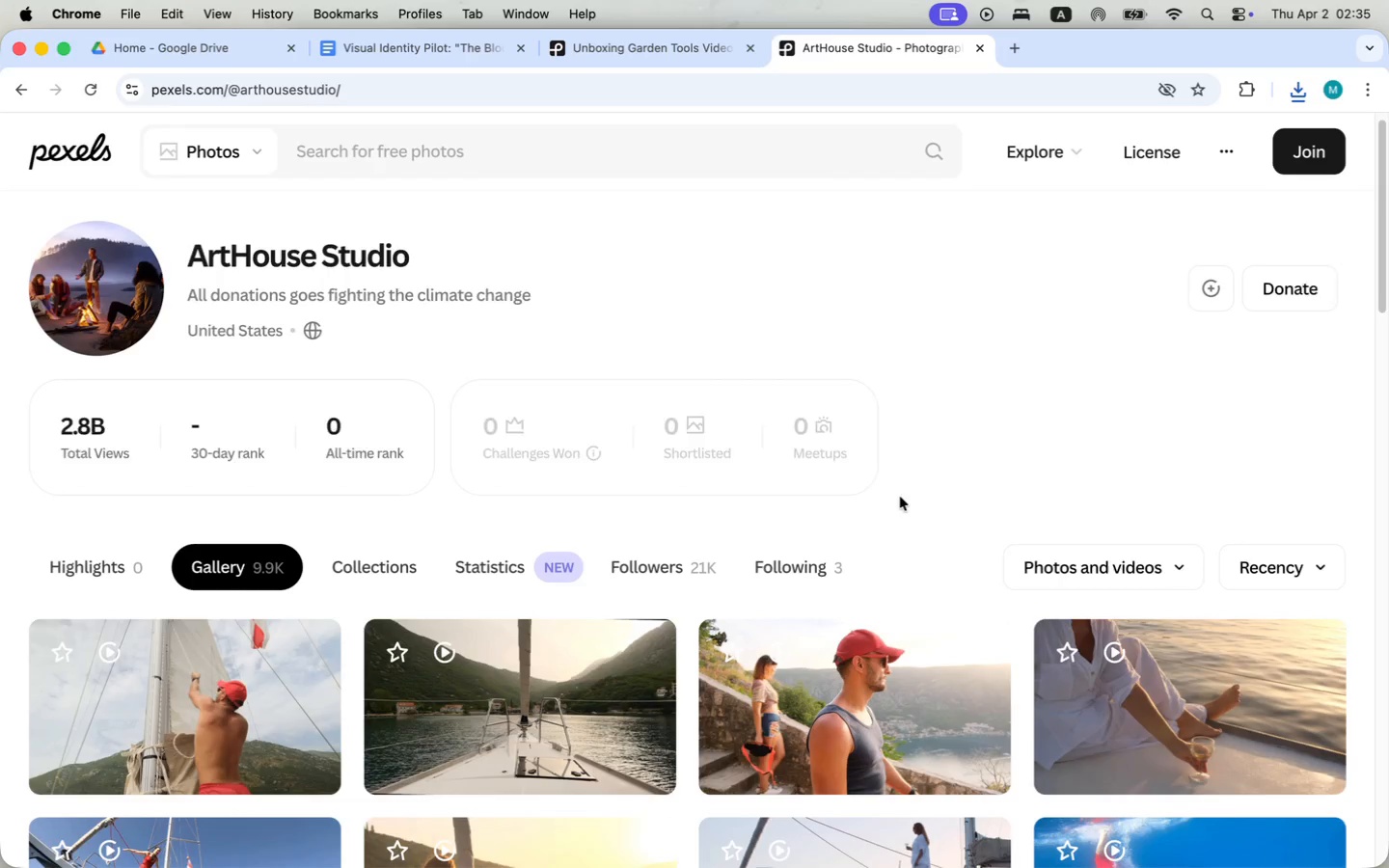 
left_click([360, 508])
 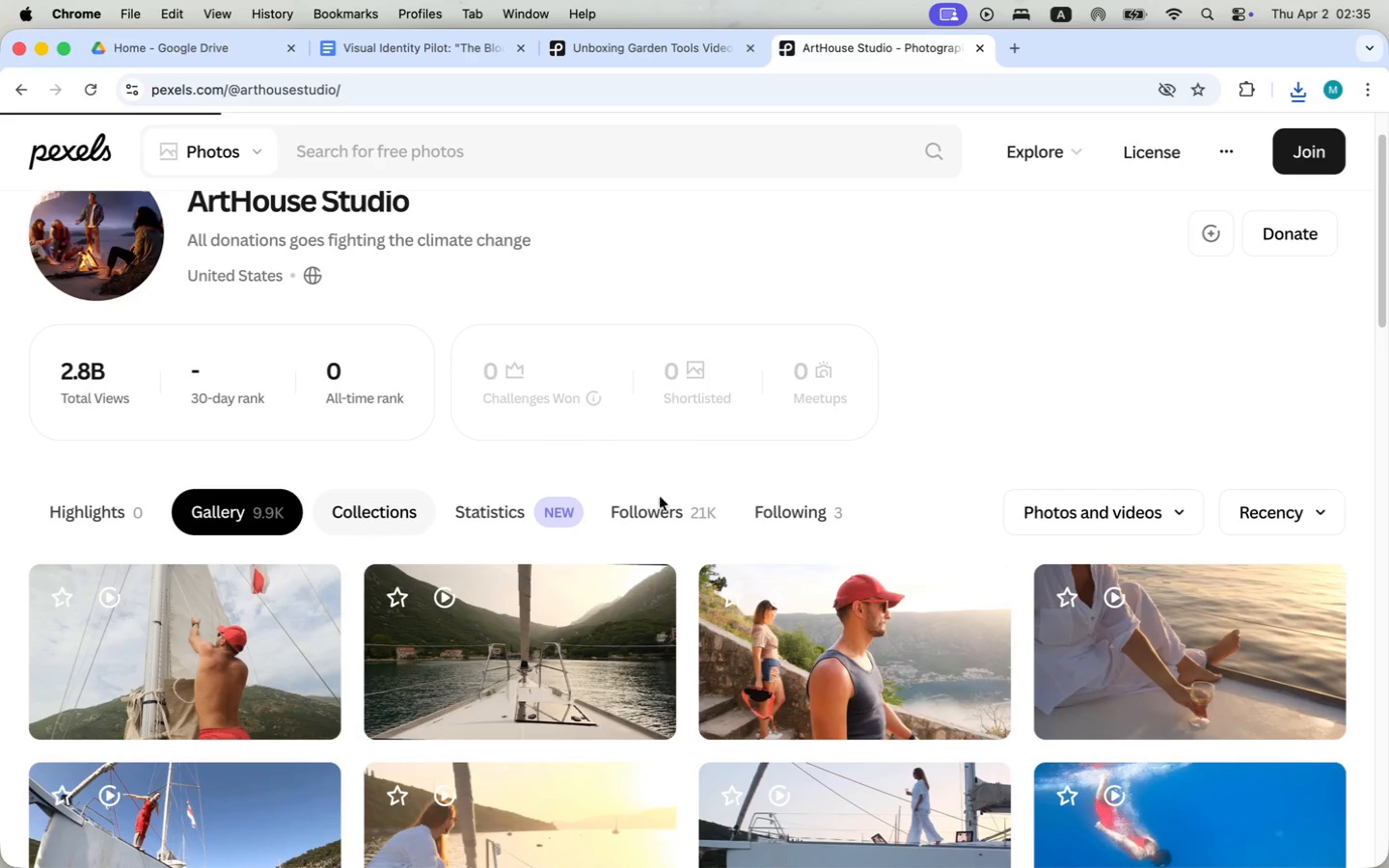 
wait(9.32)
 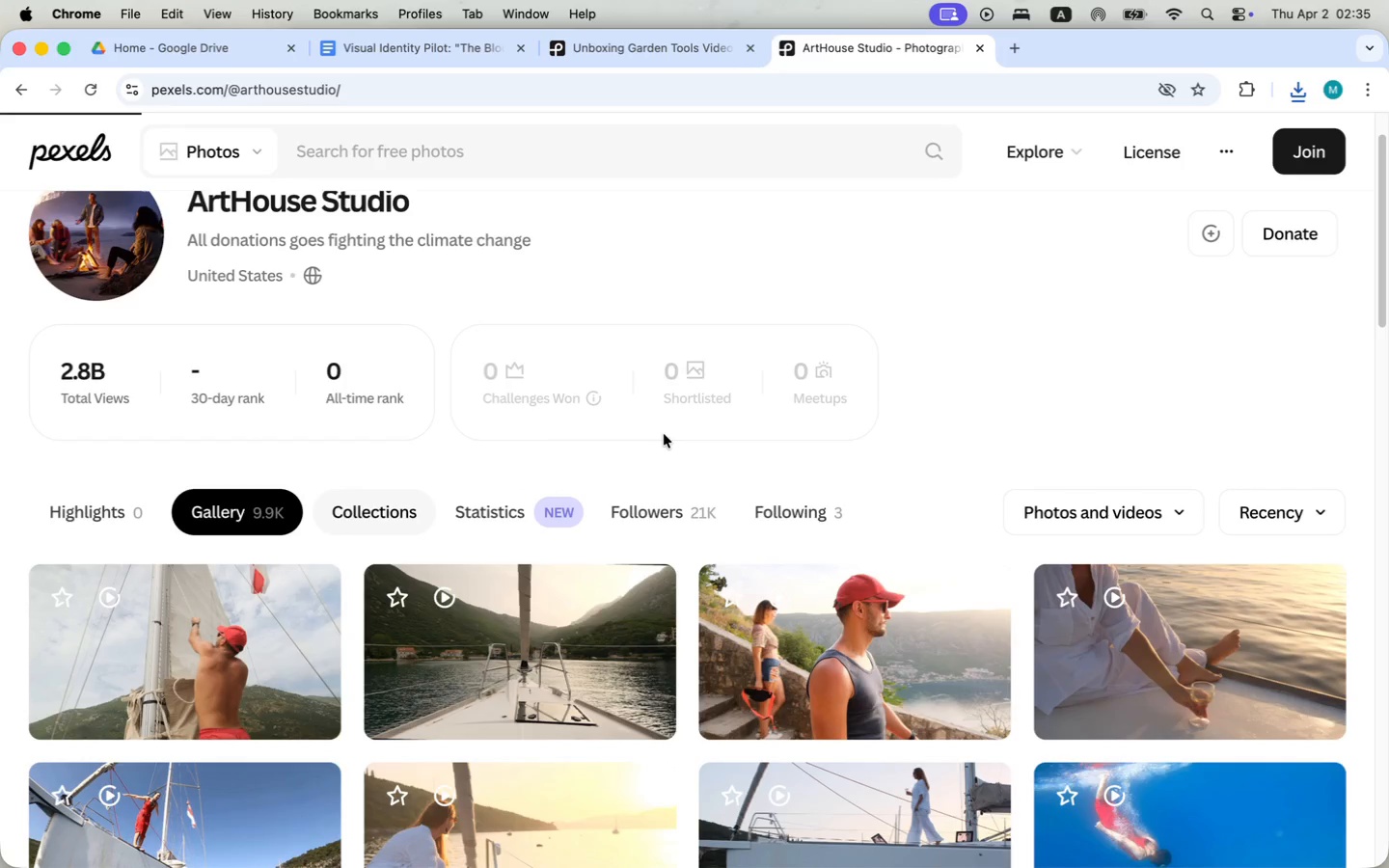 
scroll: coordinate [672, 585], scroll_direction: down, amount: 38.0
 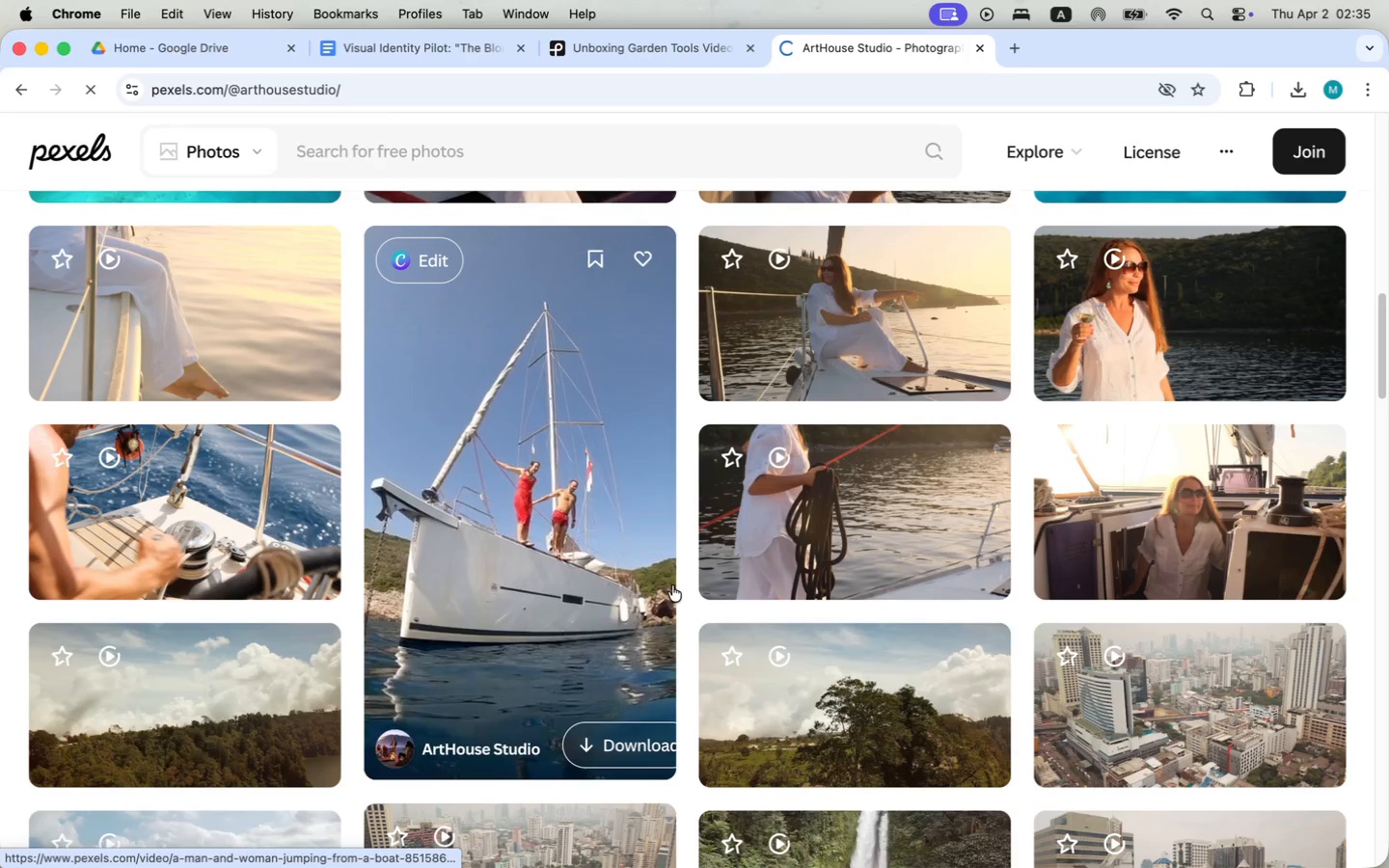 
scroll: coordinate [672, 585], scroll_direction: up, amount: 3.0
 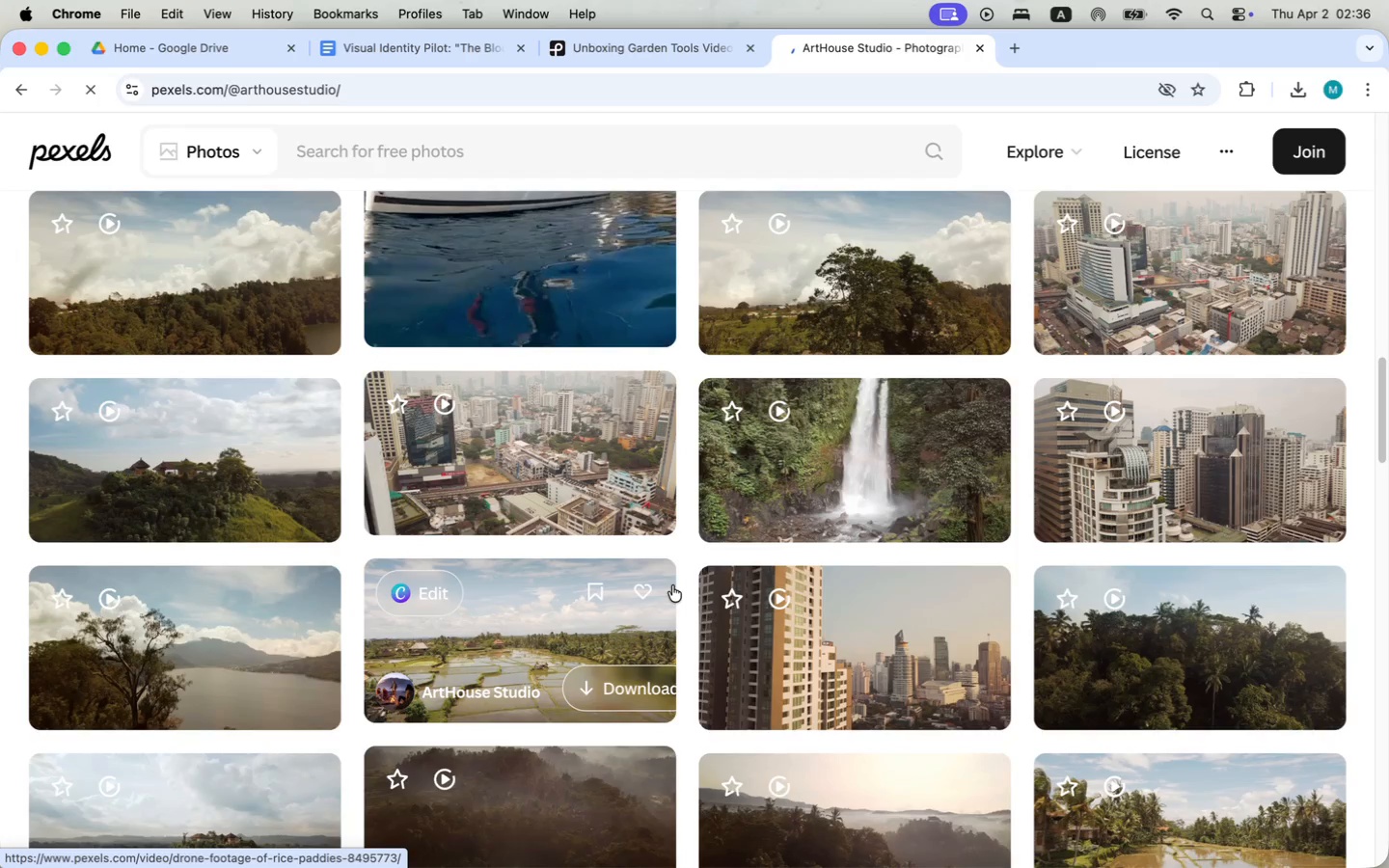 
mouse_move([806, 367])
 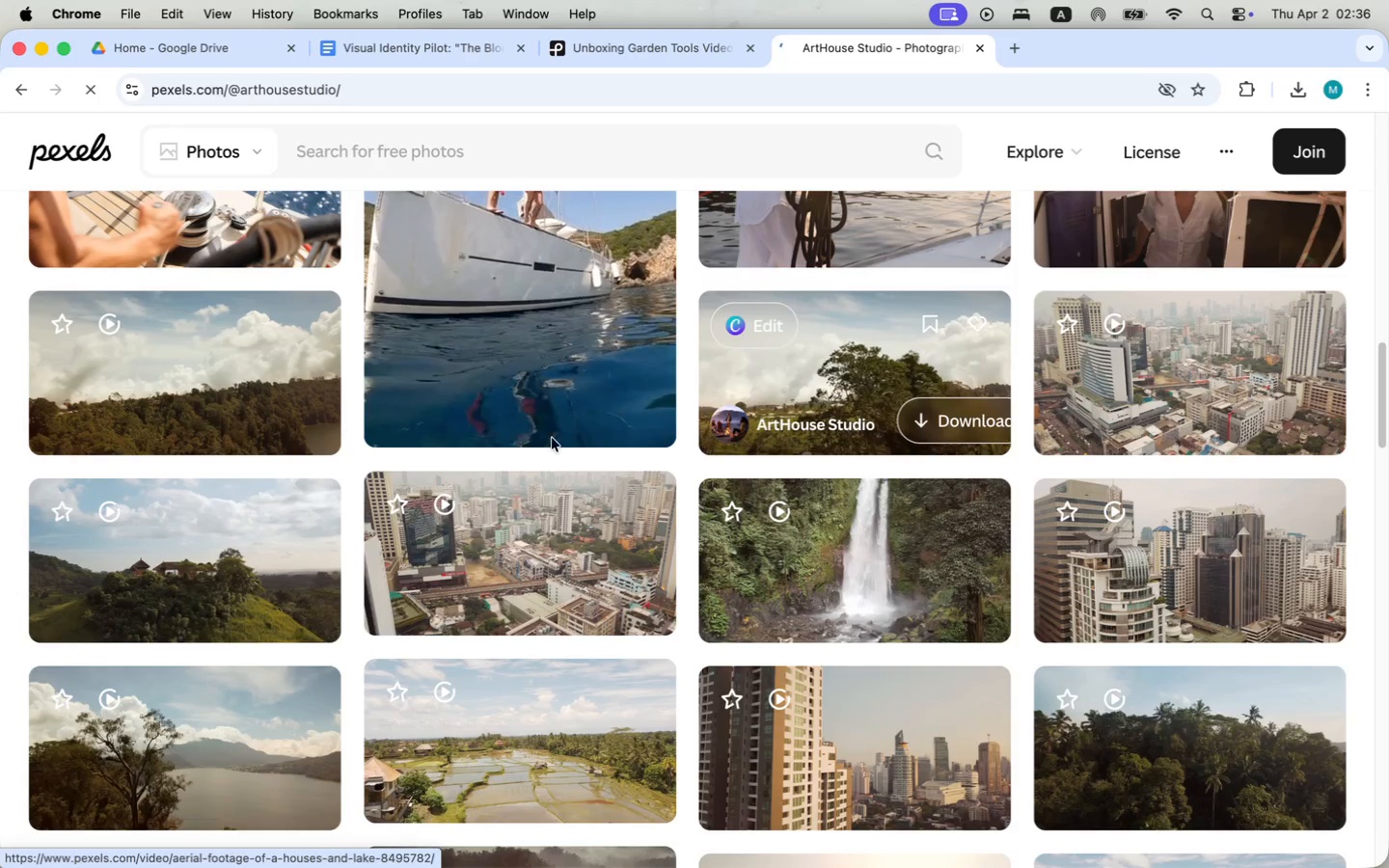 
scroll: coordinate [592, 429], scroll_direction: up, amount: 55.0
 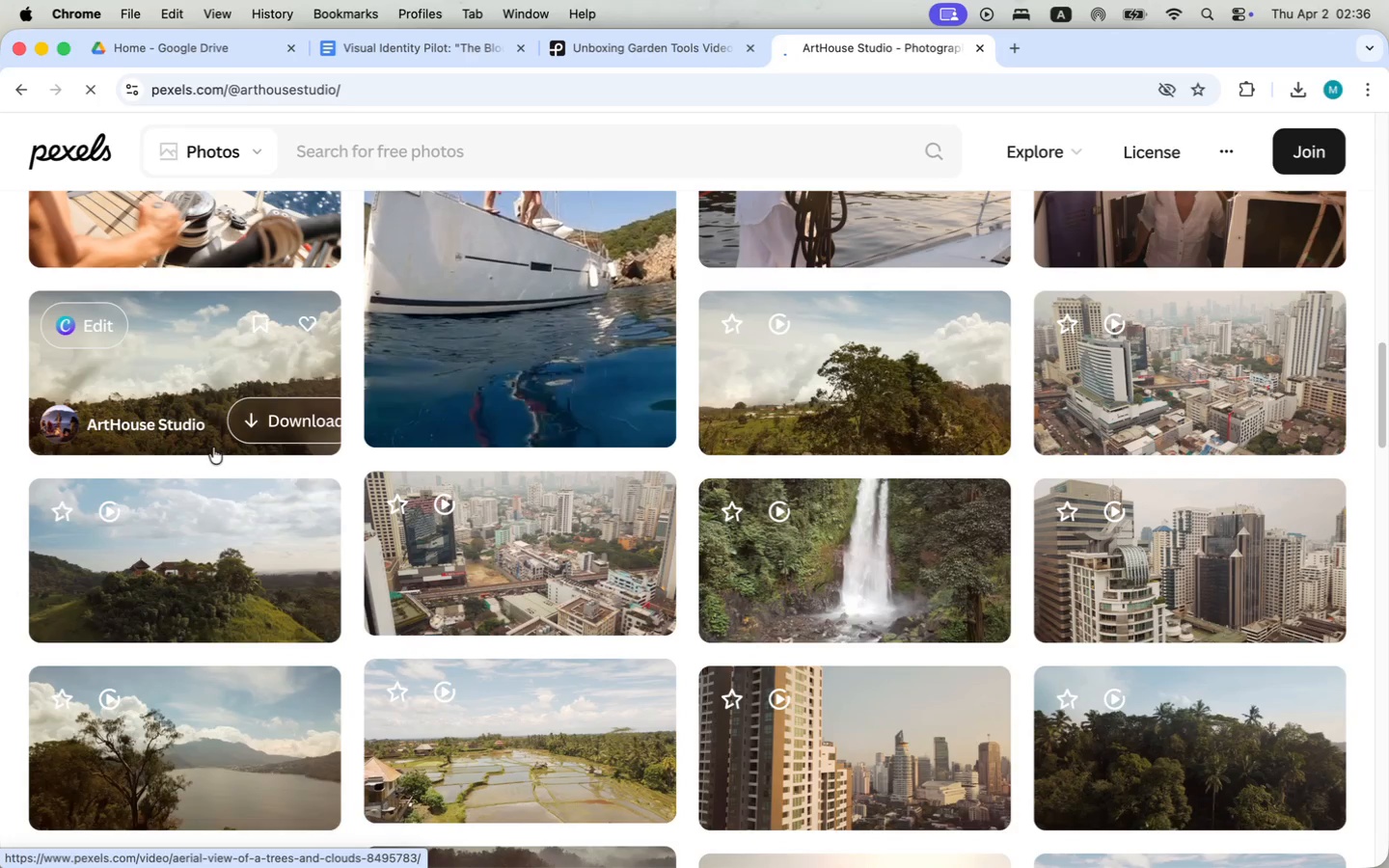 
scroll: coordinate [817, 338], scroll_direction: down, amount: 61.0
 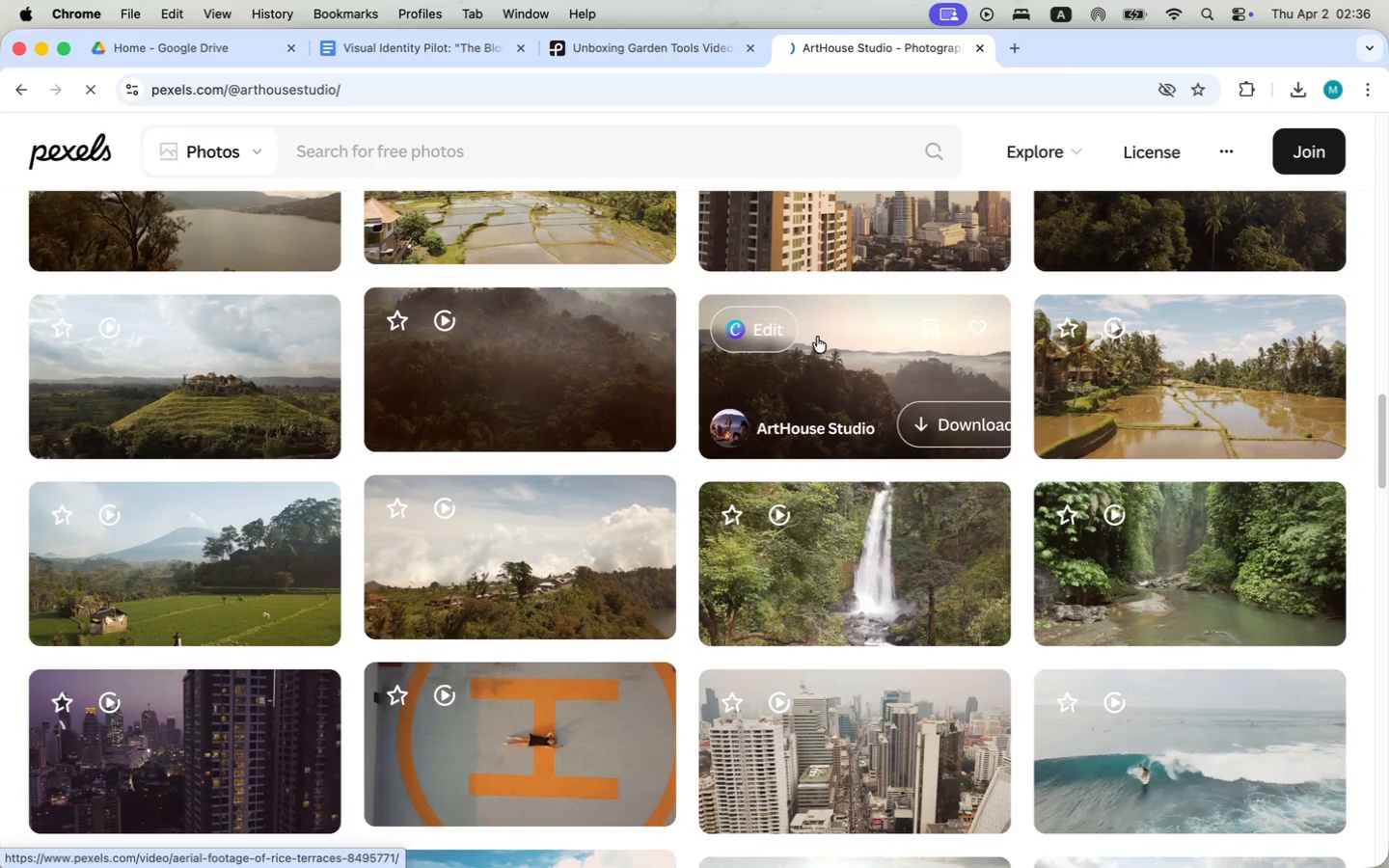 
scroll: coordinate [815, 342], scroll_direction: up, amount: 27.0
 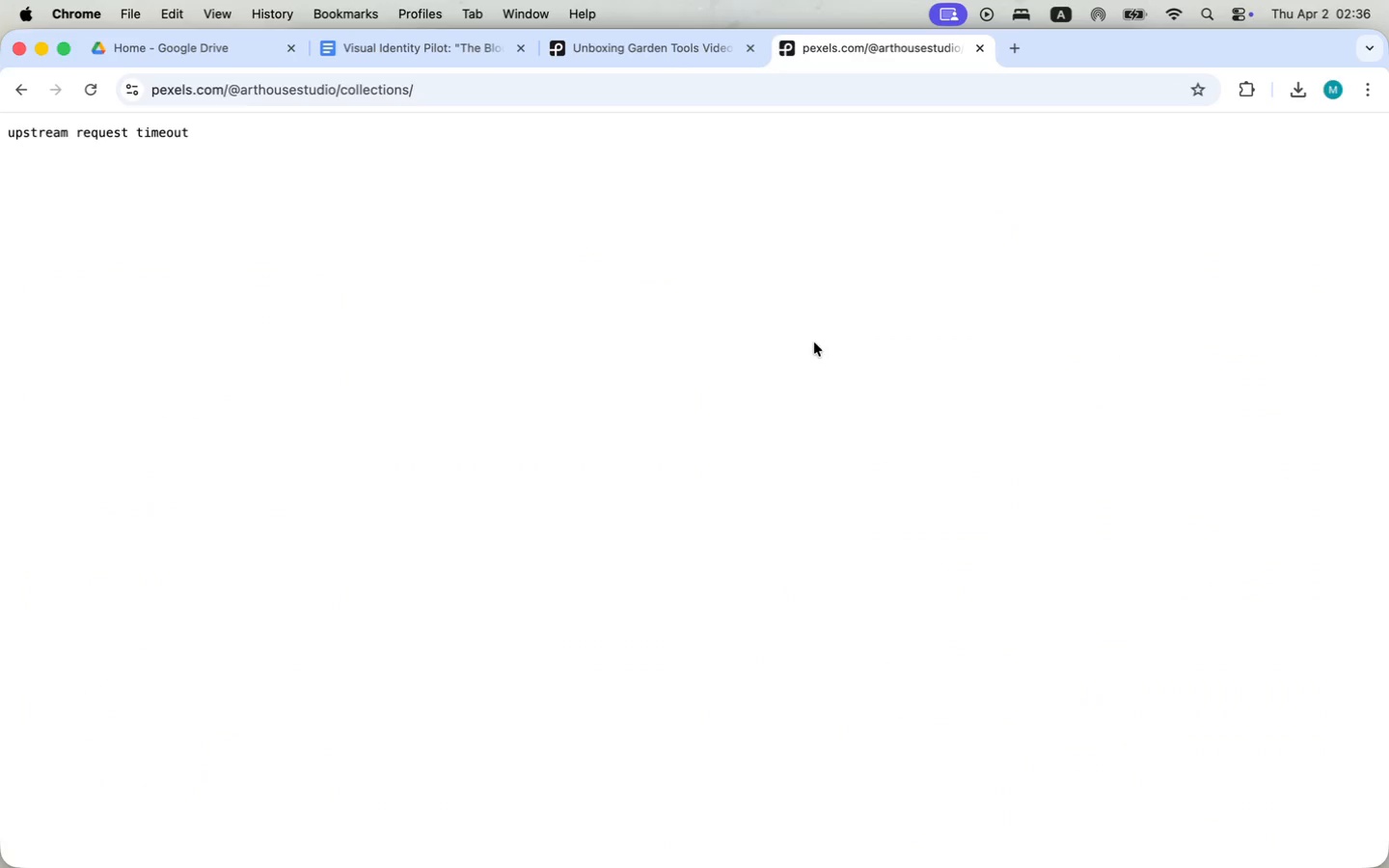 
left_click([89, 82])
 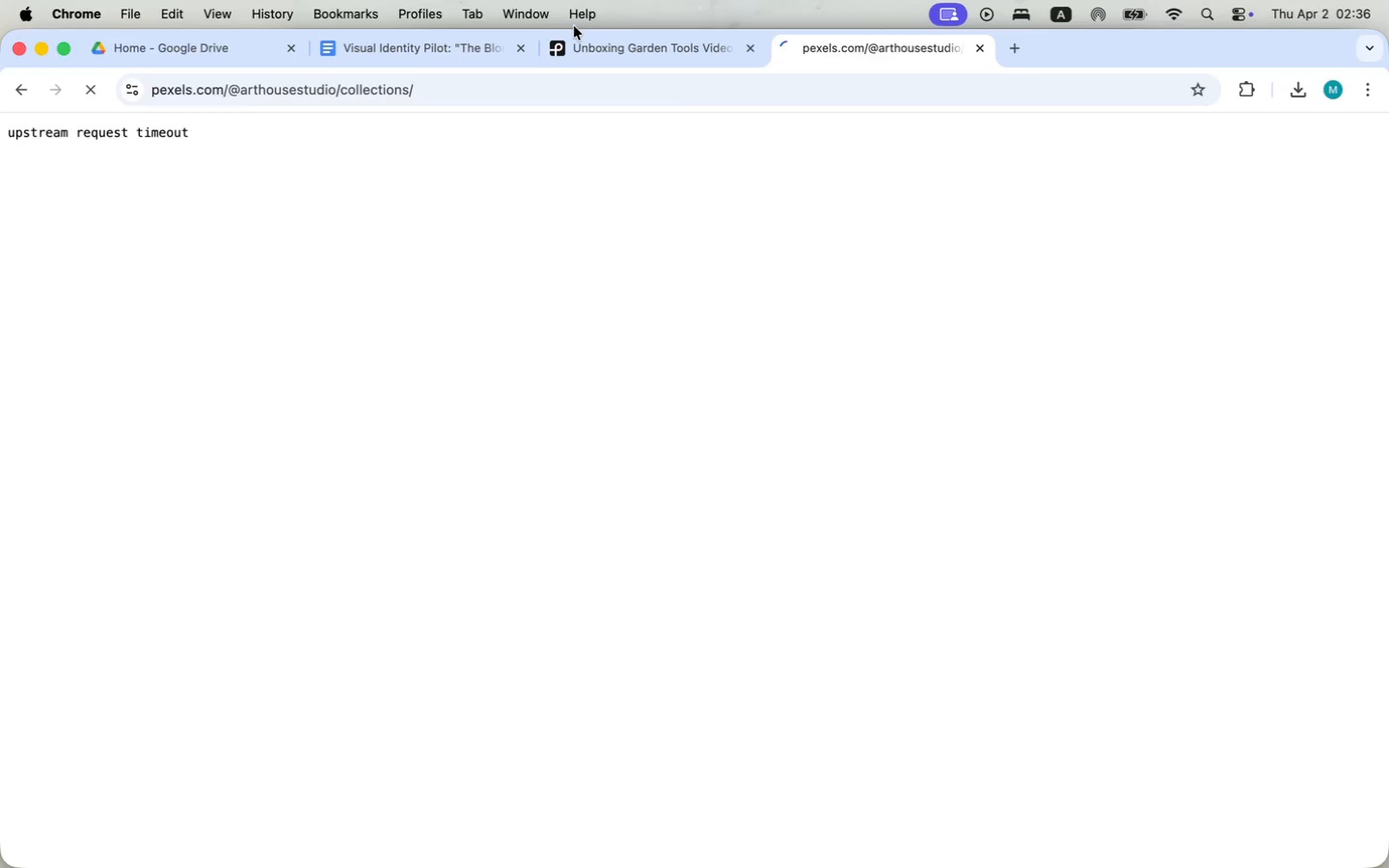 
left_click([594, 47])
 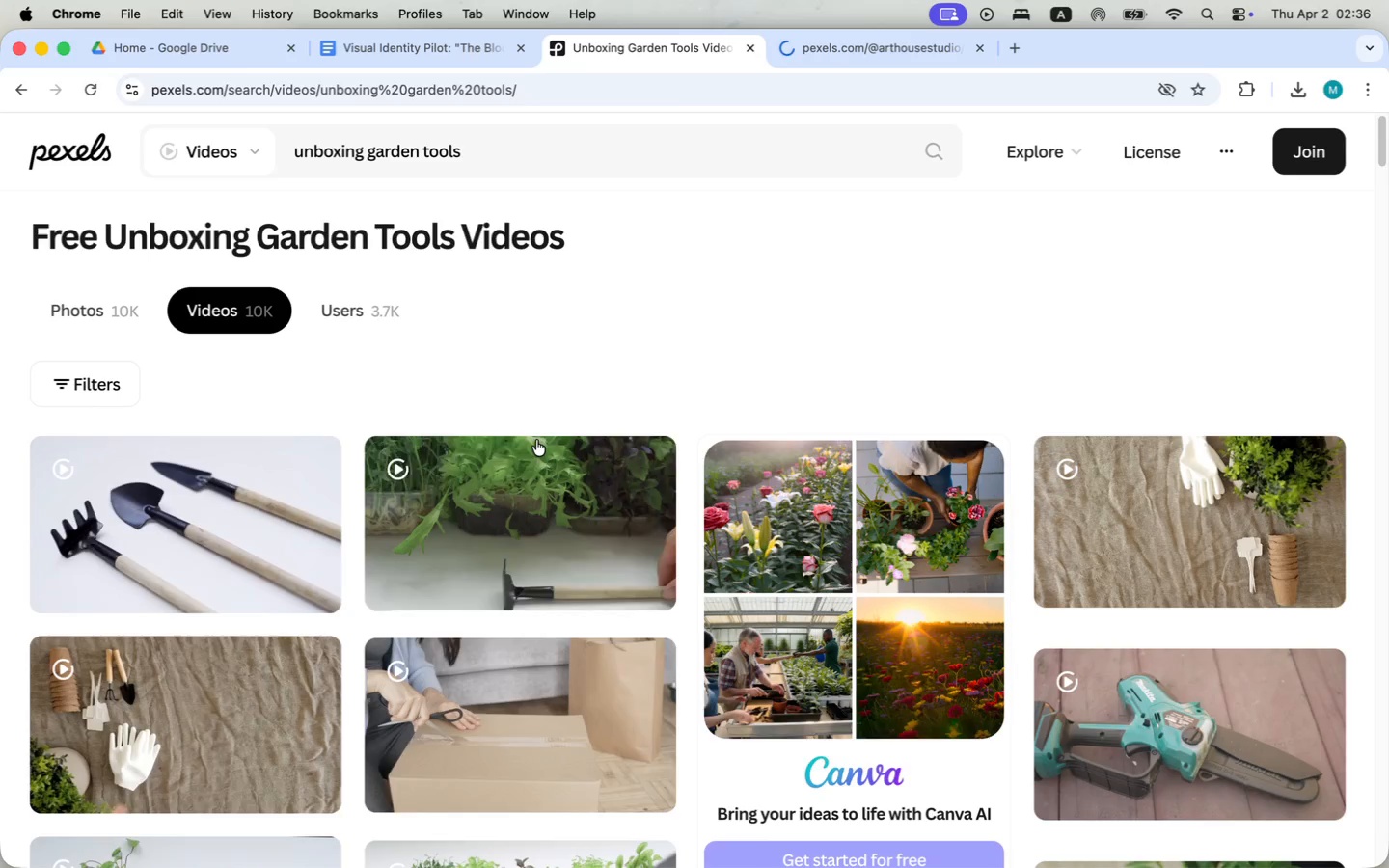 
scroll: coordinate [536, 441], scroll_direction: down, amount: 5.0
 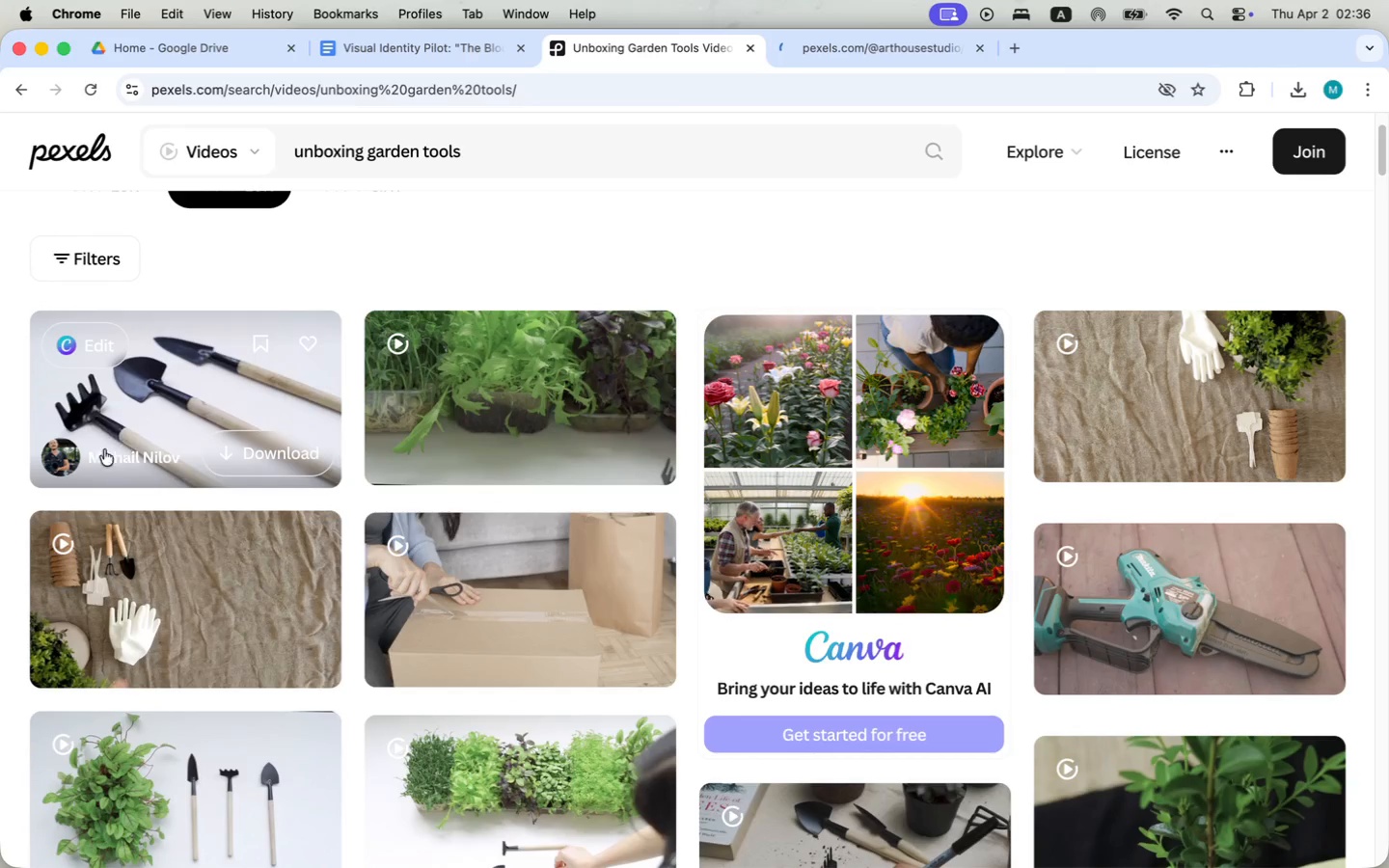 
right_click([103, 456])
 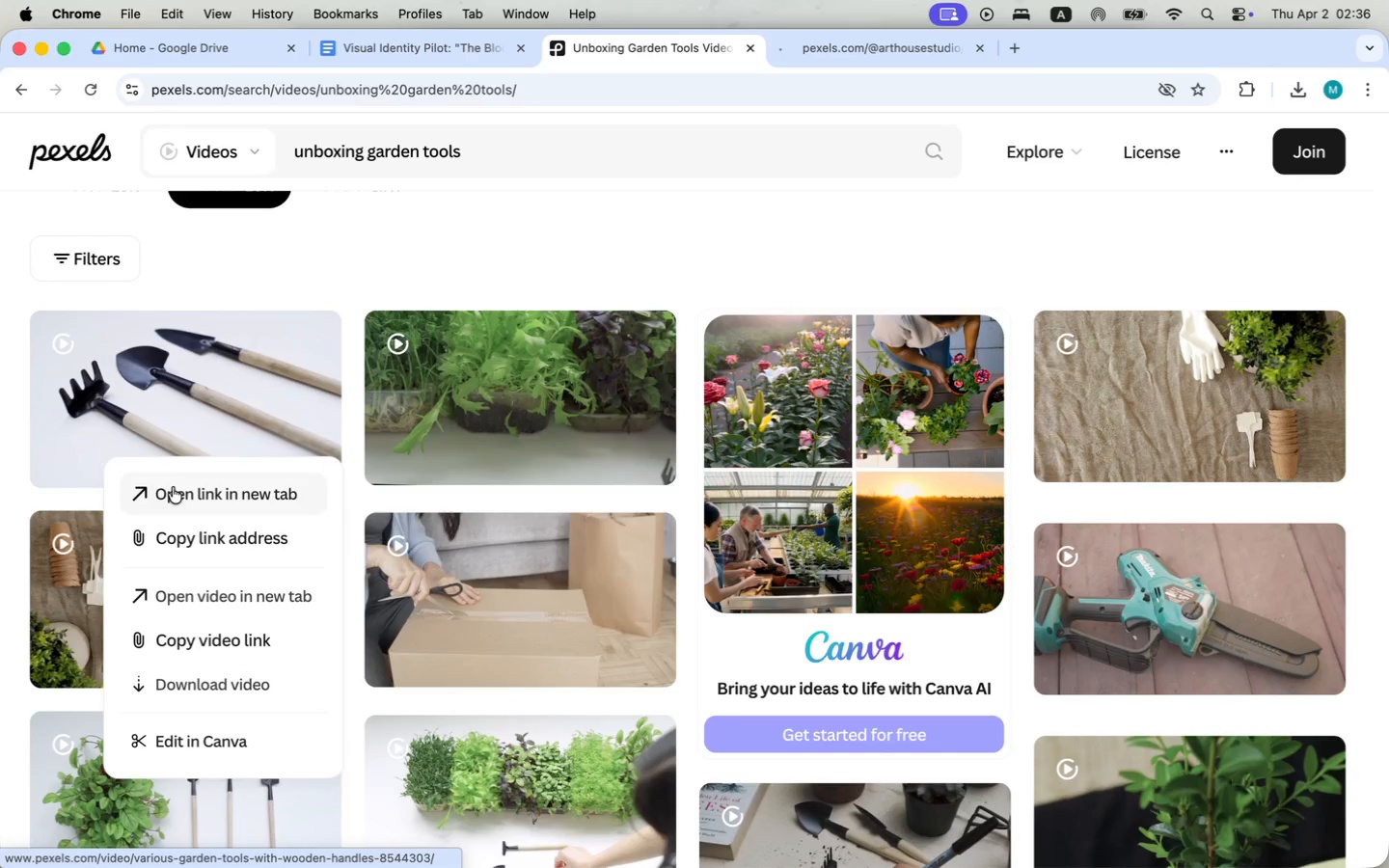 
left_click([173, 487])
 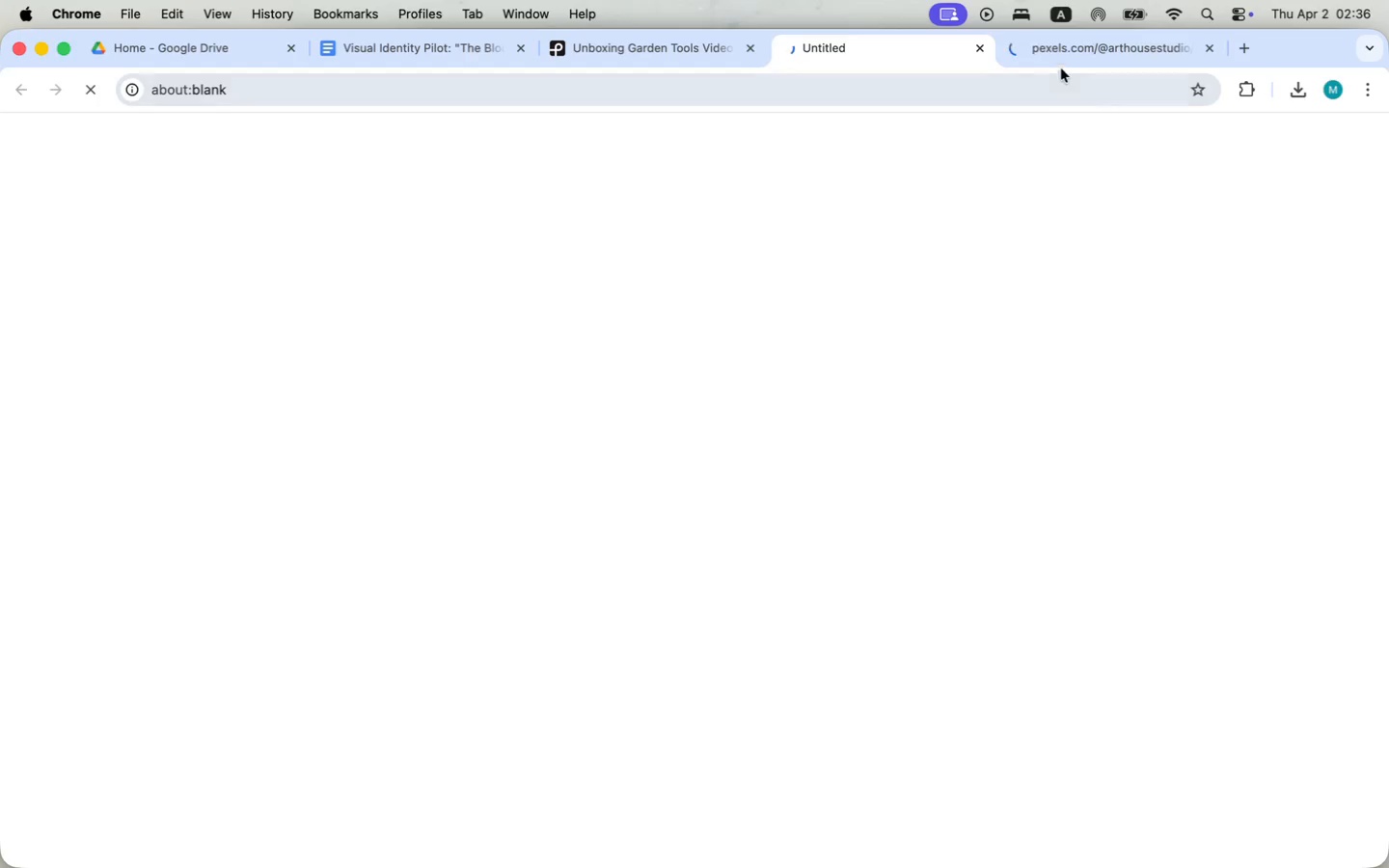 
left_click([1083, 52])
 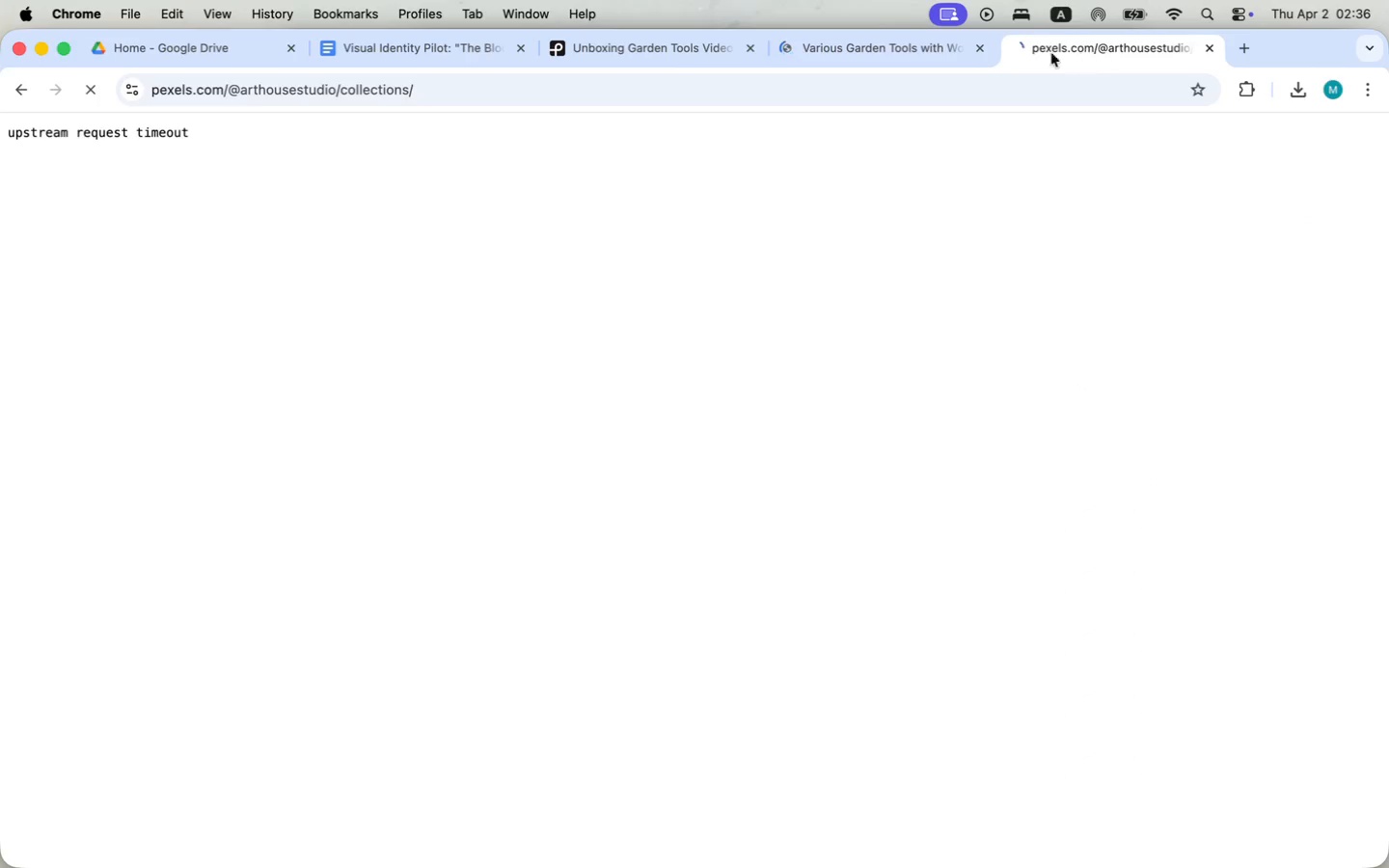 
left_click([894, 56])
 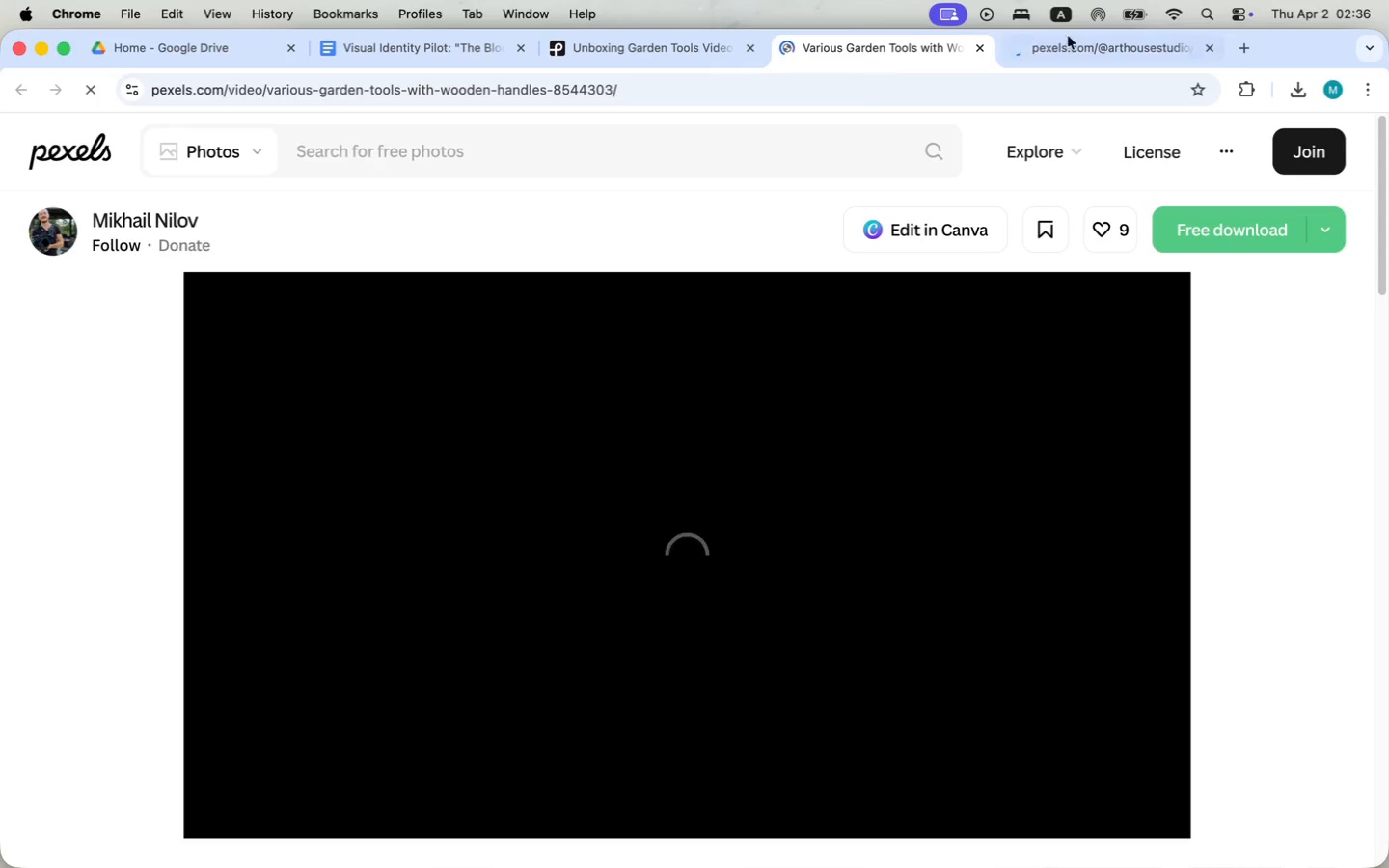 
left_click([1099, 40])
 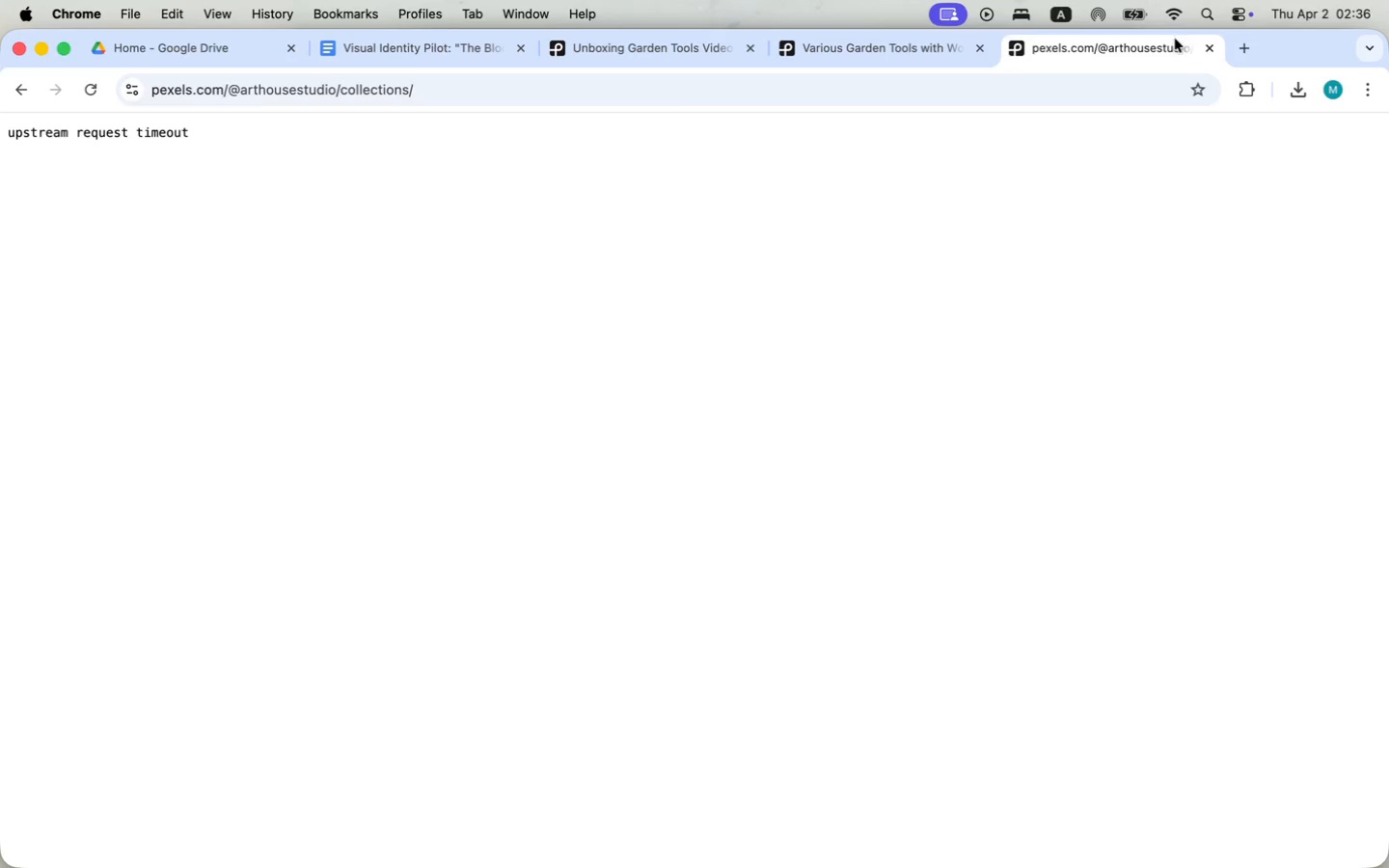 
left_click([1205, 51])
 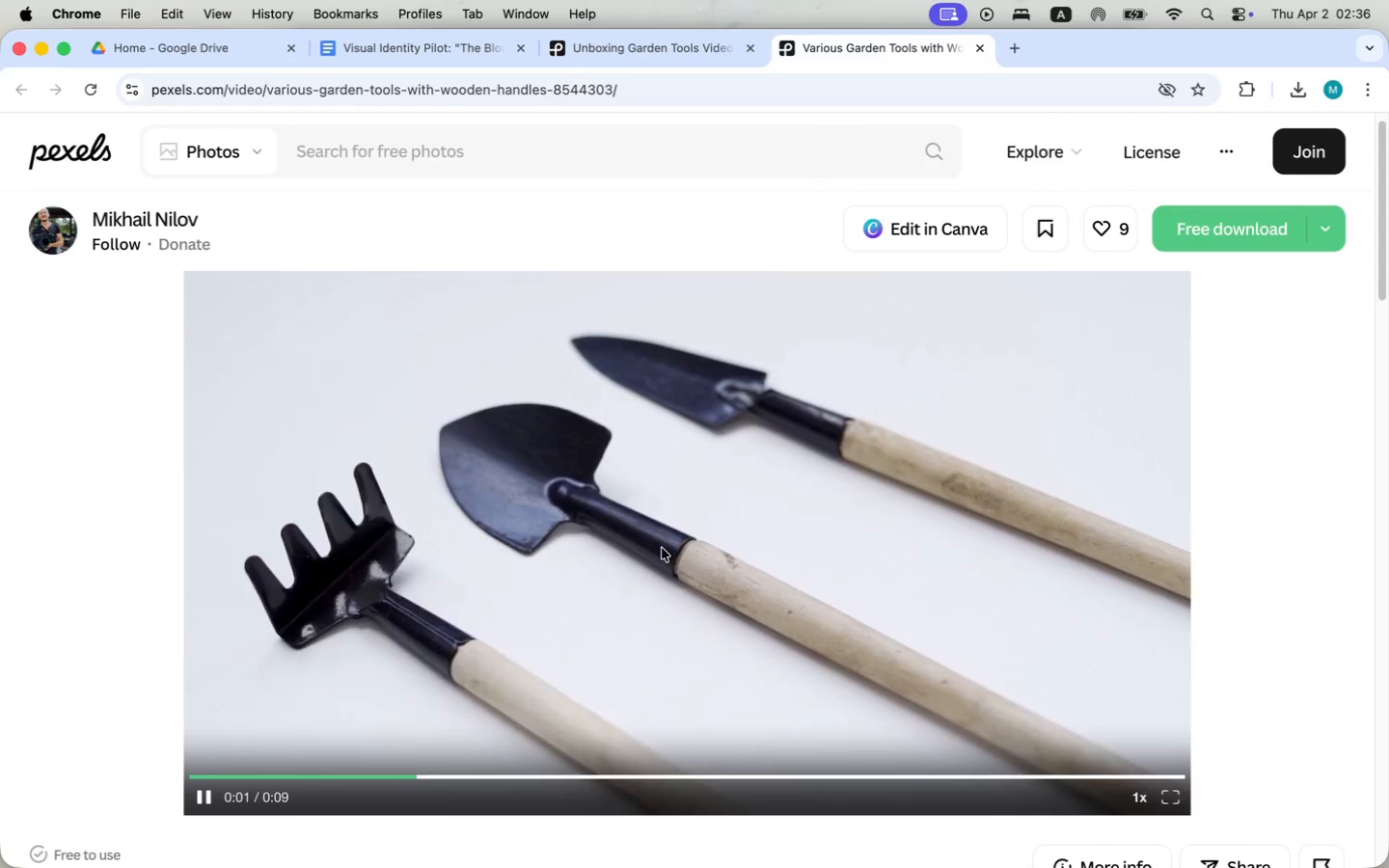 
scroll: coordinate [574, 604], scroll_direction: down, amount: 2.0
 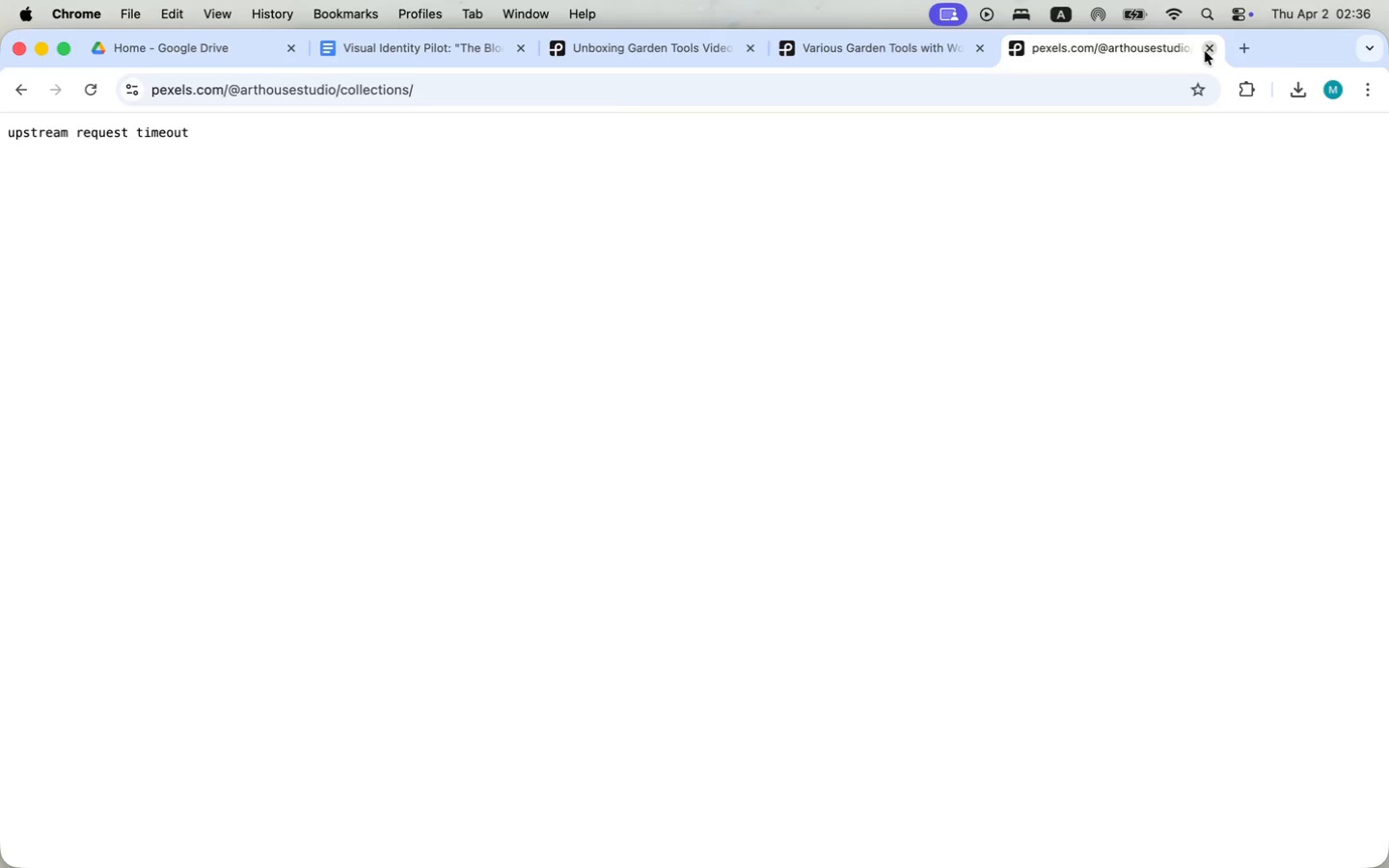 
left_click([1238, 232])
 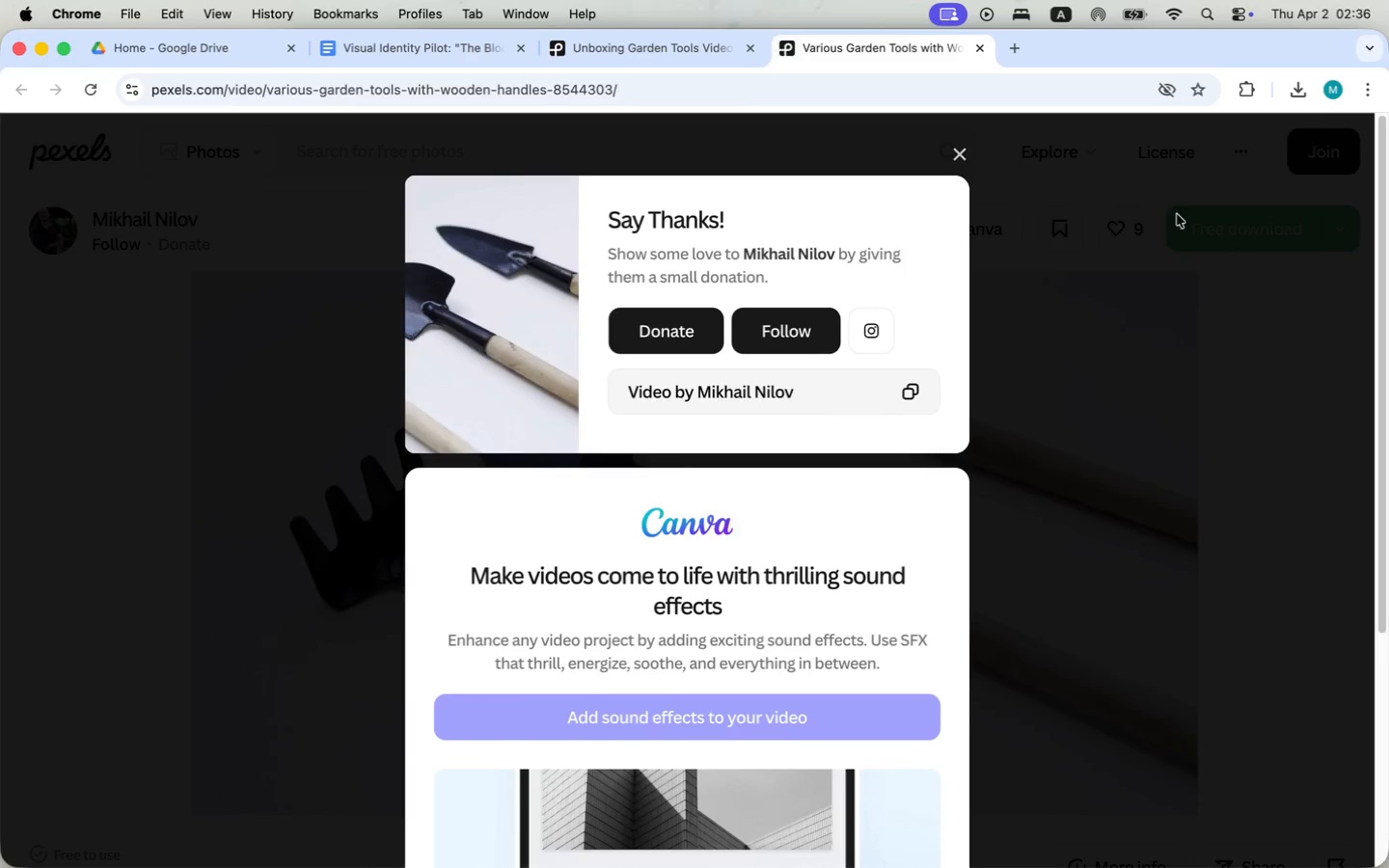 
left_click([955, 161])
 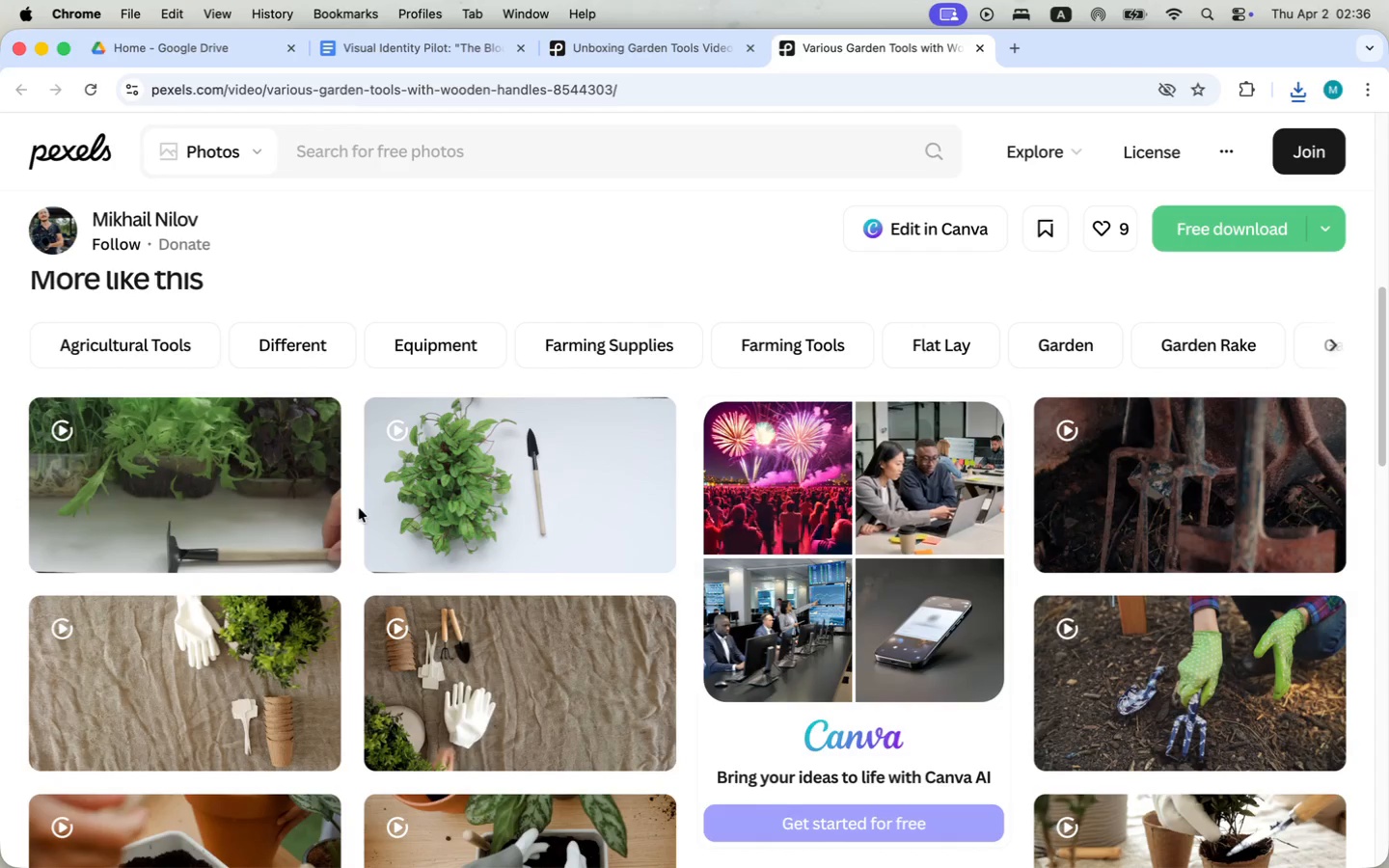 
scroll: coordinate [358, 507], scroll_direction: down, amount: 16.0
 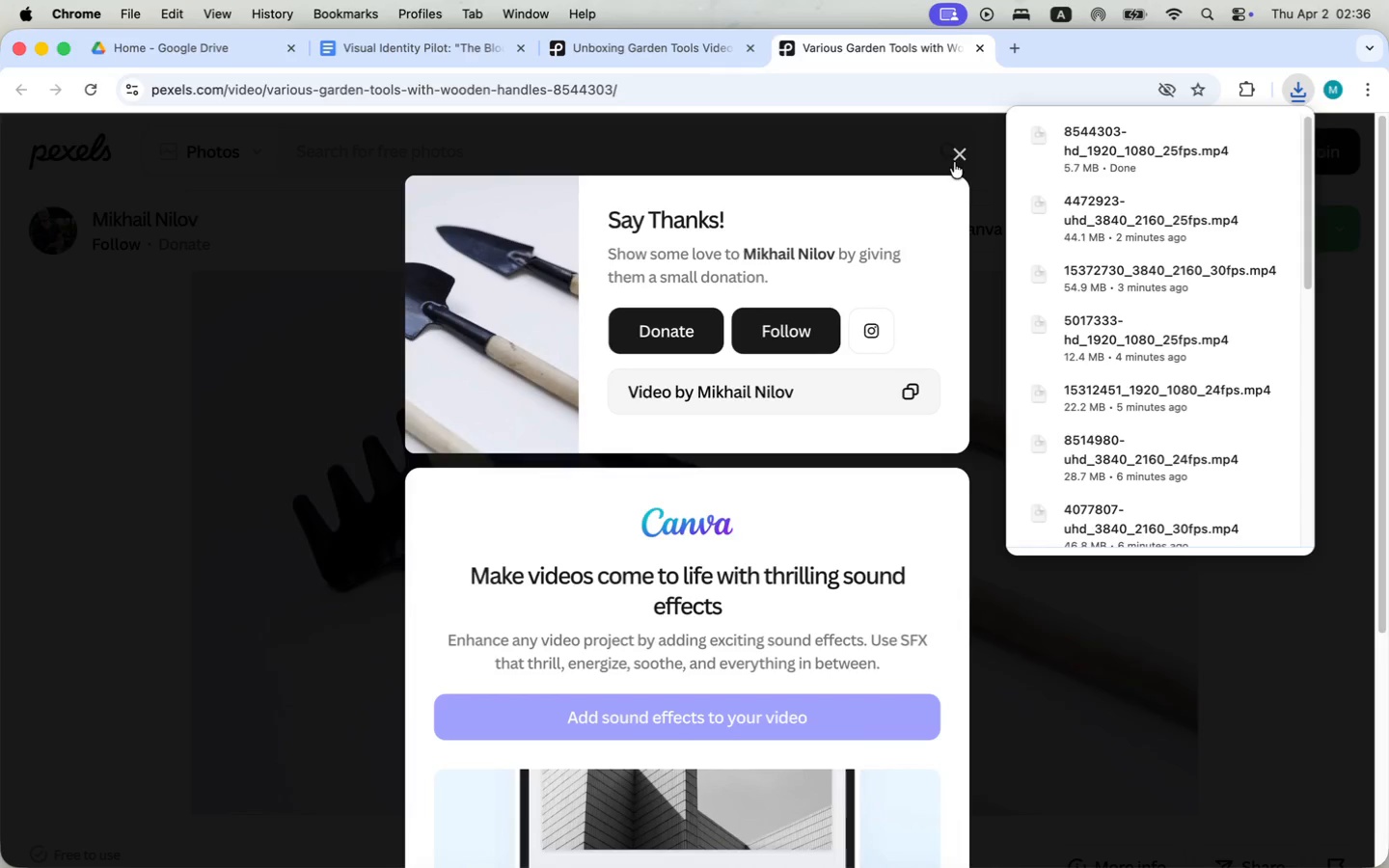 
mouse_move([244, 490])
 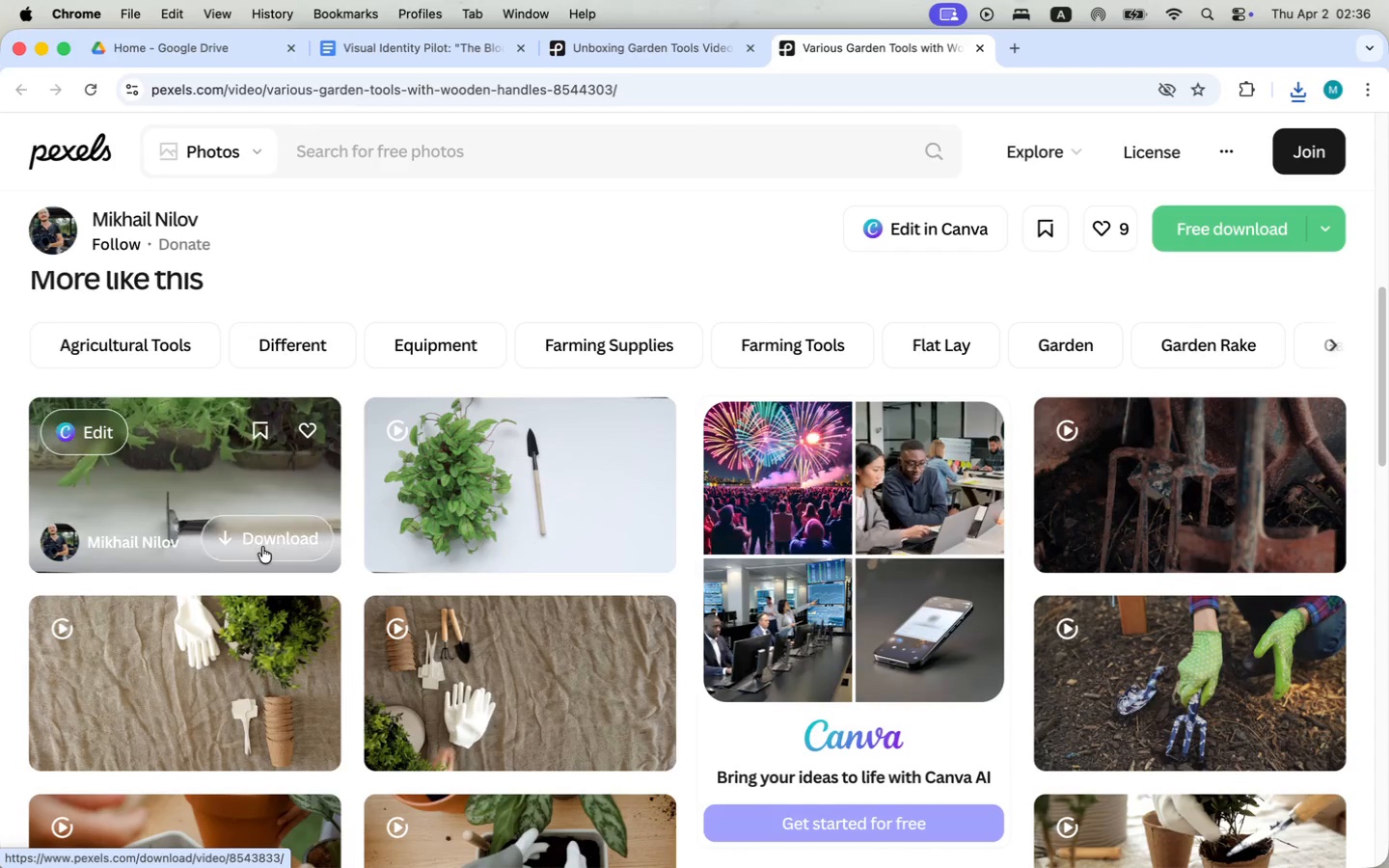 
left_click([262, 547])
 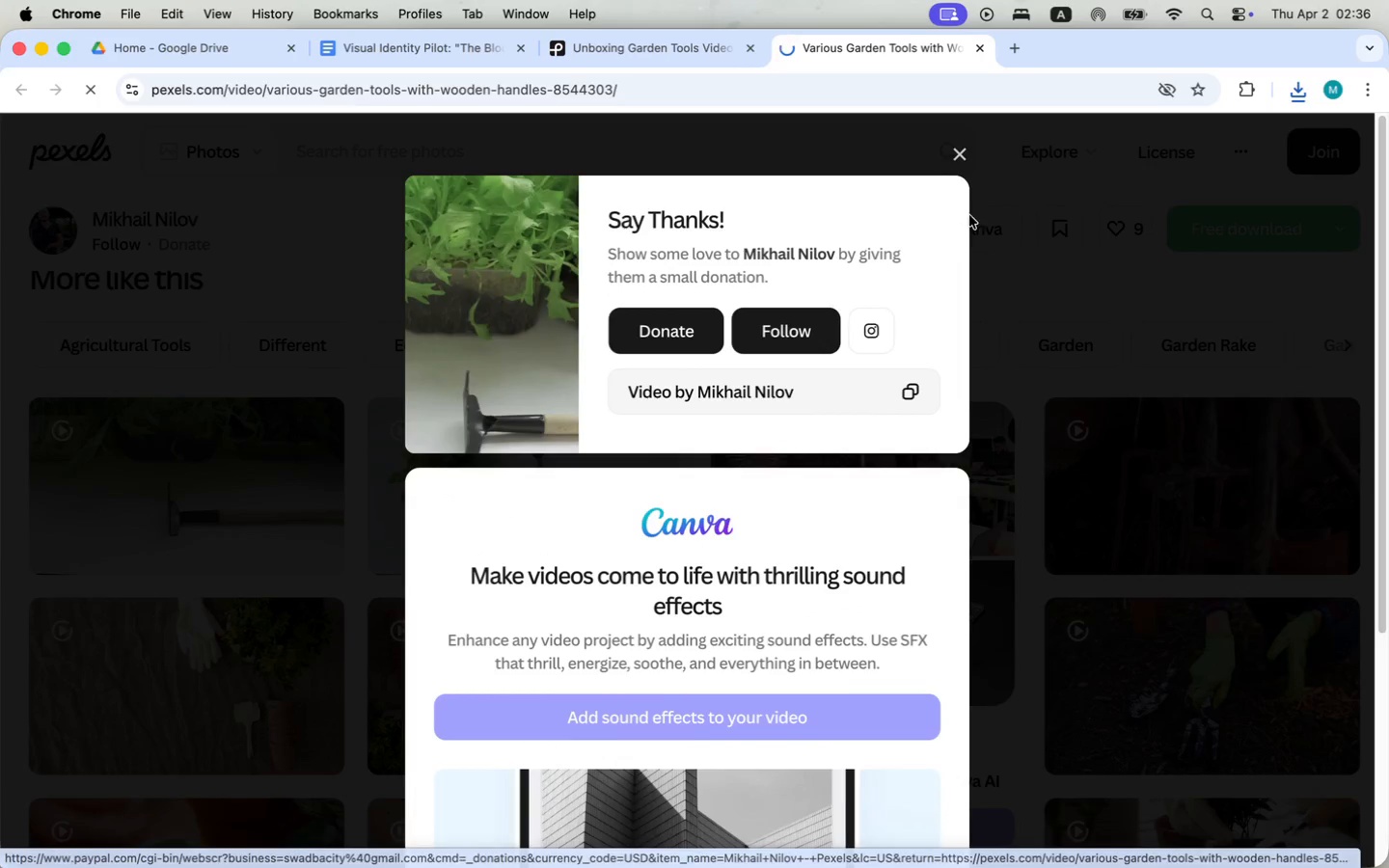 
mouse_move([944, 174])
 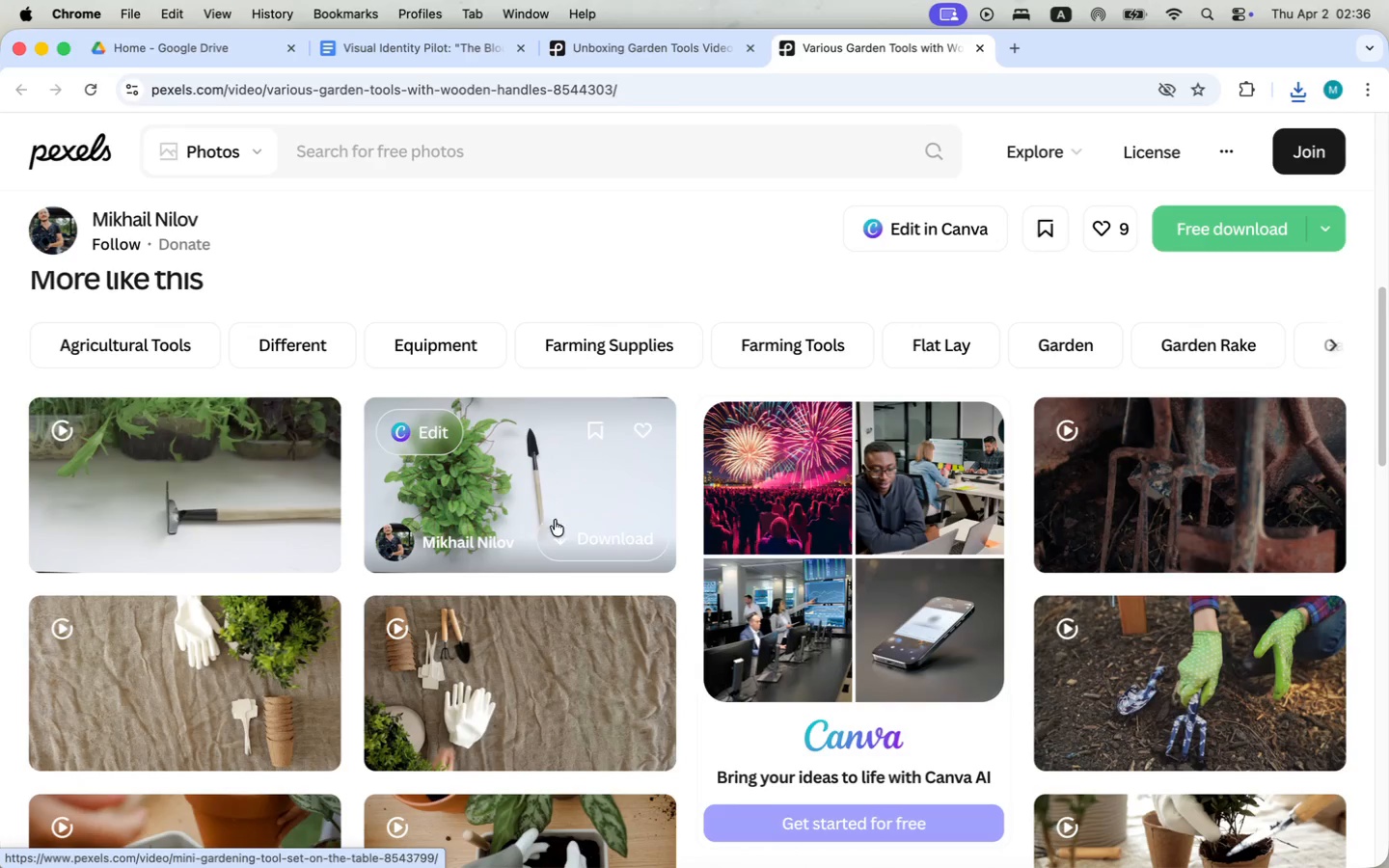 
left_click([588, 537])
 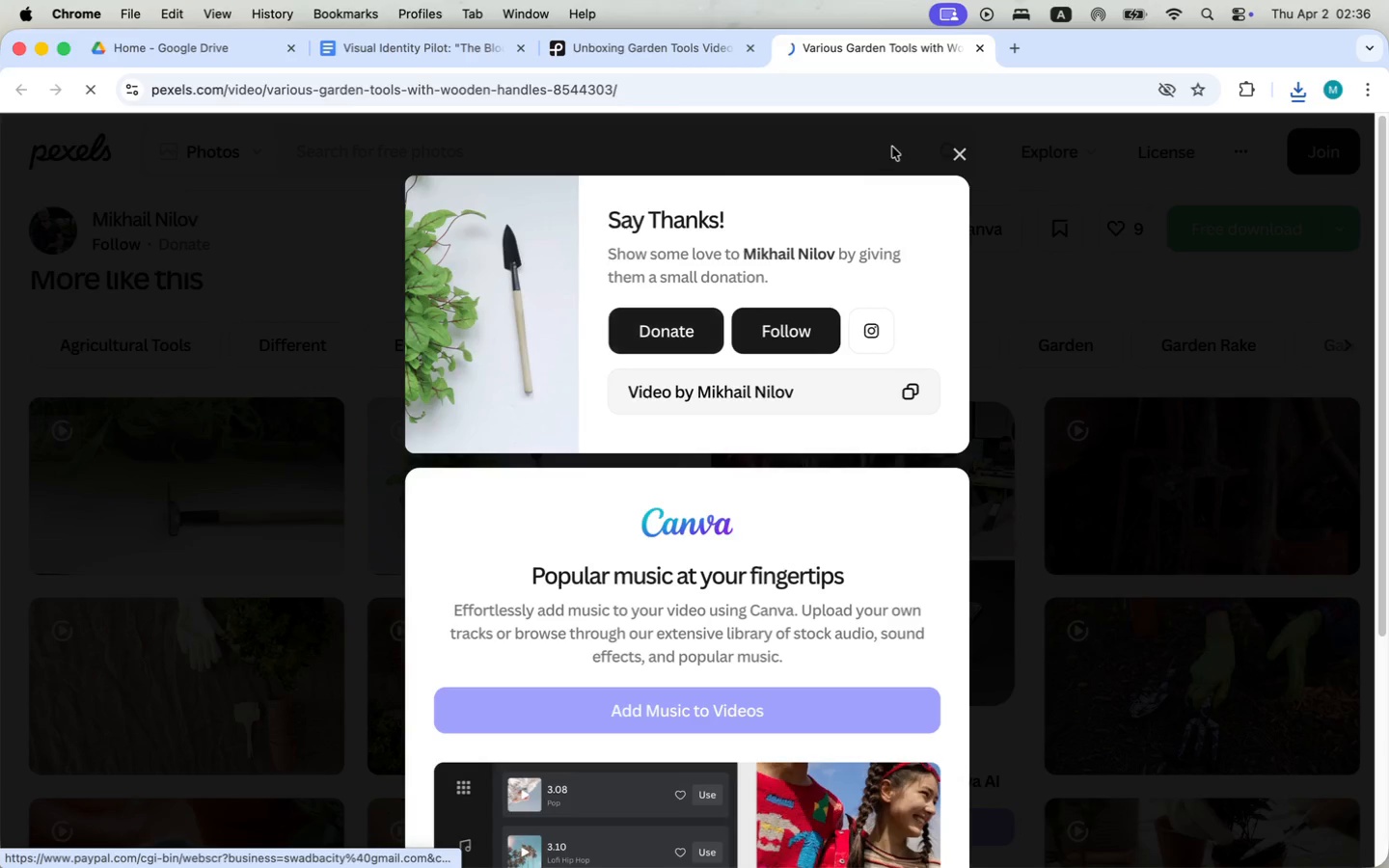 
left_click([961, 153])
 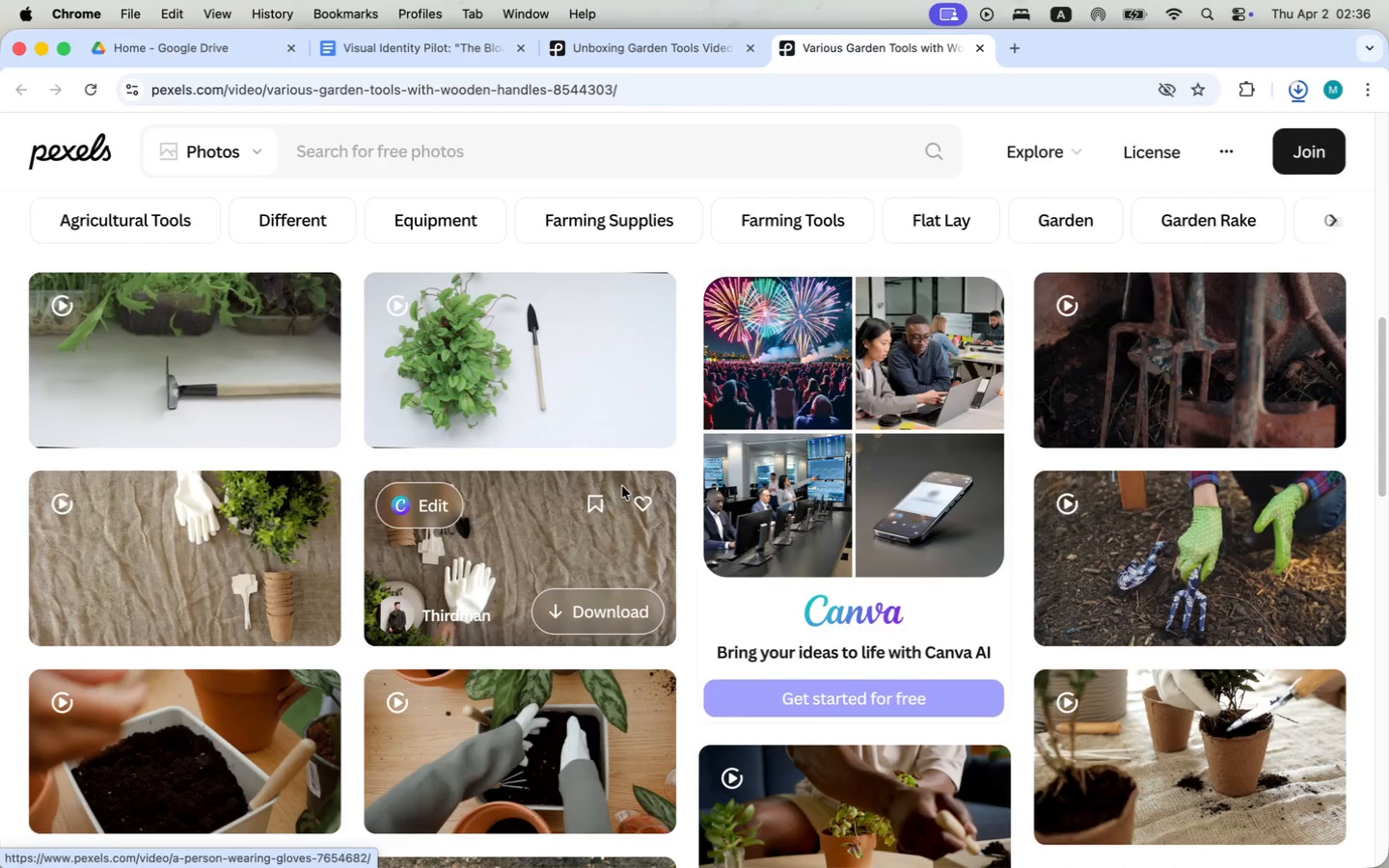 
scroll: coordinate [213, 471], scroll_direction: down, amount: 10.0
 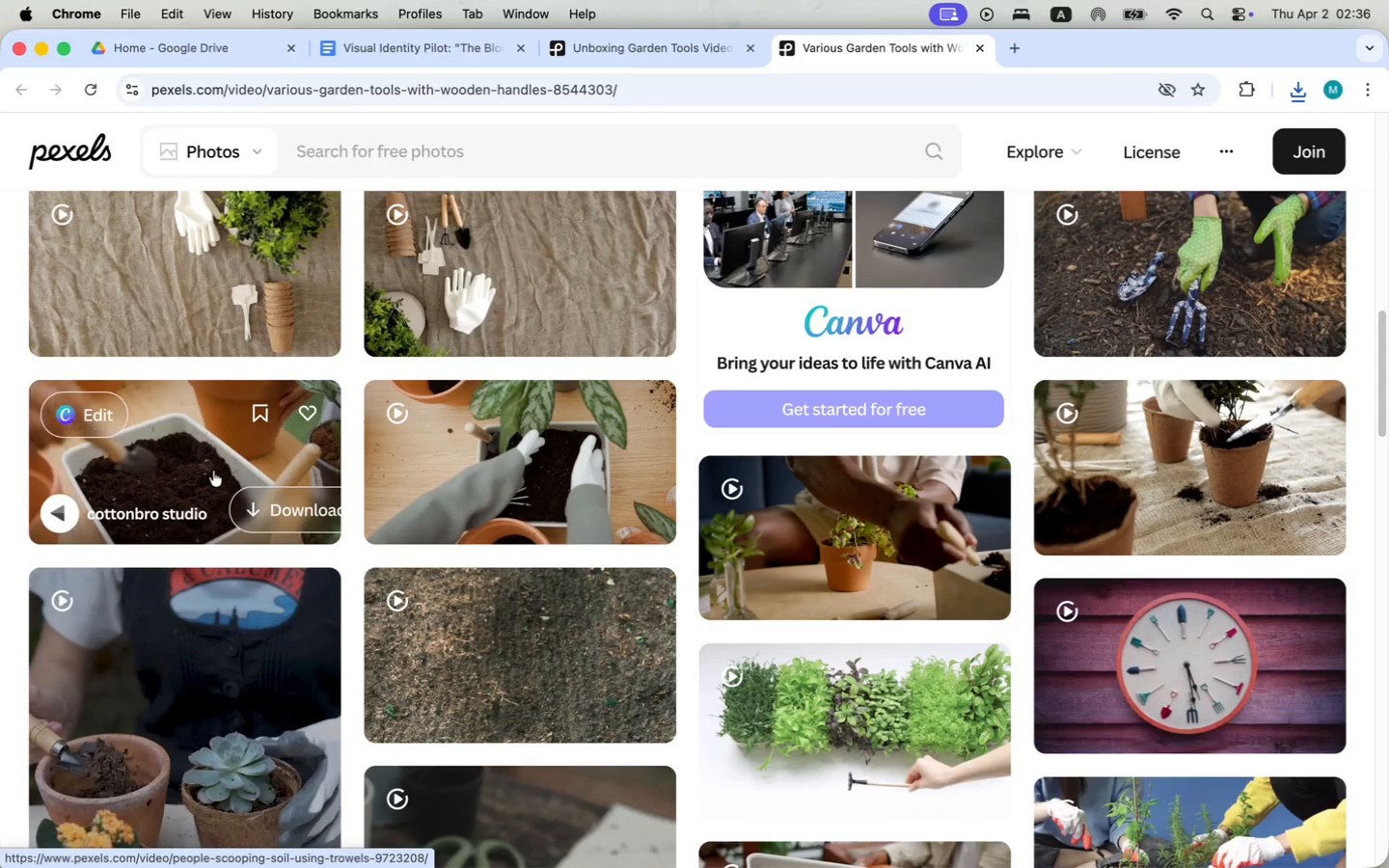 
scroll: coordinate [213, 472], scroll_direction: up, amount: 11.0
 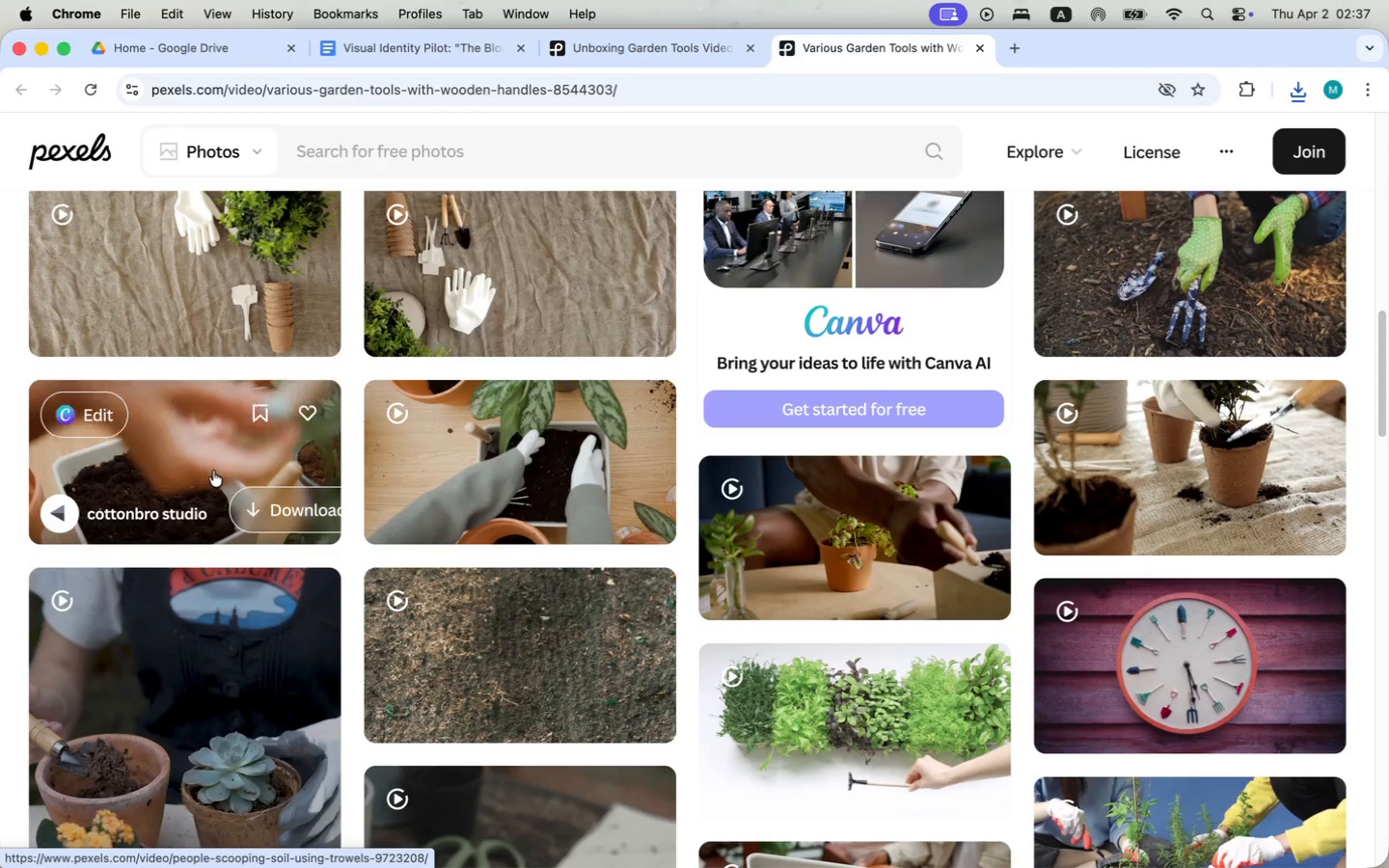 
scroll: coordinate [213, 472], scroll_direction: down, amount: 9.0
 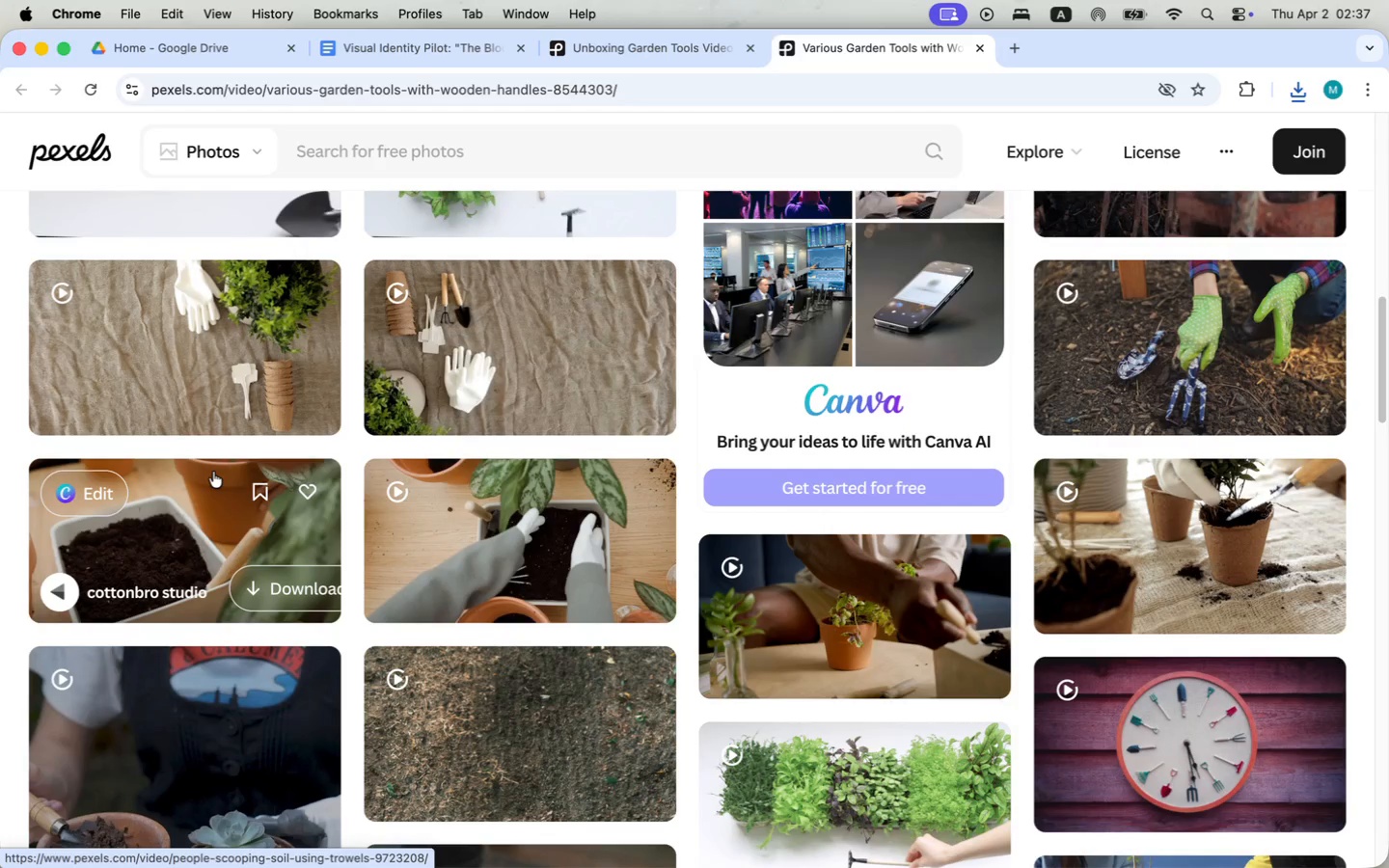 
left_click([270, 598])
 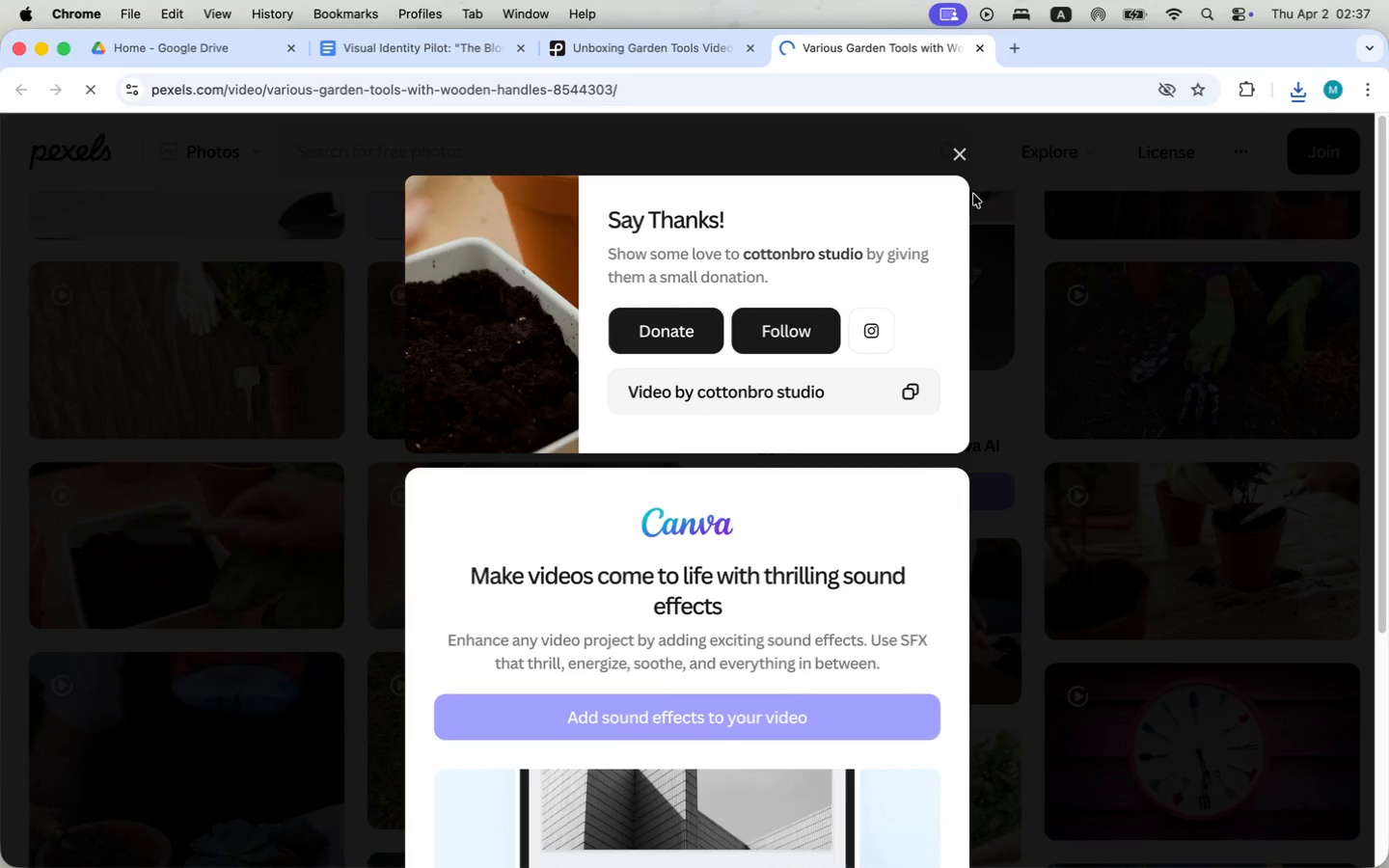 
left_click([961, 149])
 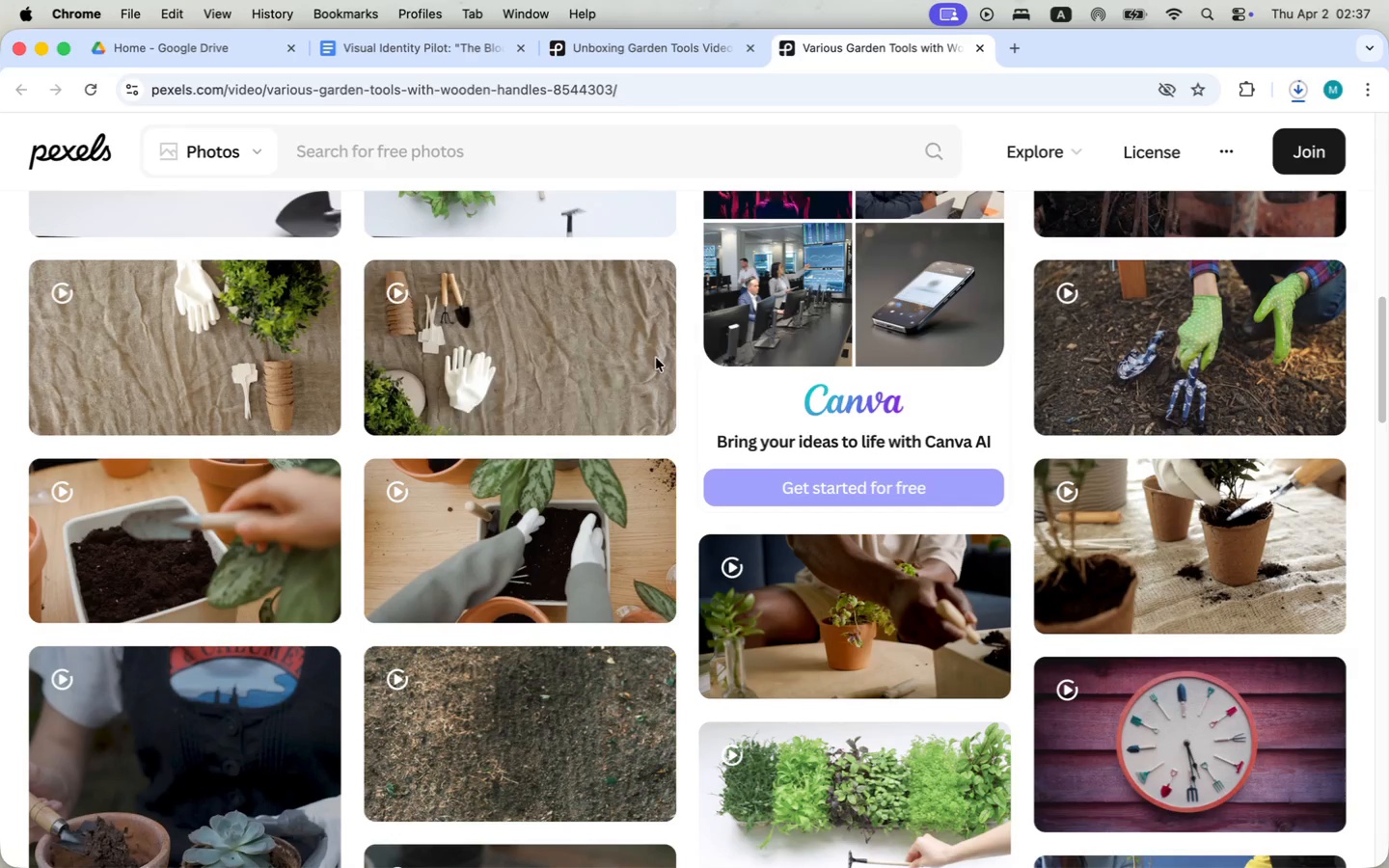 
mouse_move([509, 521])
 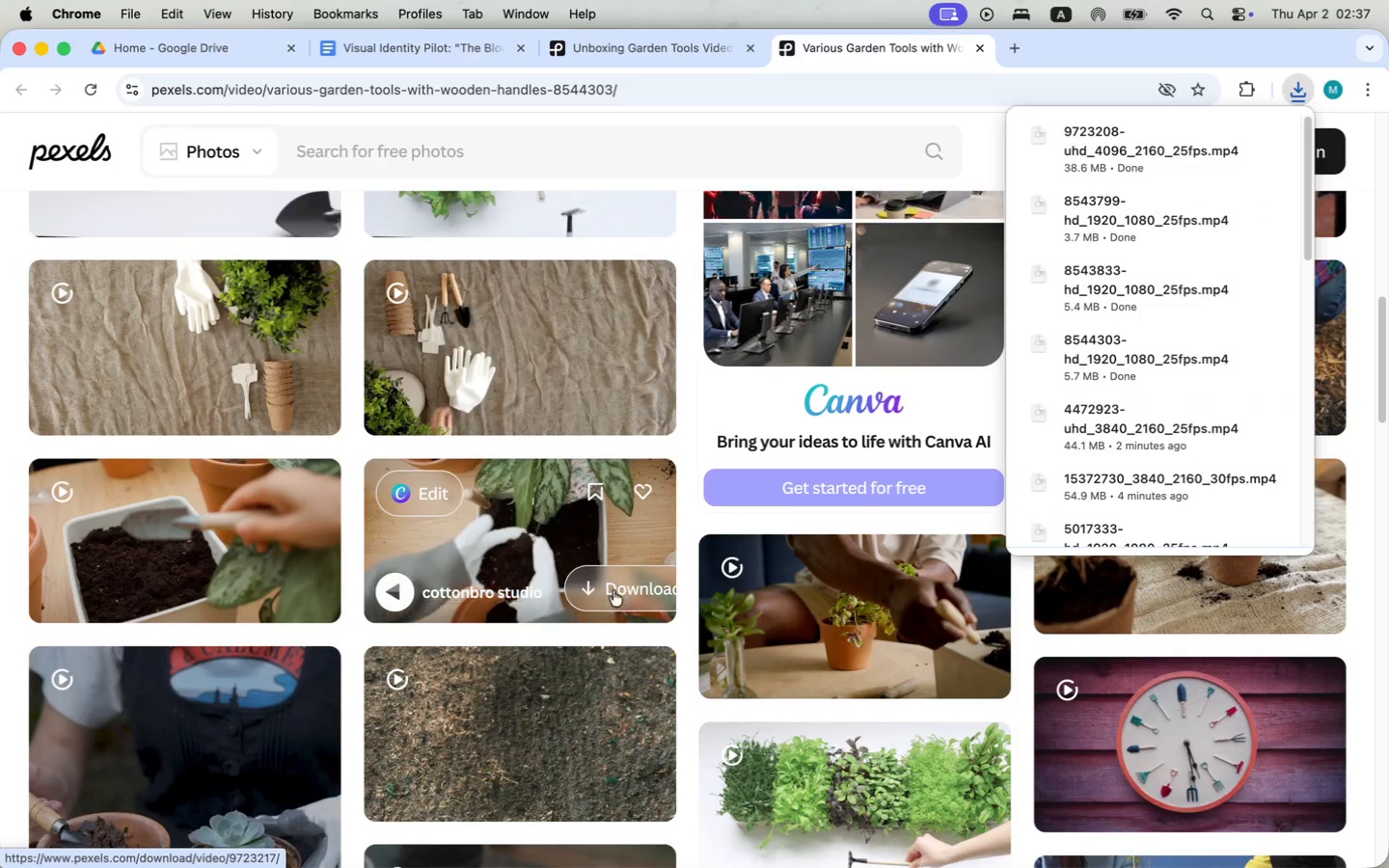 
left_click([627, 593])
 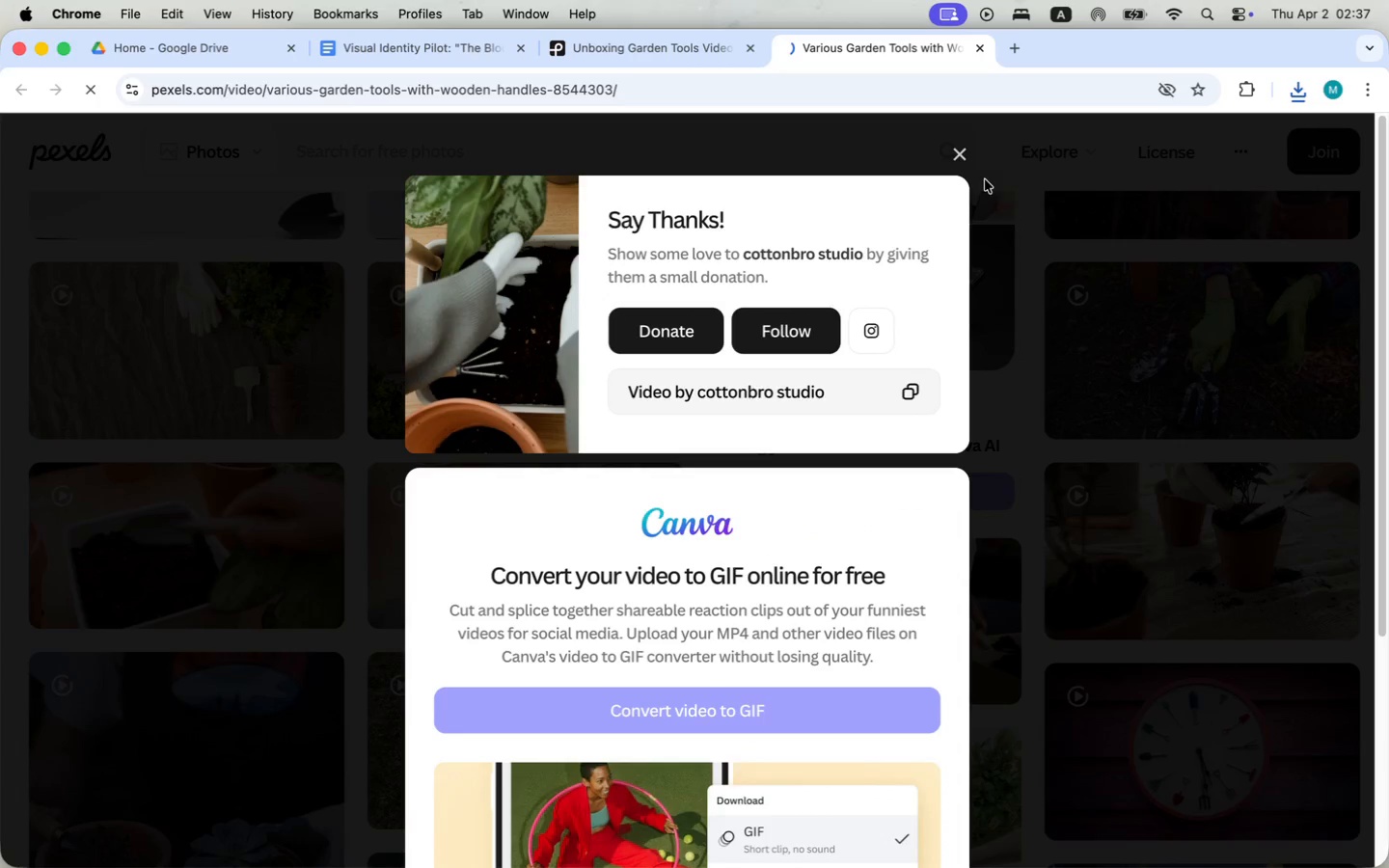 
left_click([966, 153])
 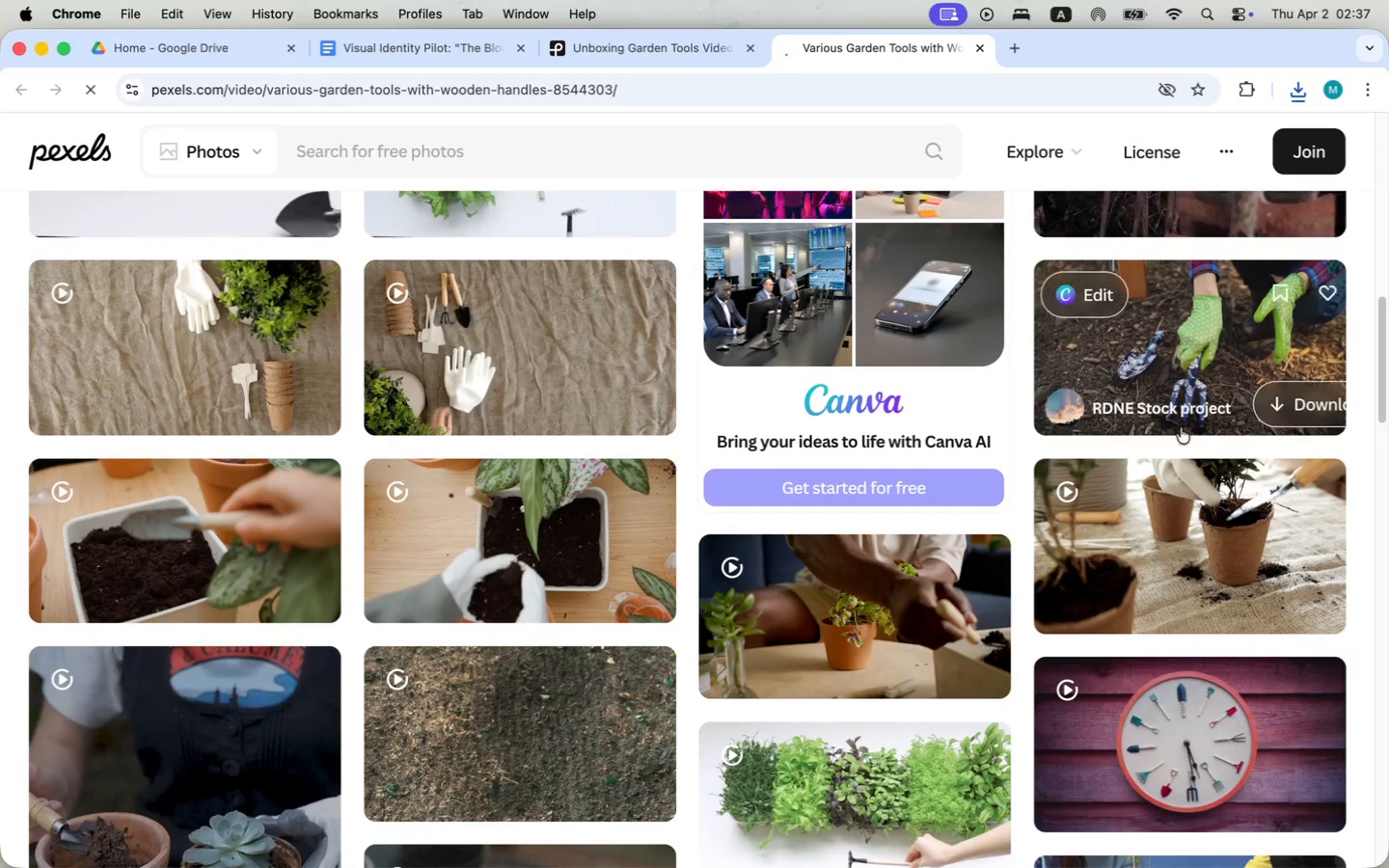 
mouse_move([1191, 524])
 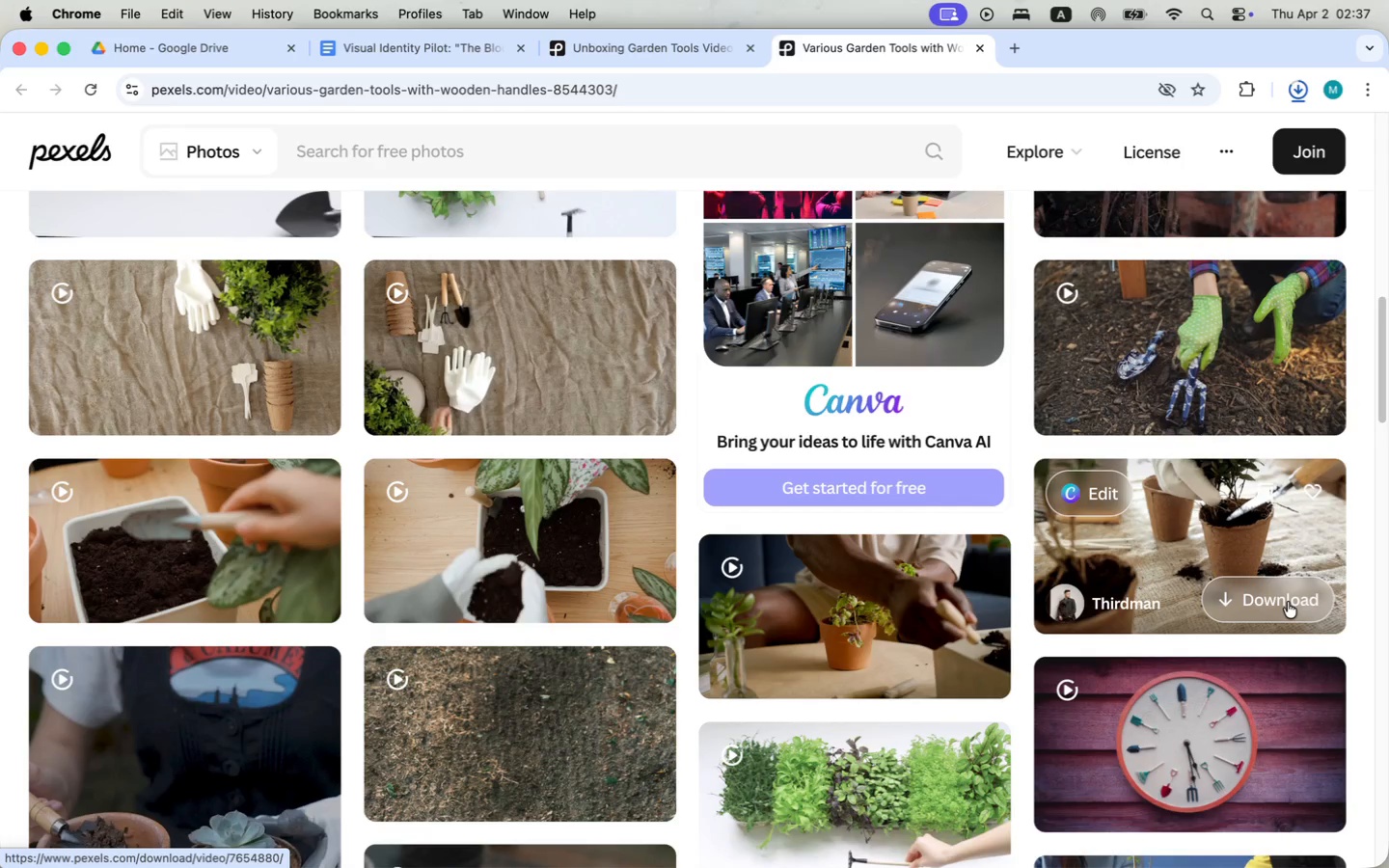 
left_click([1288, 602])
 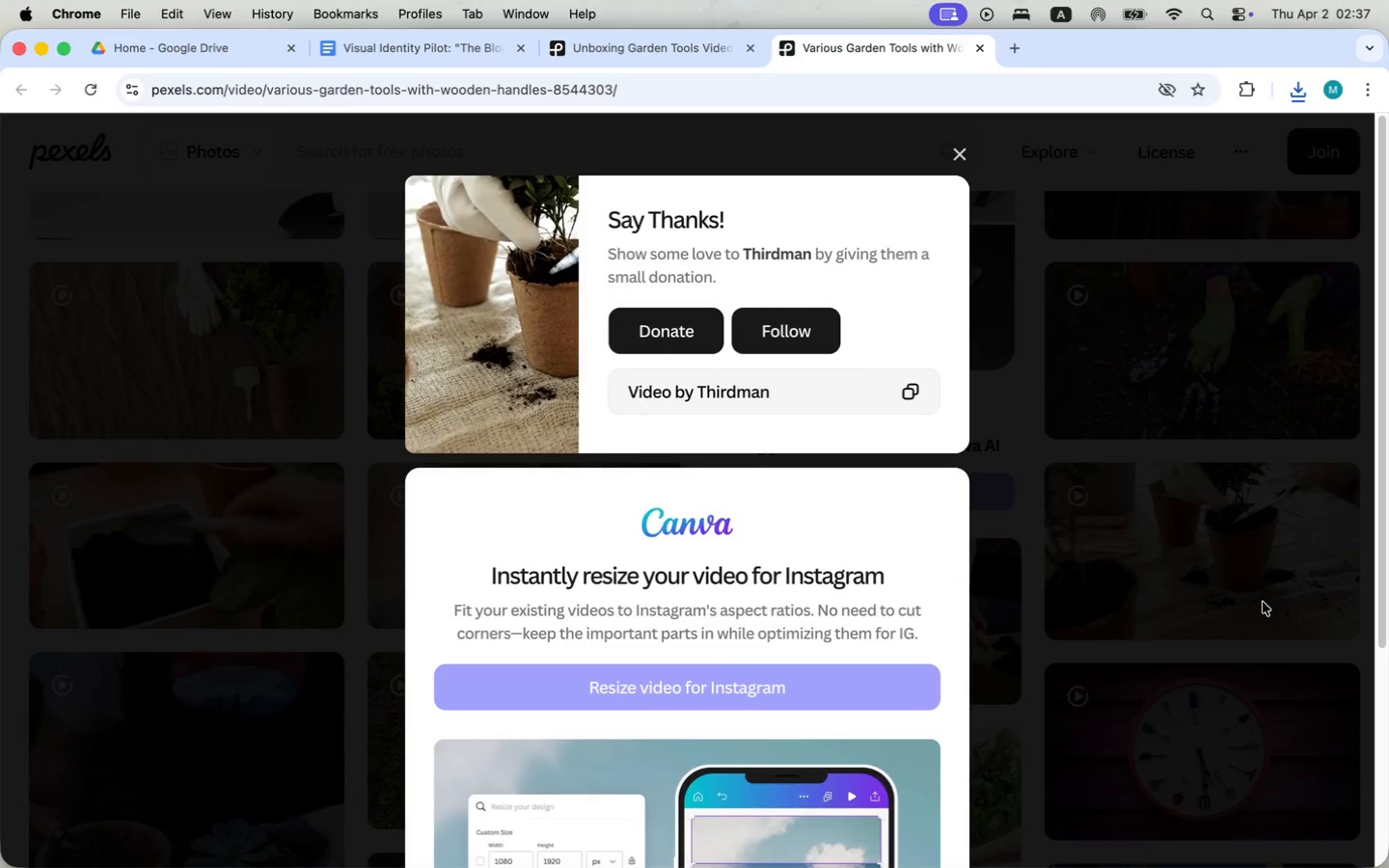 
left_click([965, 153])
 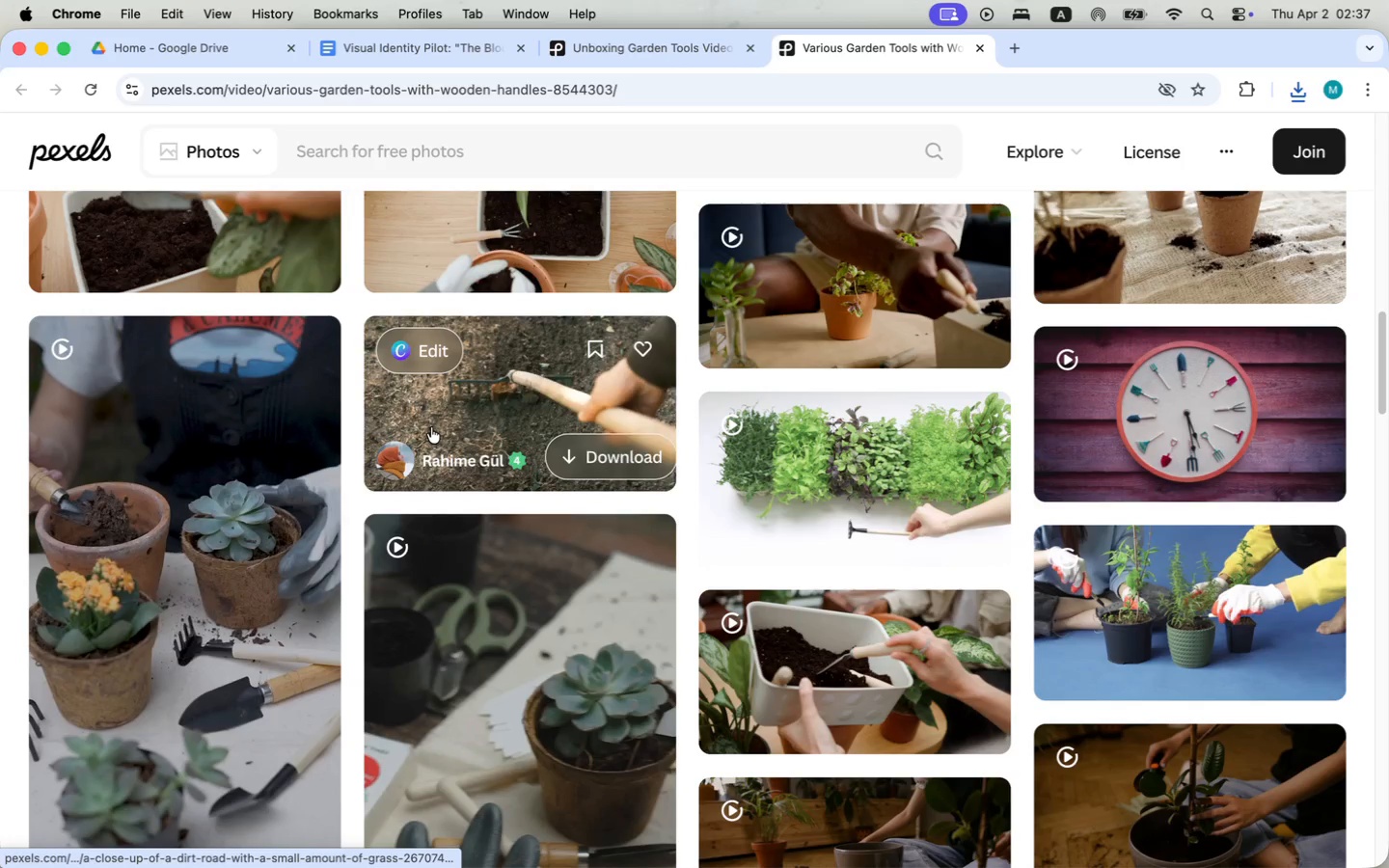 
scroll: coordinate [431, 427], scroll_direction: down, amount: 15.0
 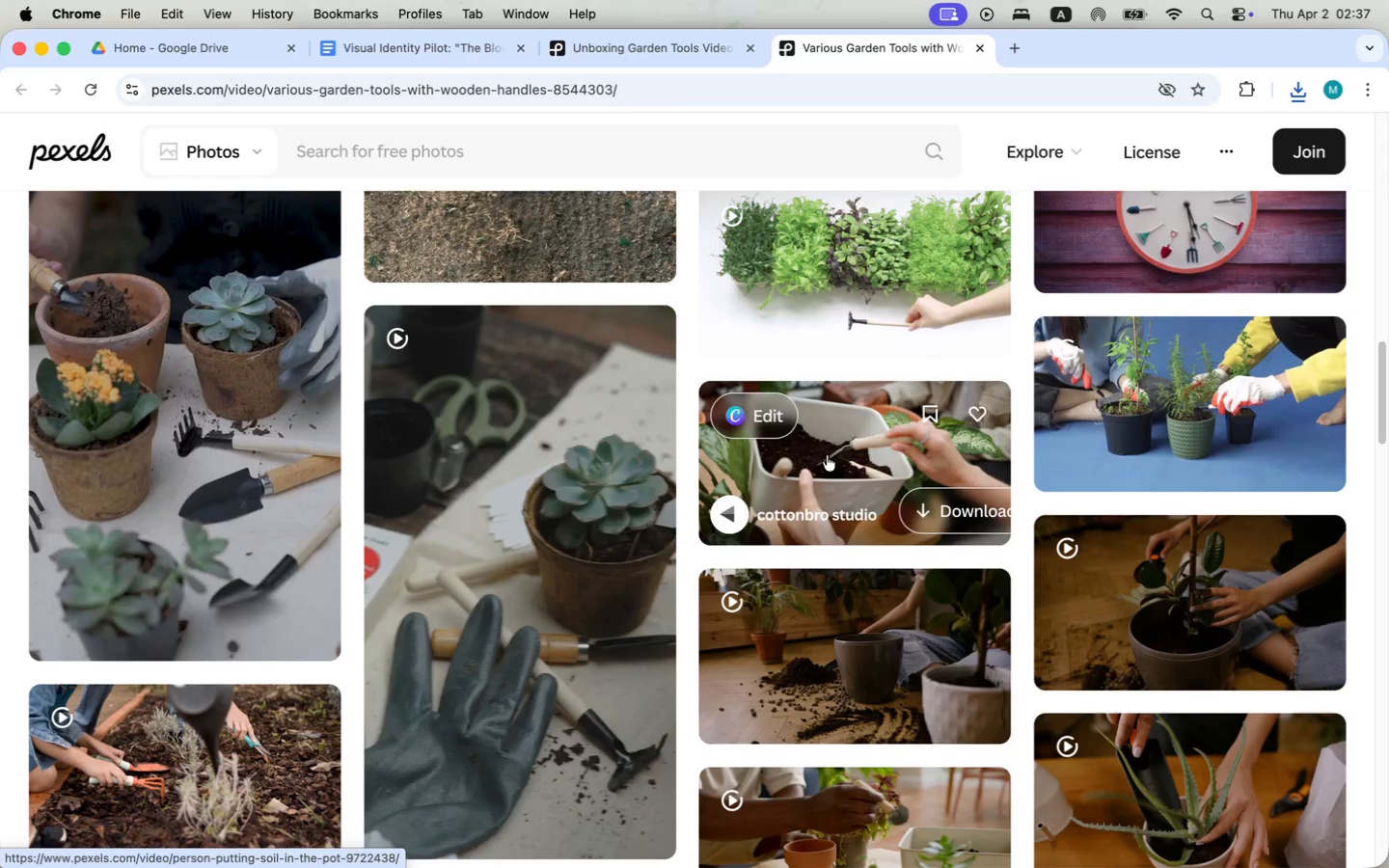 
mouse_move([858, 445])
 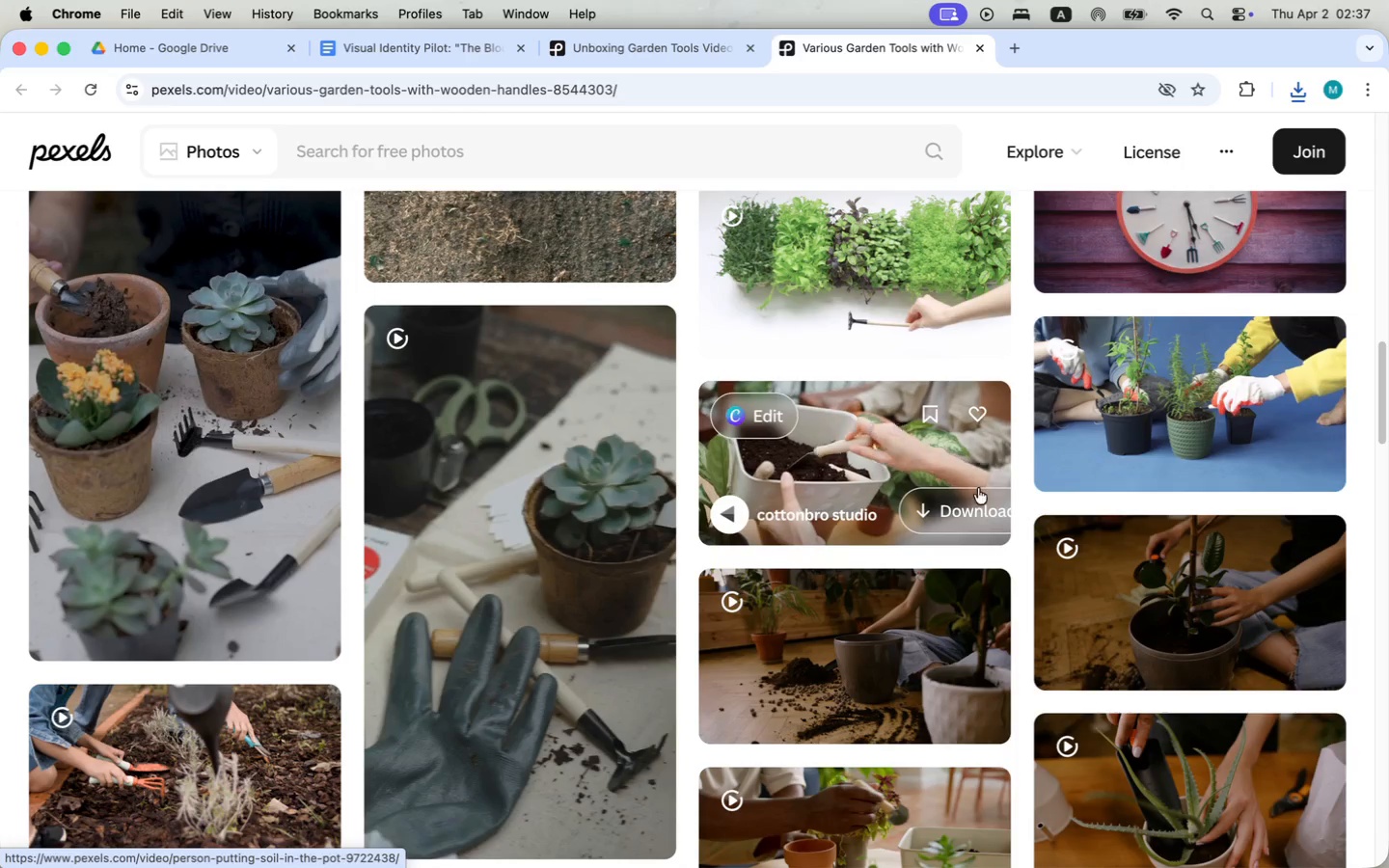 
left_click([978, 500])
 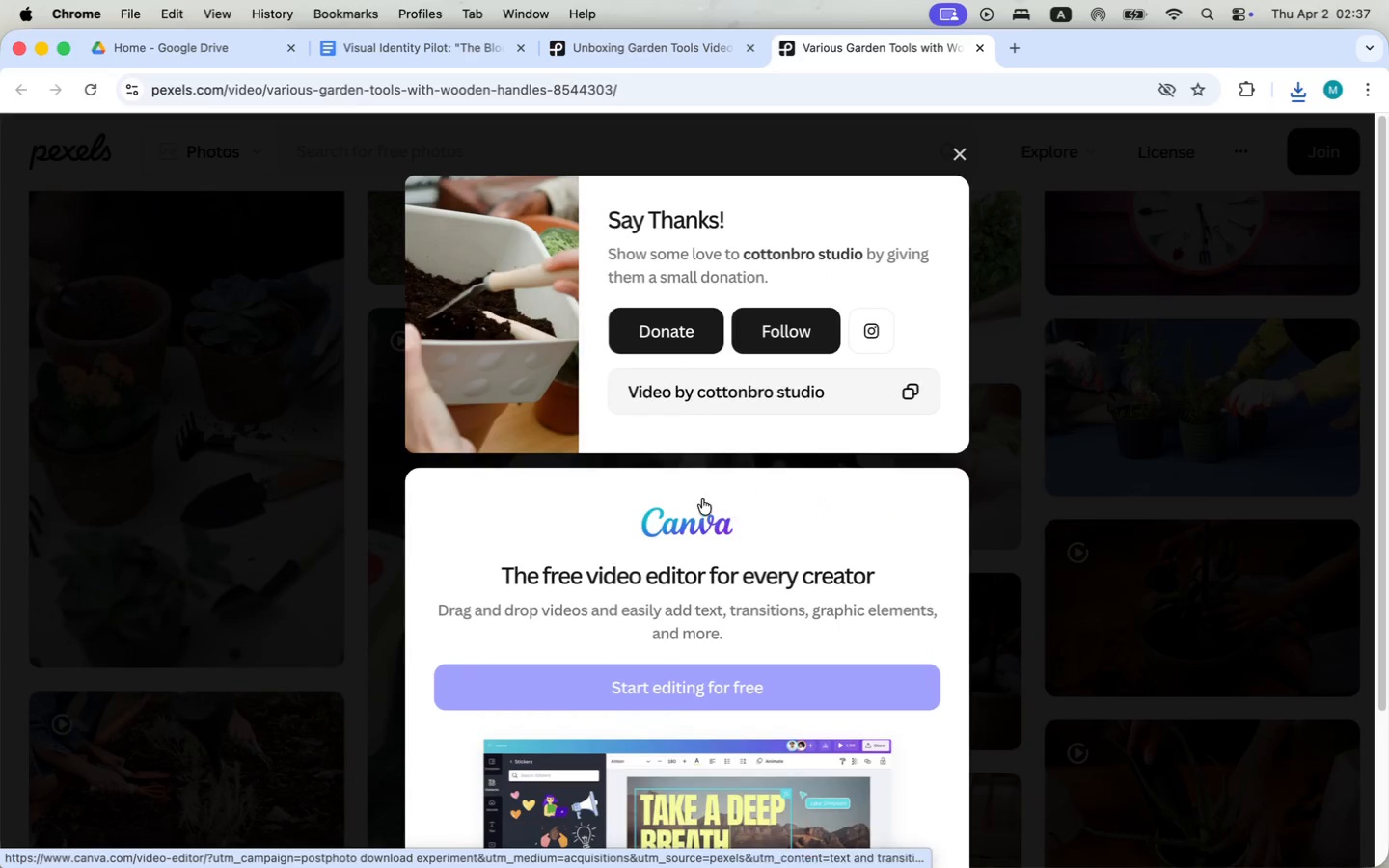 
left_click([964, 156])
 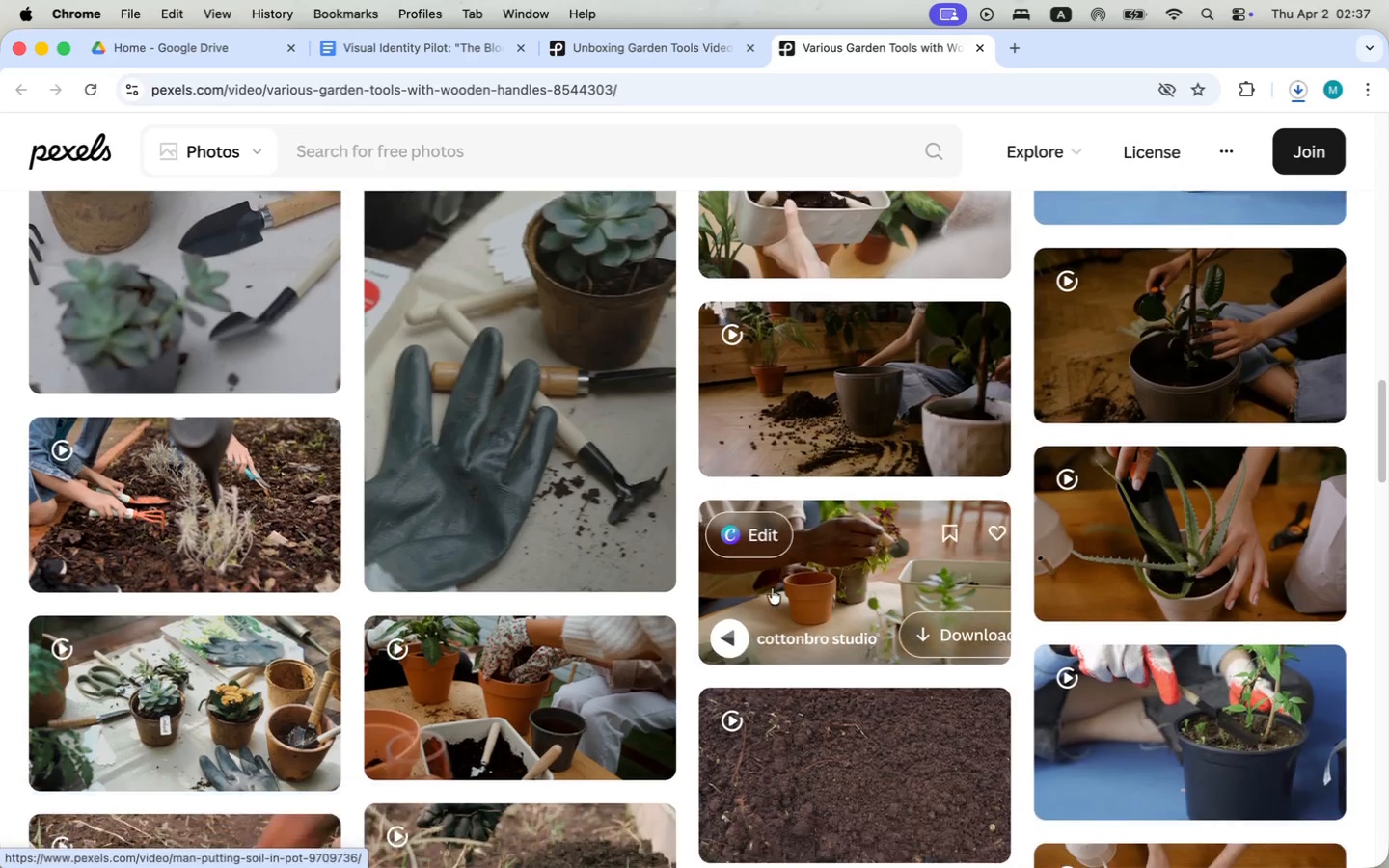 
scroll: coordinate [772, 588], scroll_direction: down, amount: 64.0
 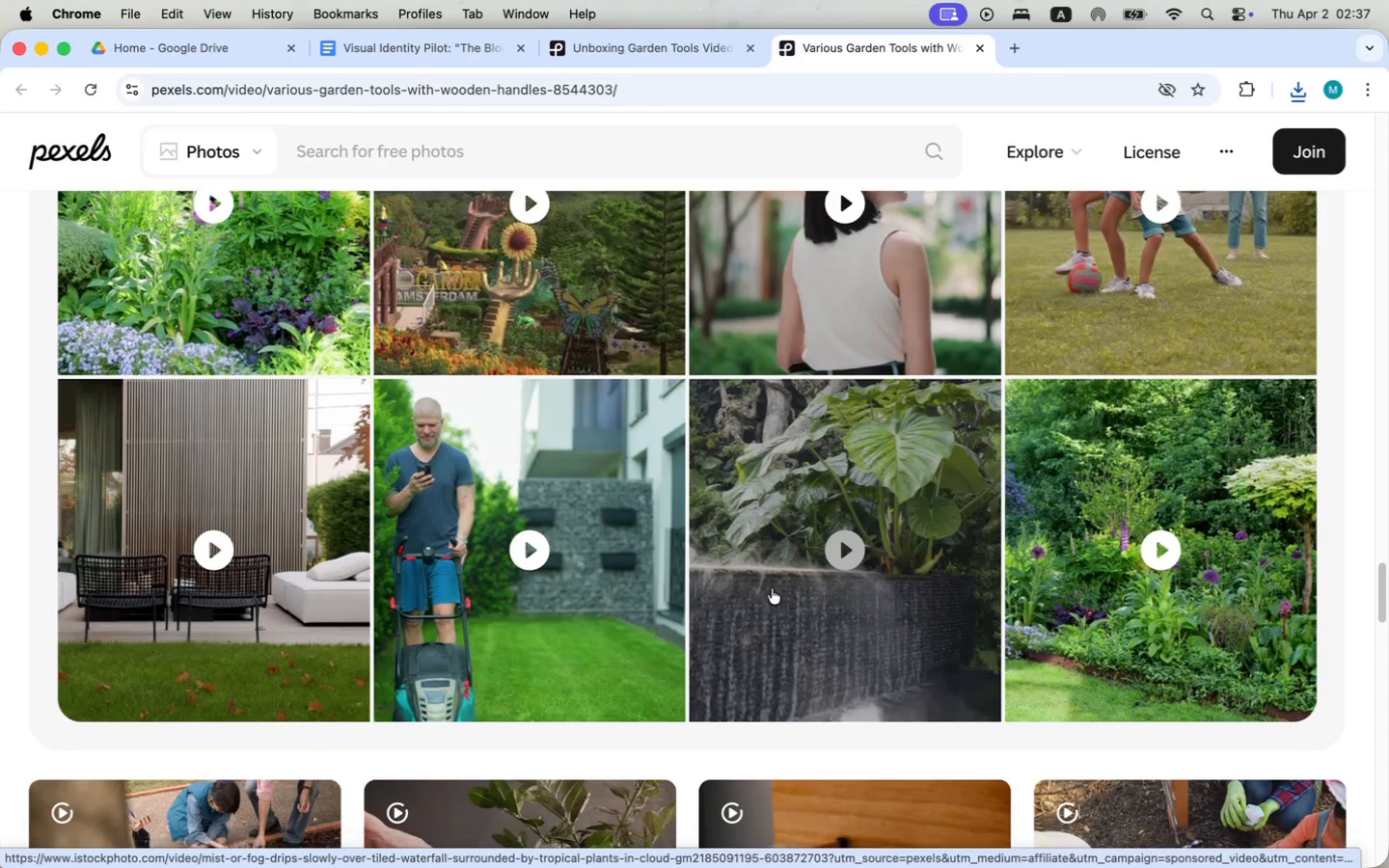 
scroll: coordinate [772, 588], scroll_direction: up, amount: 5.0
 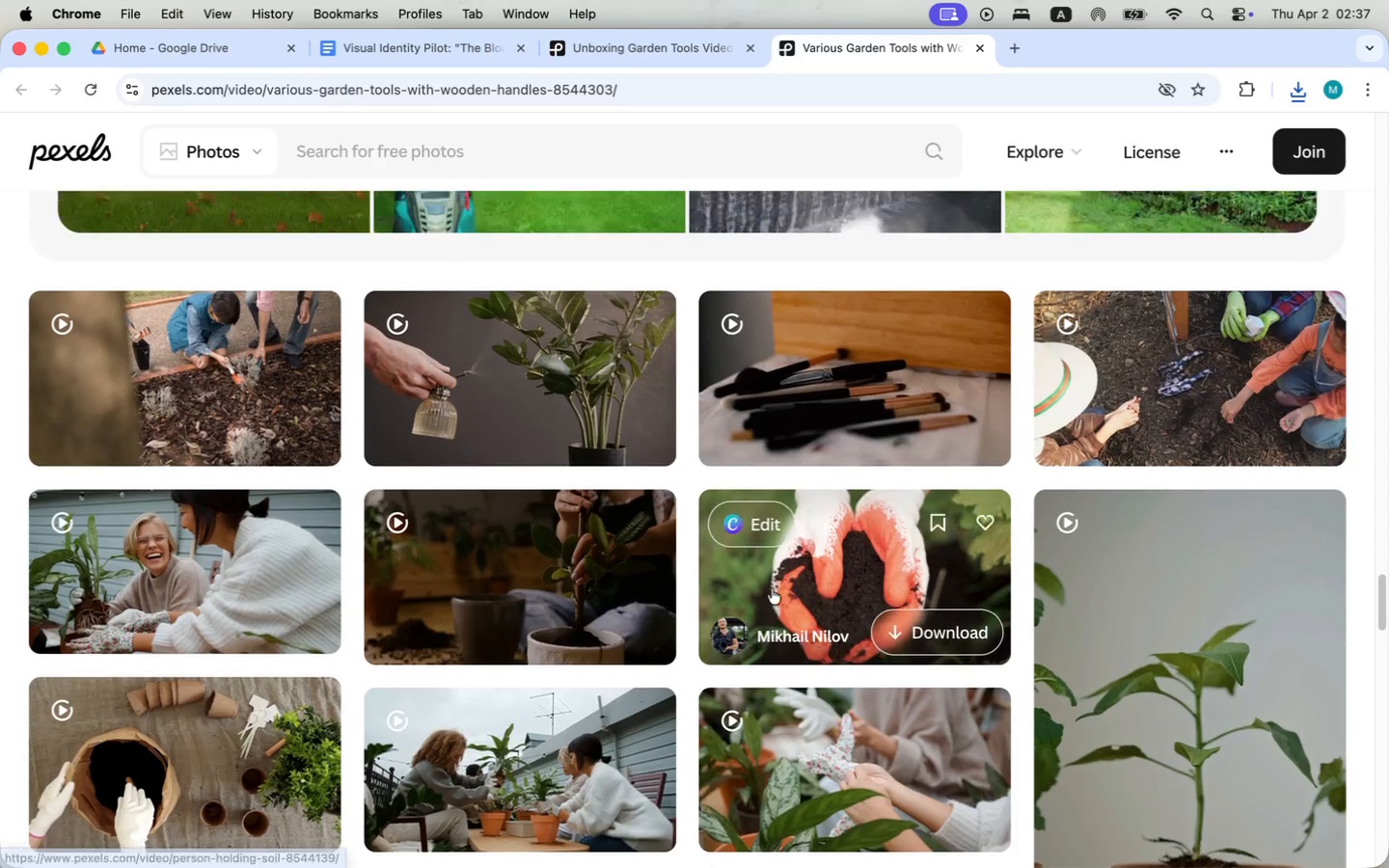 
mouse_move([591, 475])
 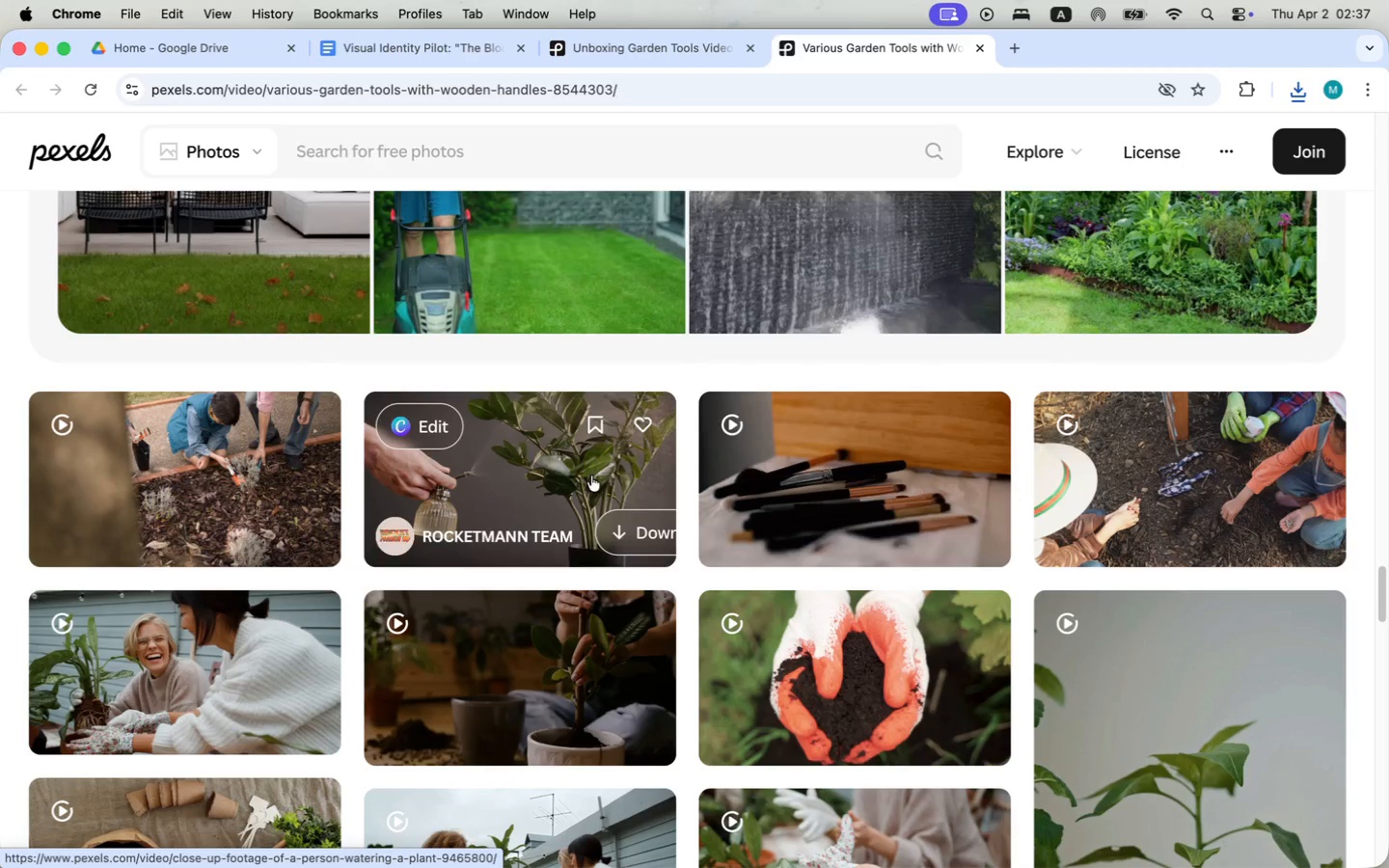 
mouse_move([730, 477])
 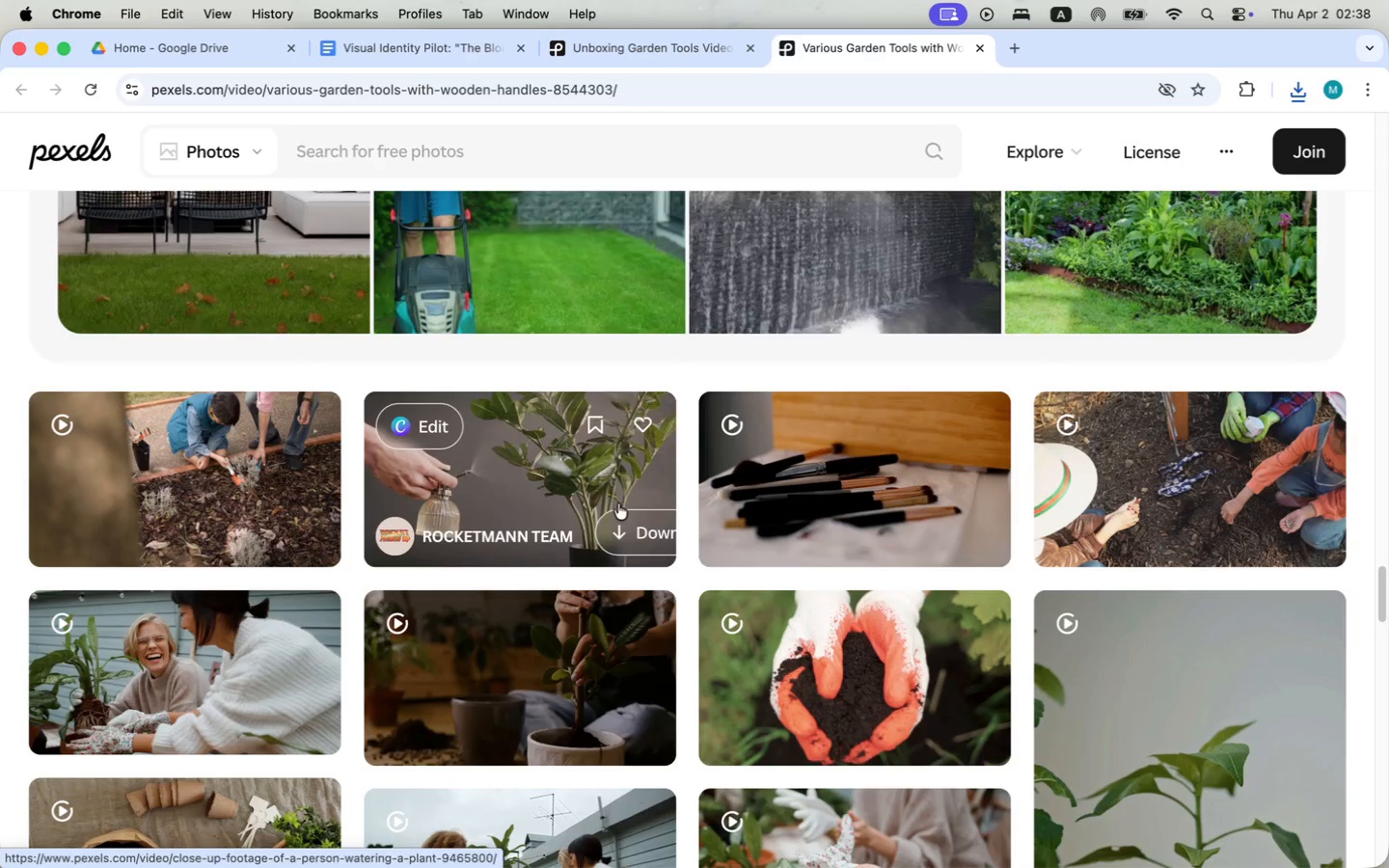 
left_click([638, 522])
 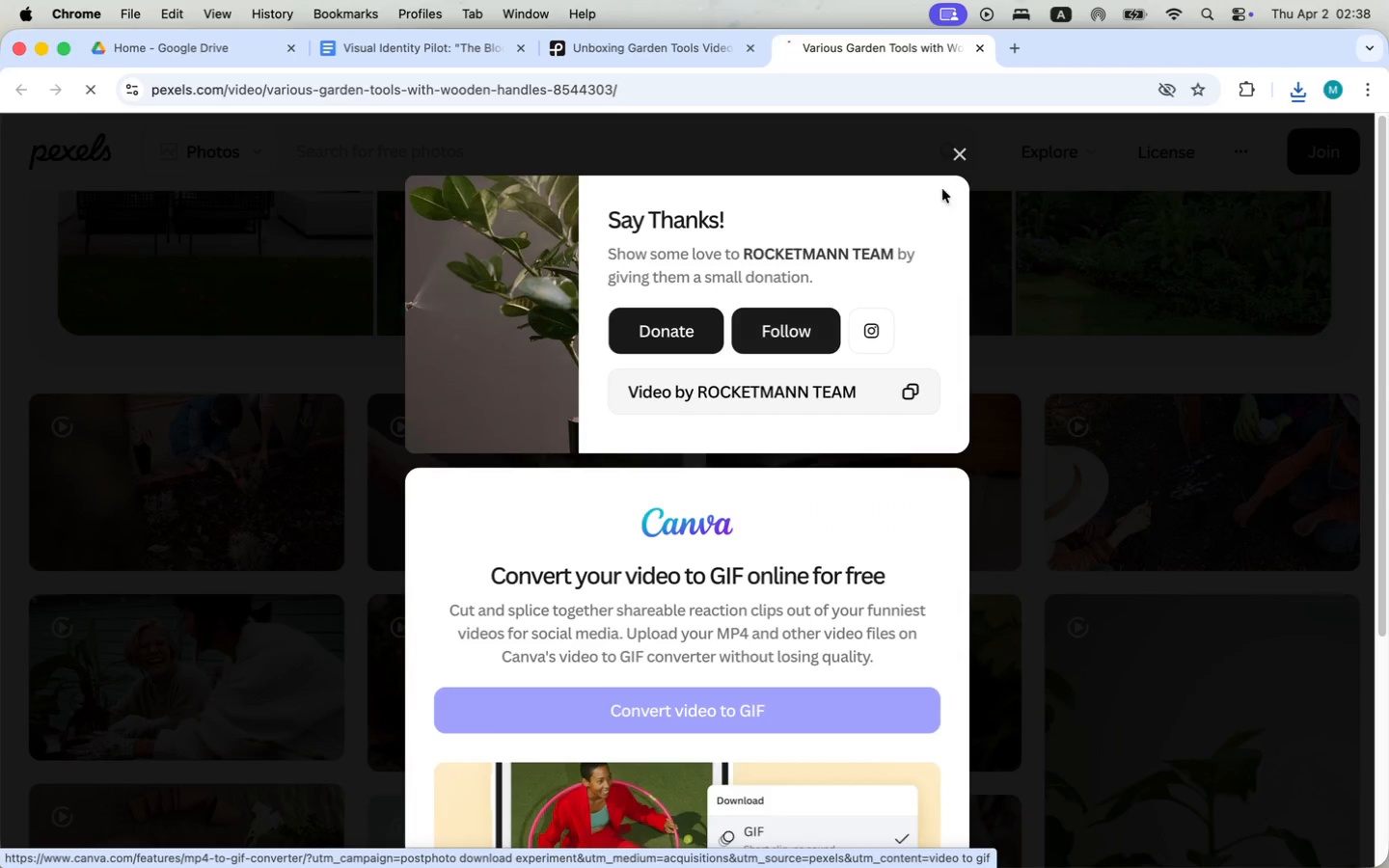 
left_click([965, 151])
 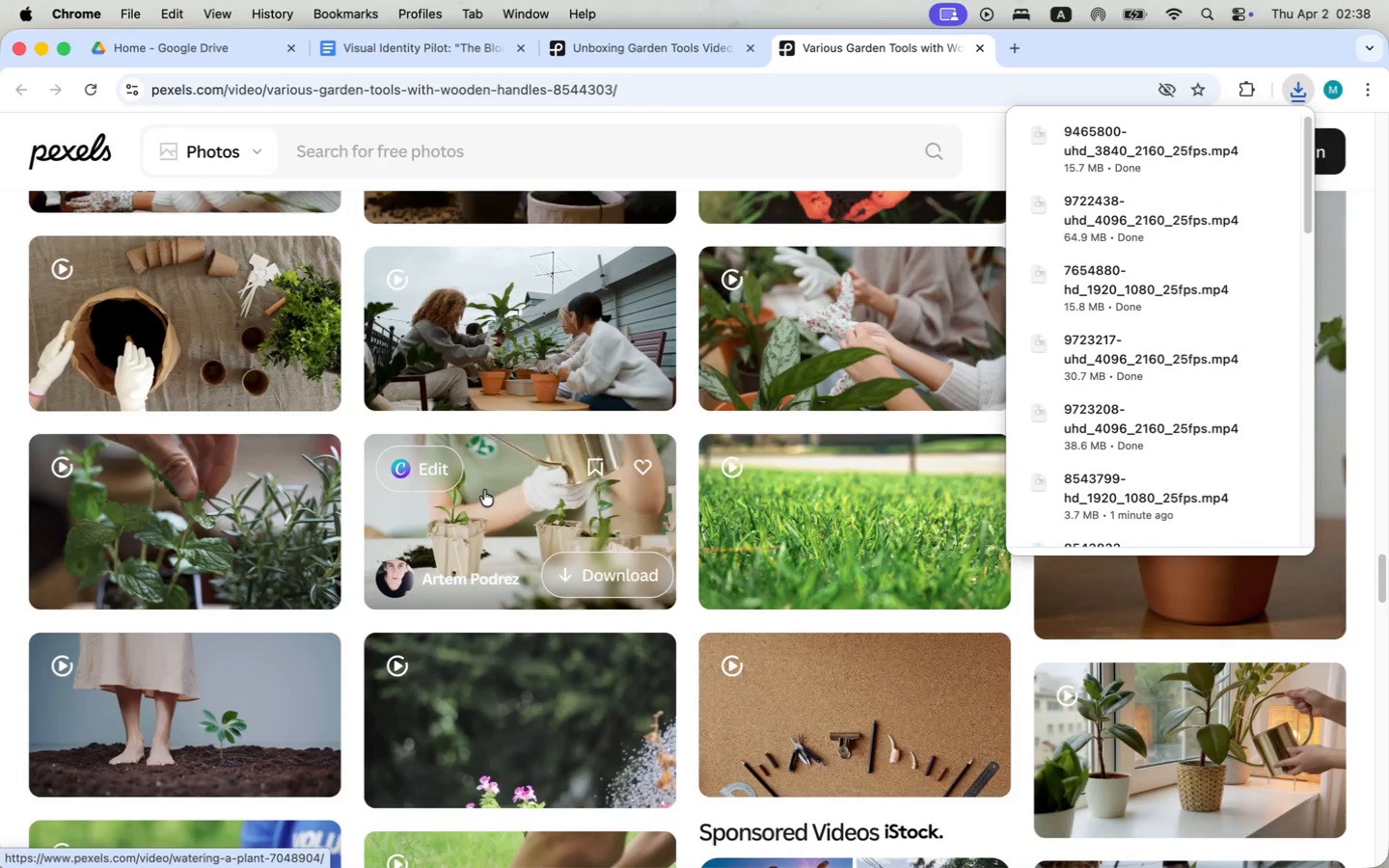 
scroll: coordinate [535, 487], scroll_direction: down, amount: 43.0
 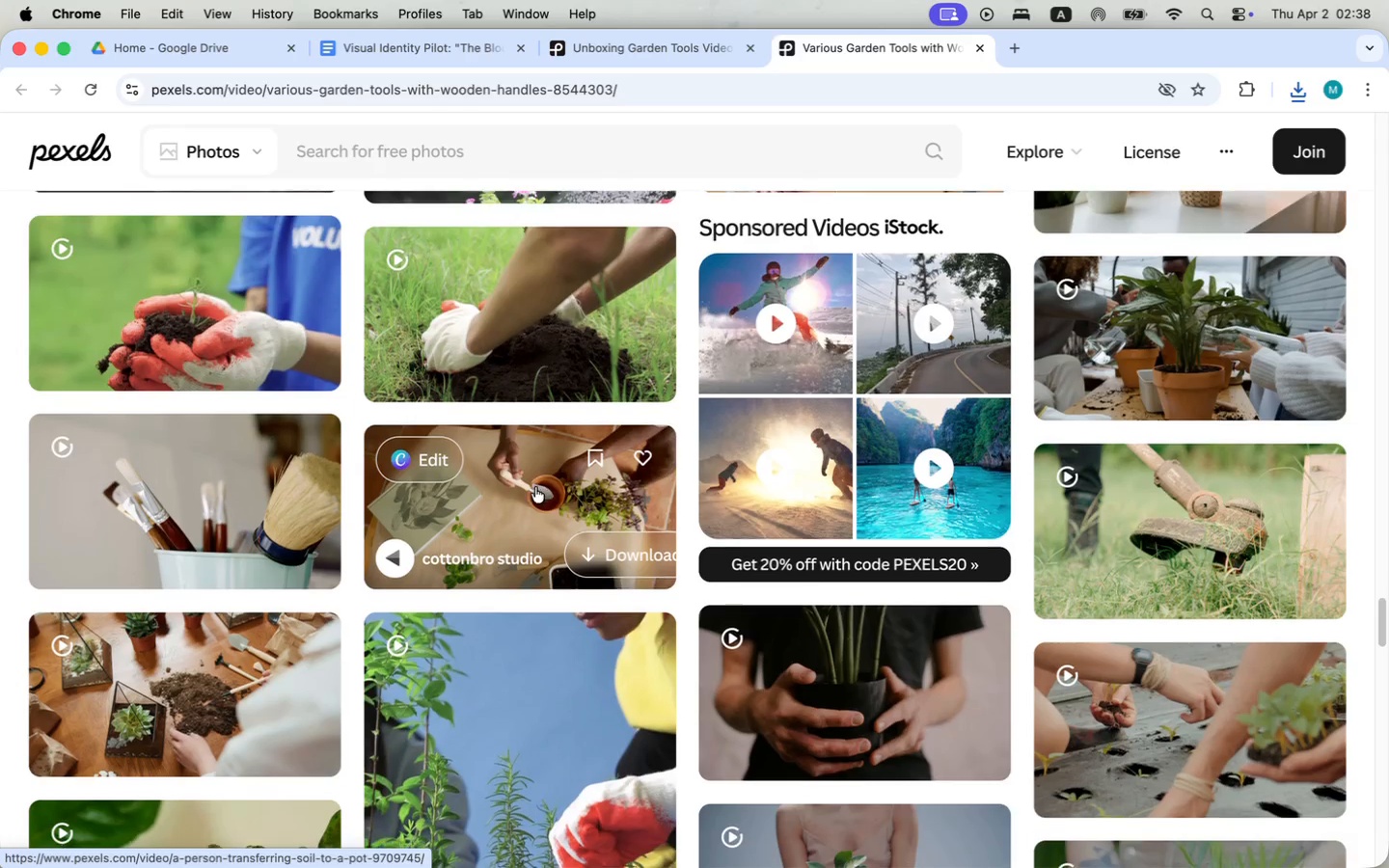 
scroll: coordinate [516, 520], scroll_direction: down, amount: 63.0
 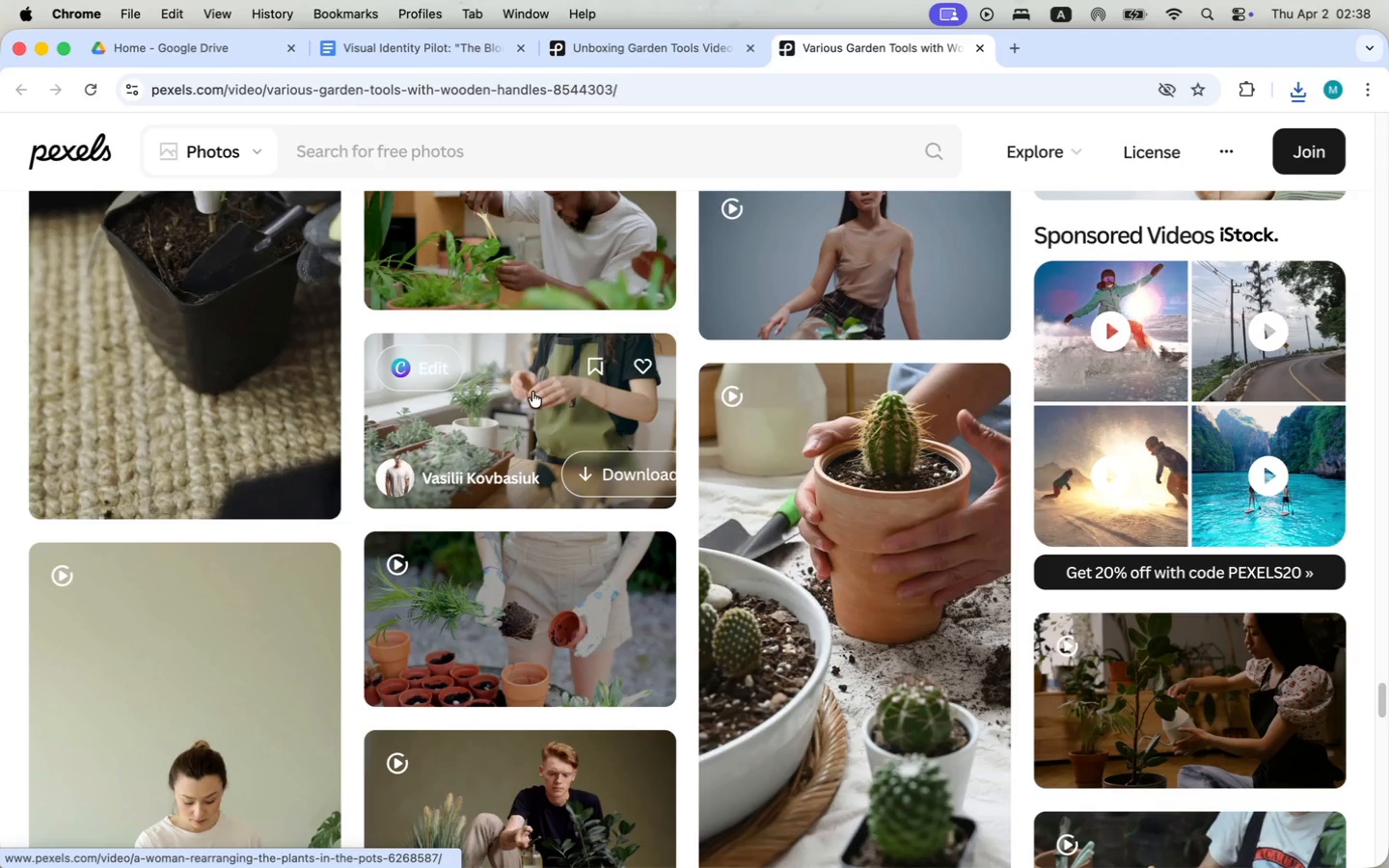 
wait(10.37)
 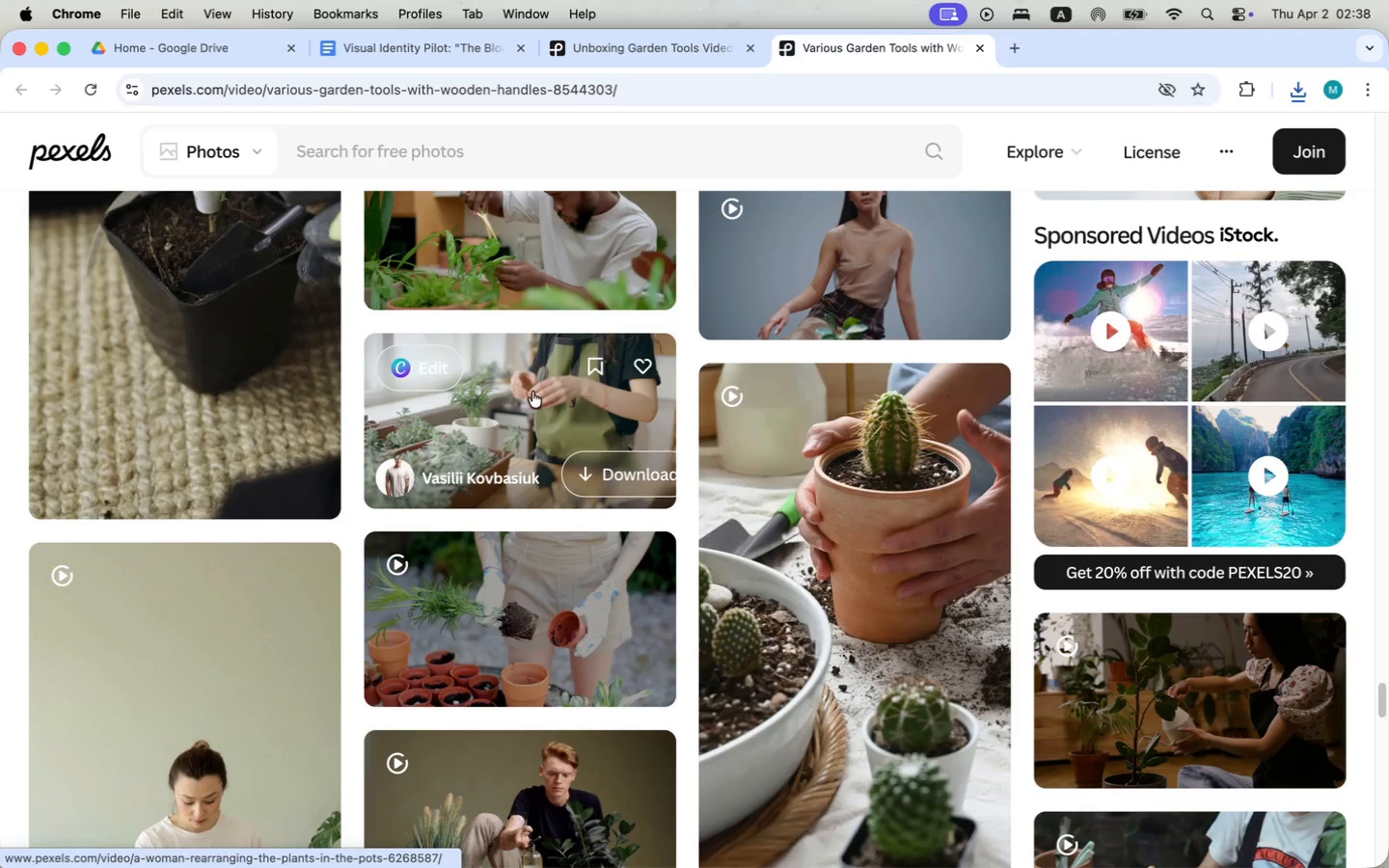 
scroll: coordinate [531, 404], scroll_direction: down, amount: 12.0
 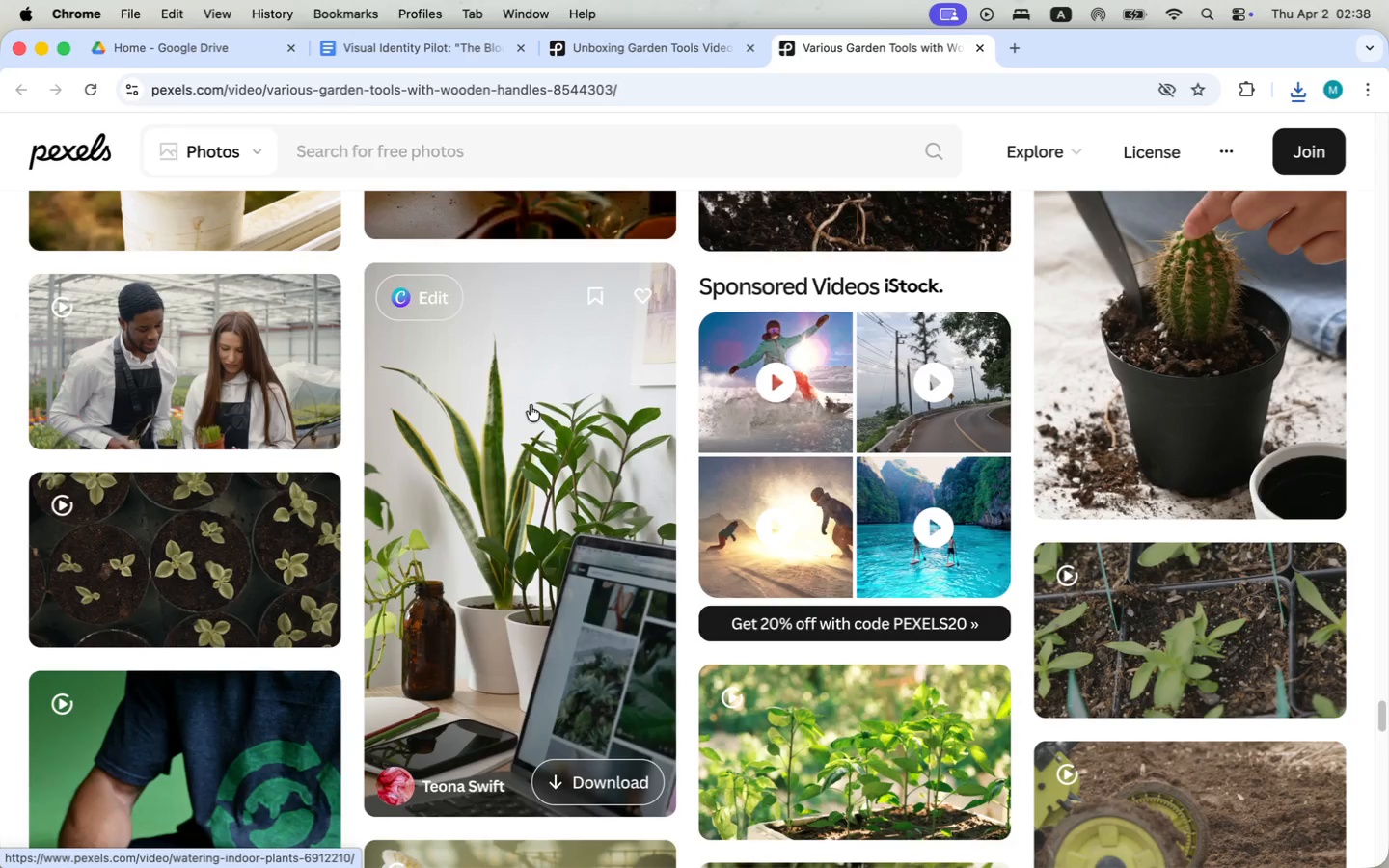 
left_click([652, 43])
 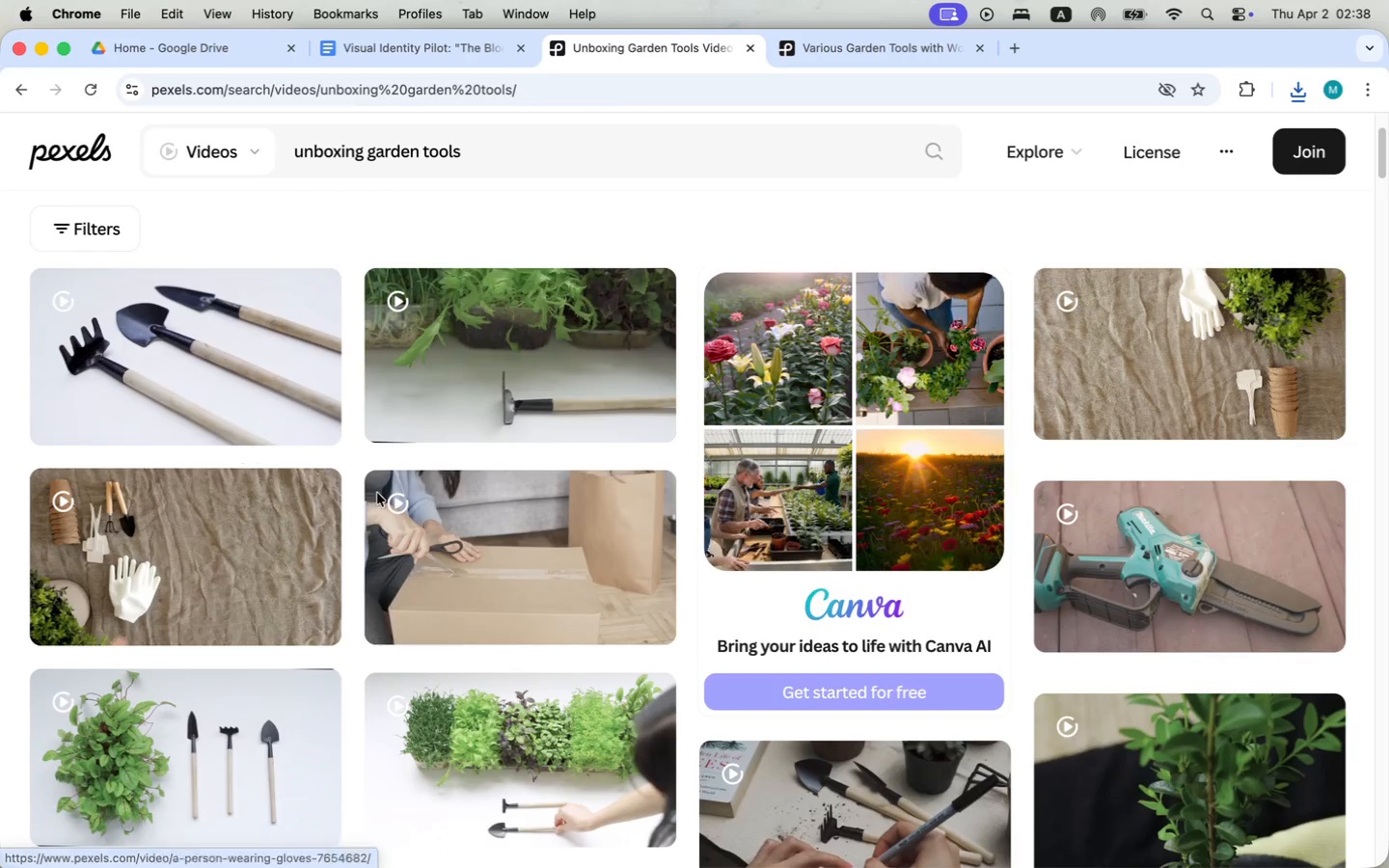 
scroll: coordinate [504, 323], scroll_direction: down, amount: 4.0
 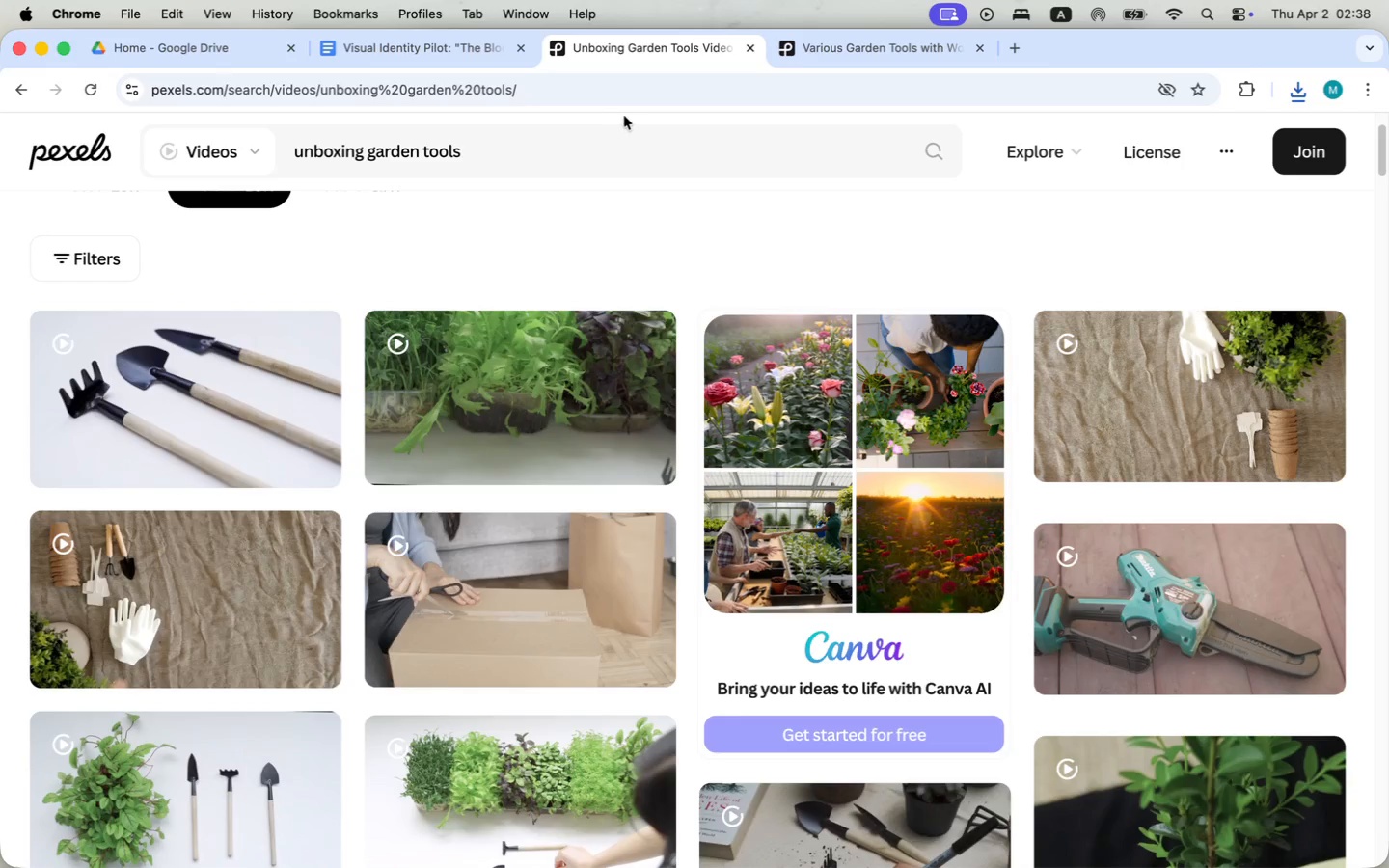 
left_click([580, 624])
 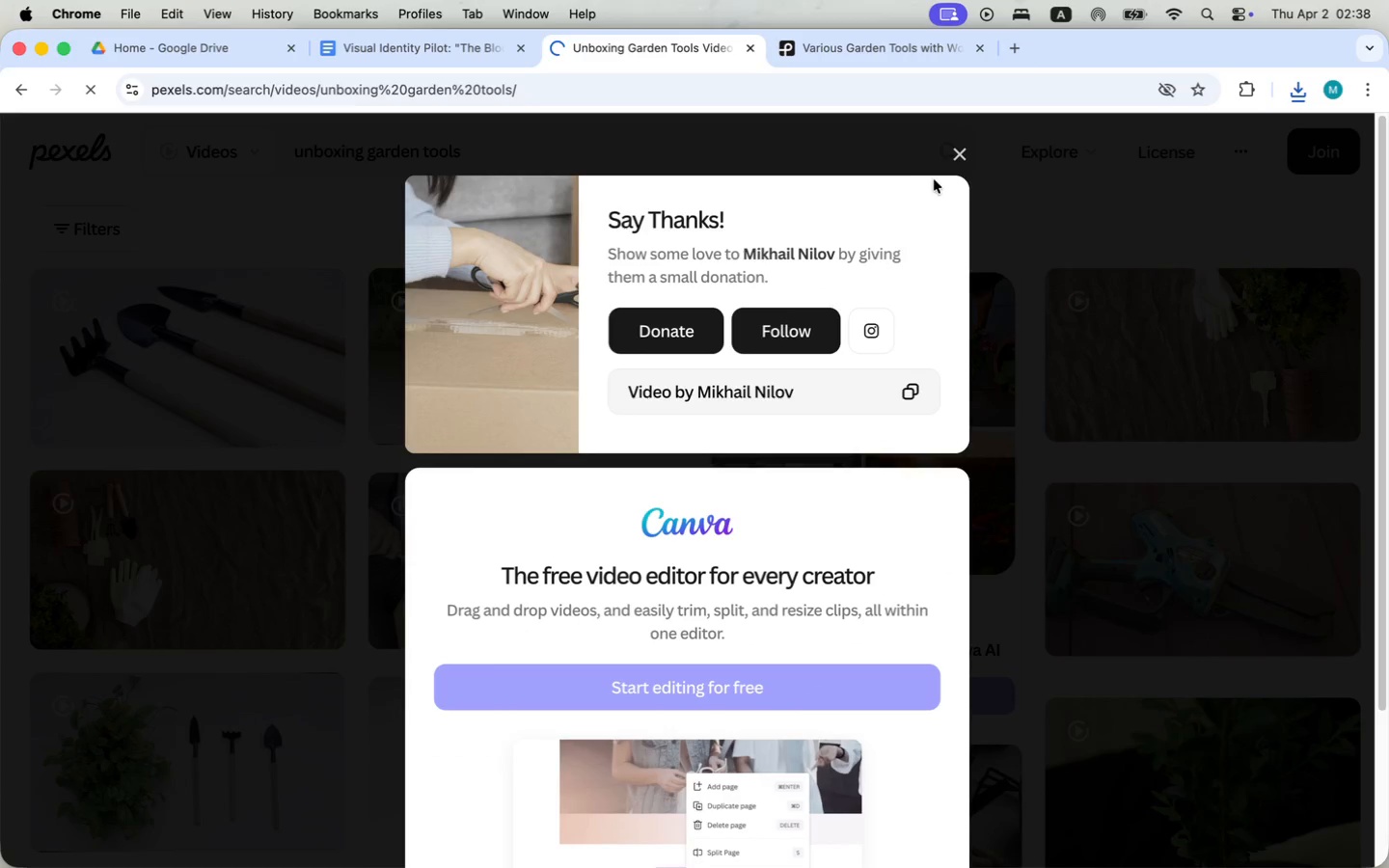 
left_click([957, 151])
 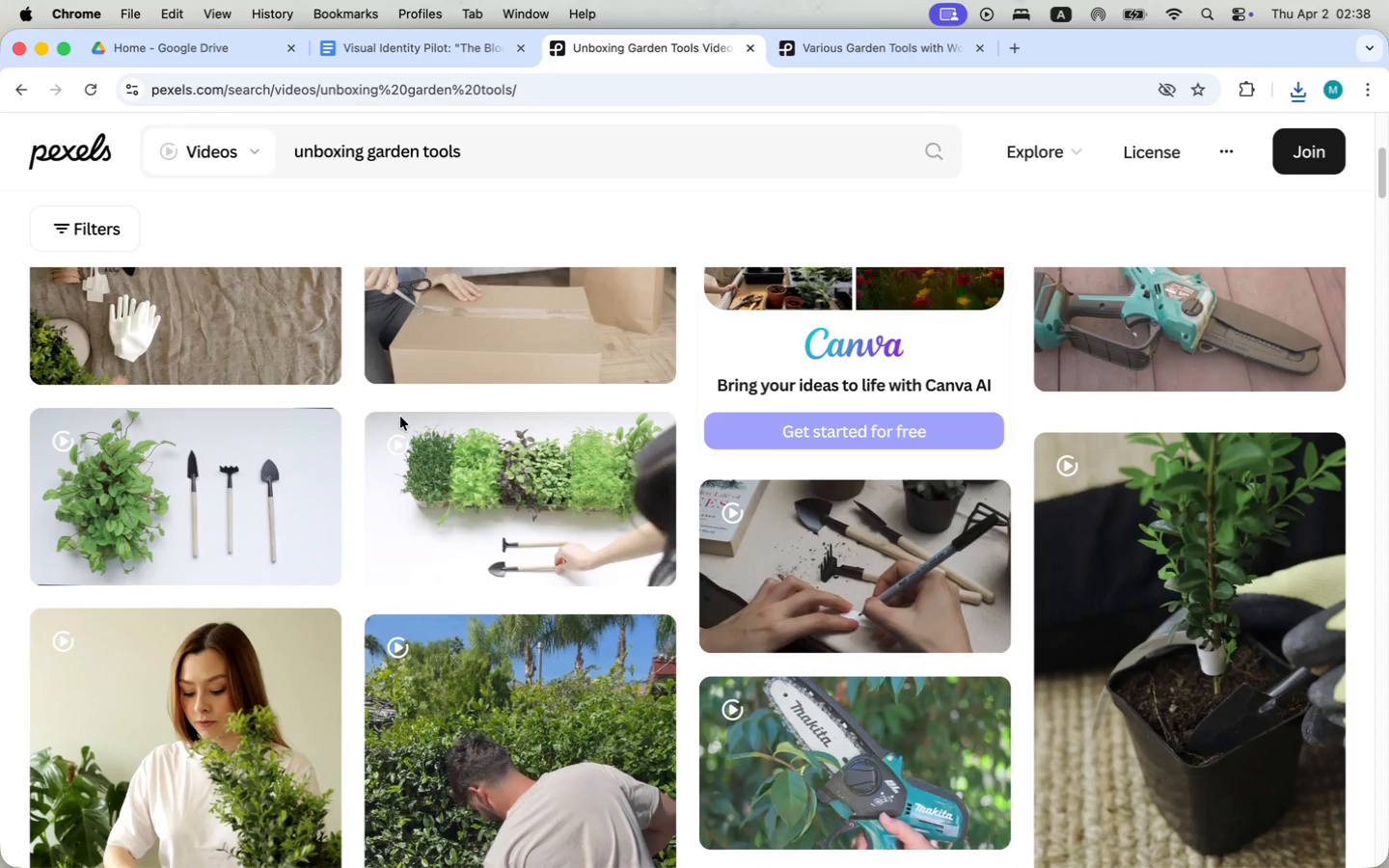 
scroll: coordinate [400, 417], scroll_direction: down, amount: 7.0
 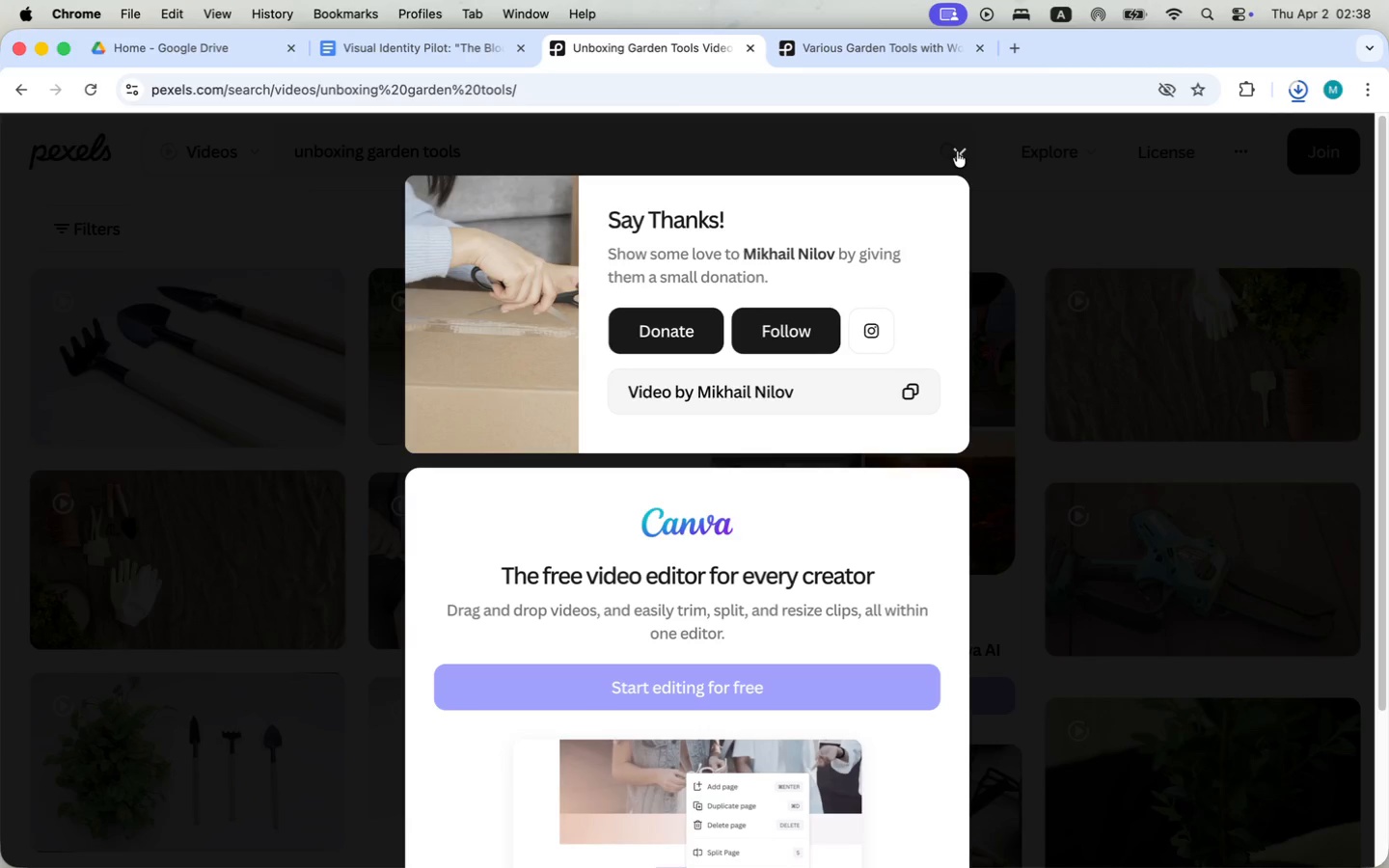 
mouse_move([810, 504])
 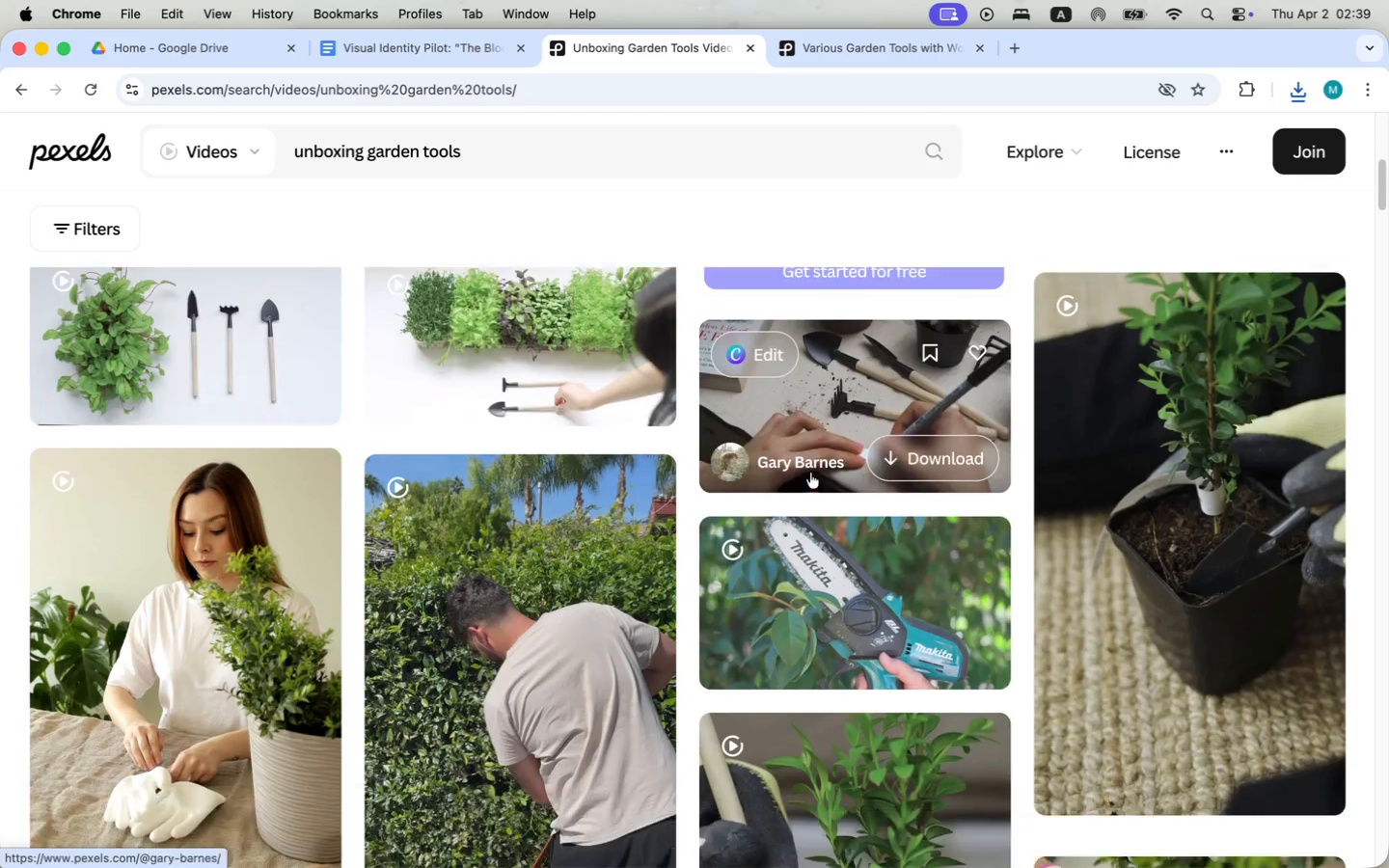 
scroll: coordinate [796, 469], scroll_direction: down, amount: 36.0
 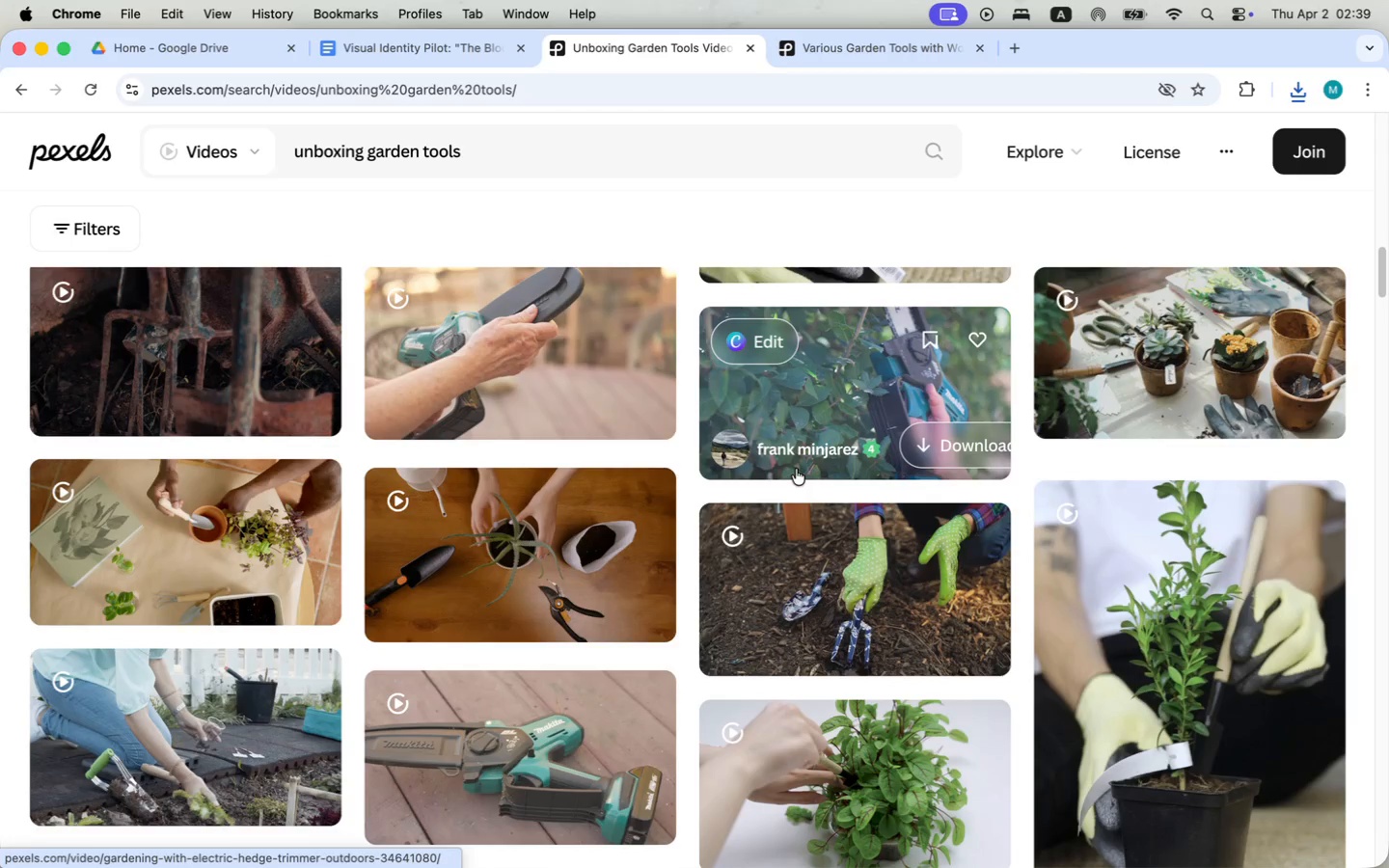 
scroll: coordinate [796, 469], scroll_direction: down, amount: 1.0
 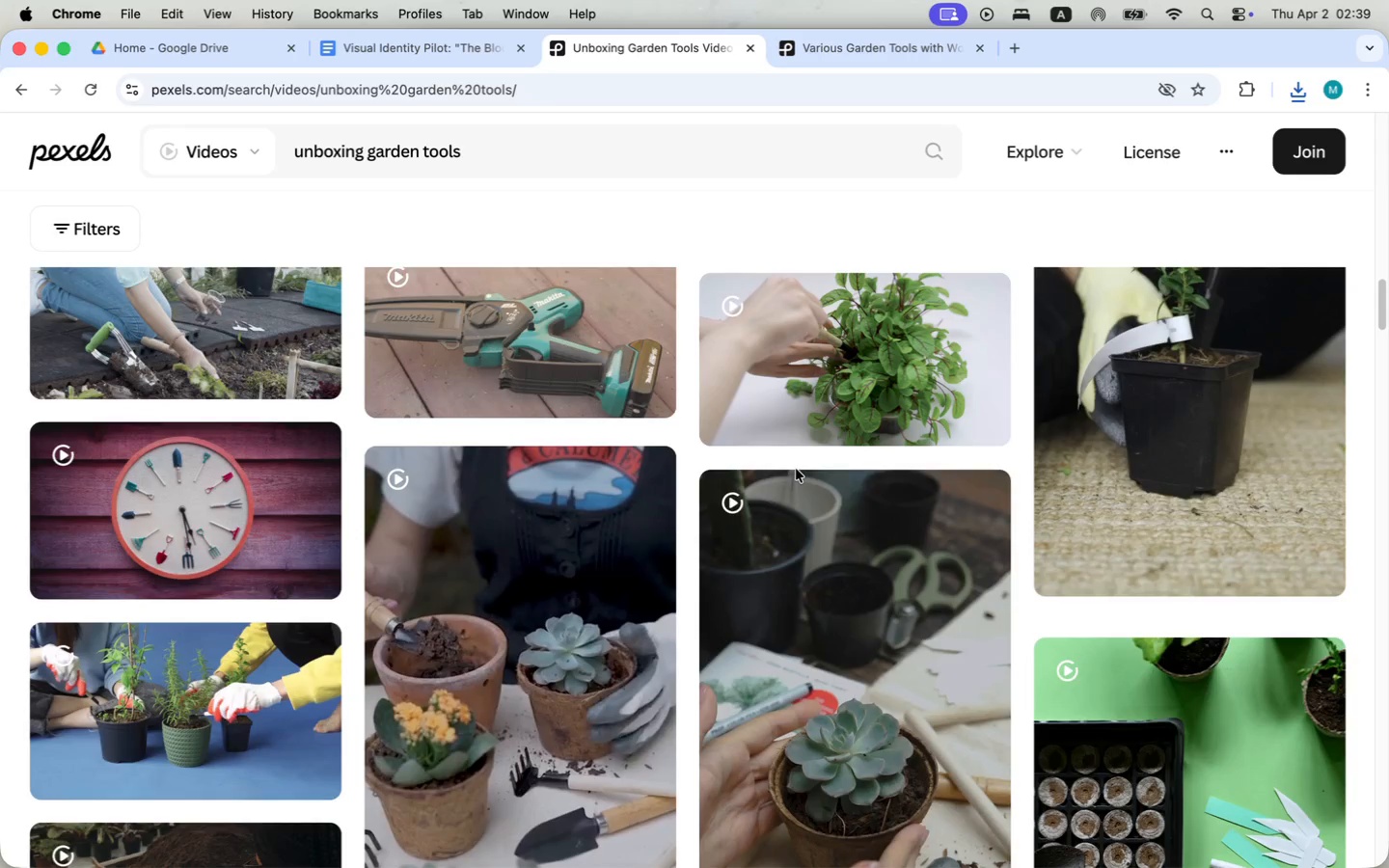 
mouse_move([74, 563])
 